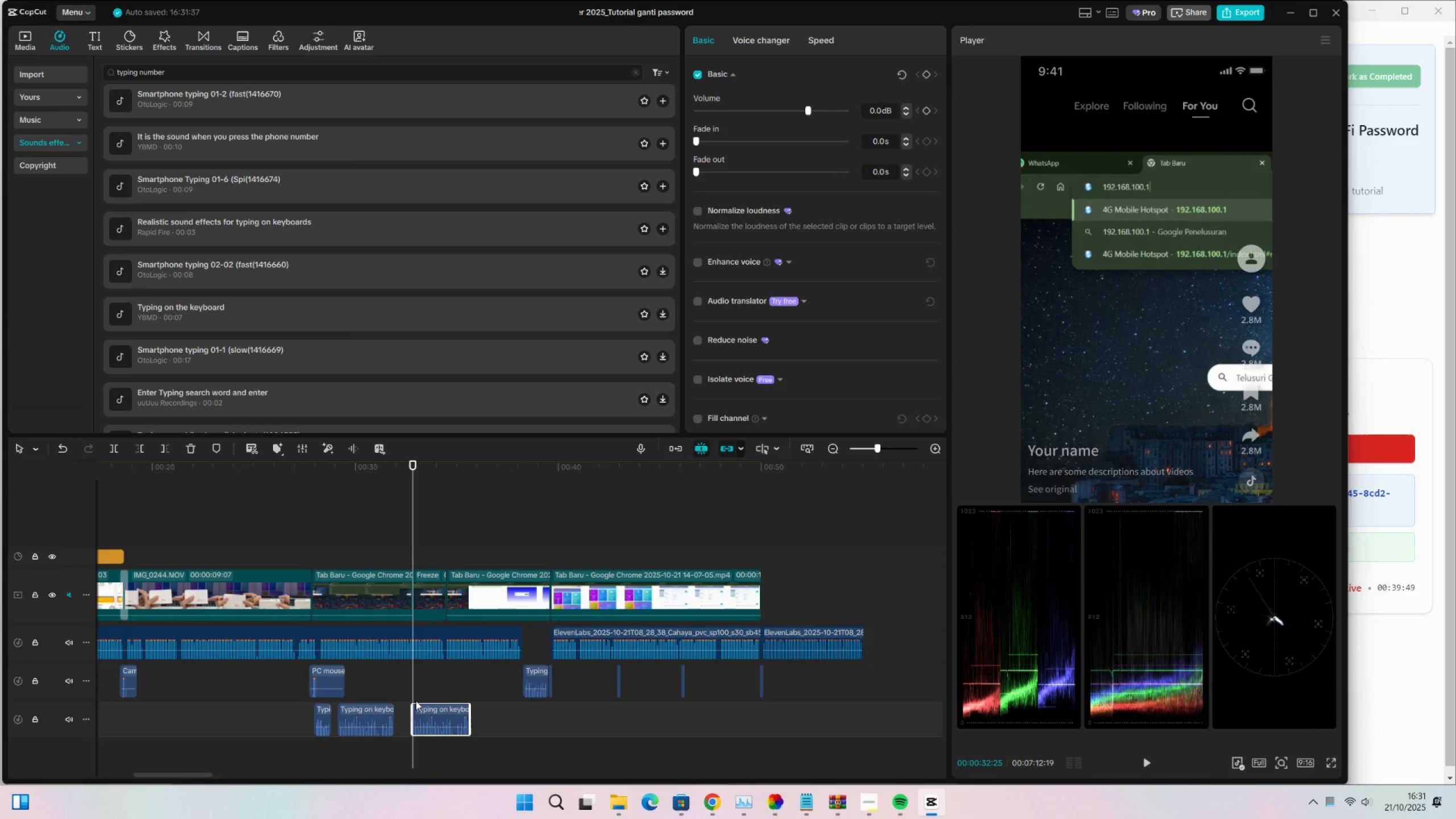 
key(Space)
 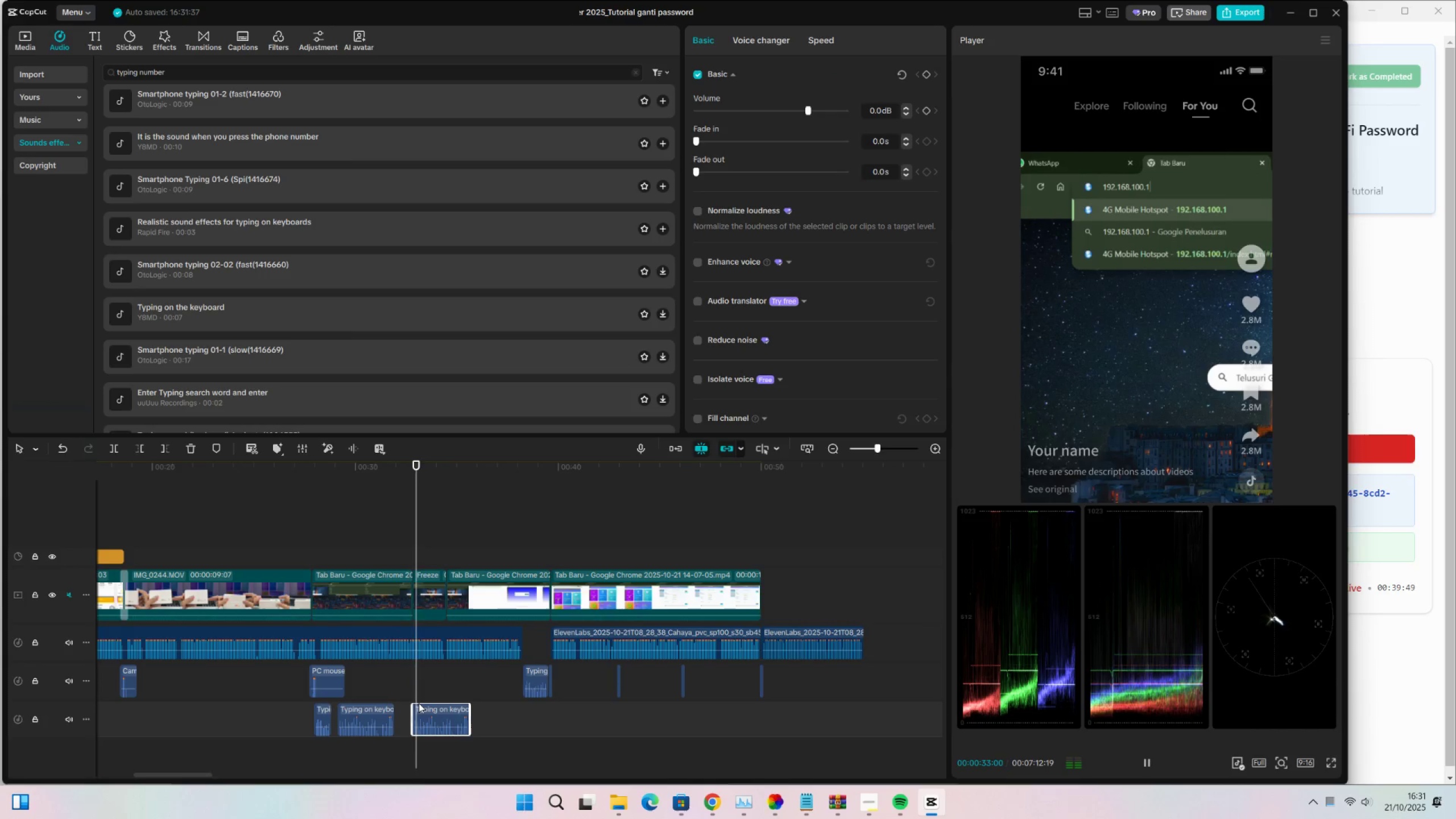 
key(Space)
 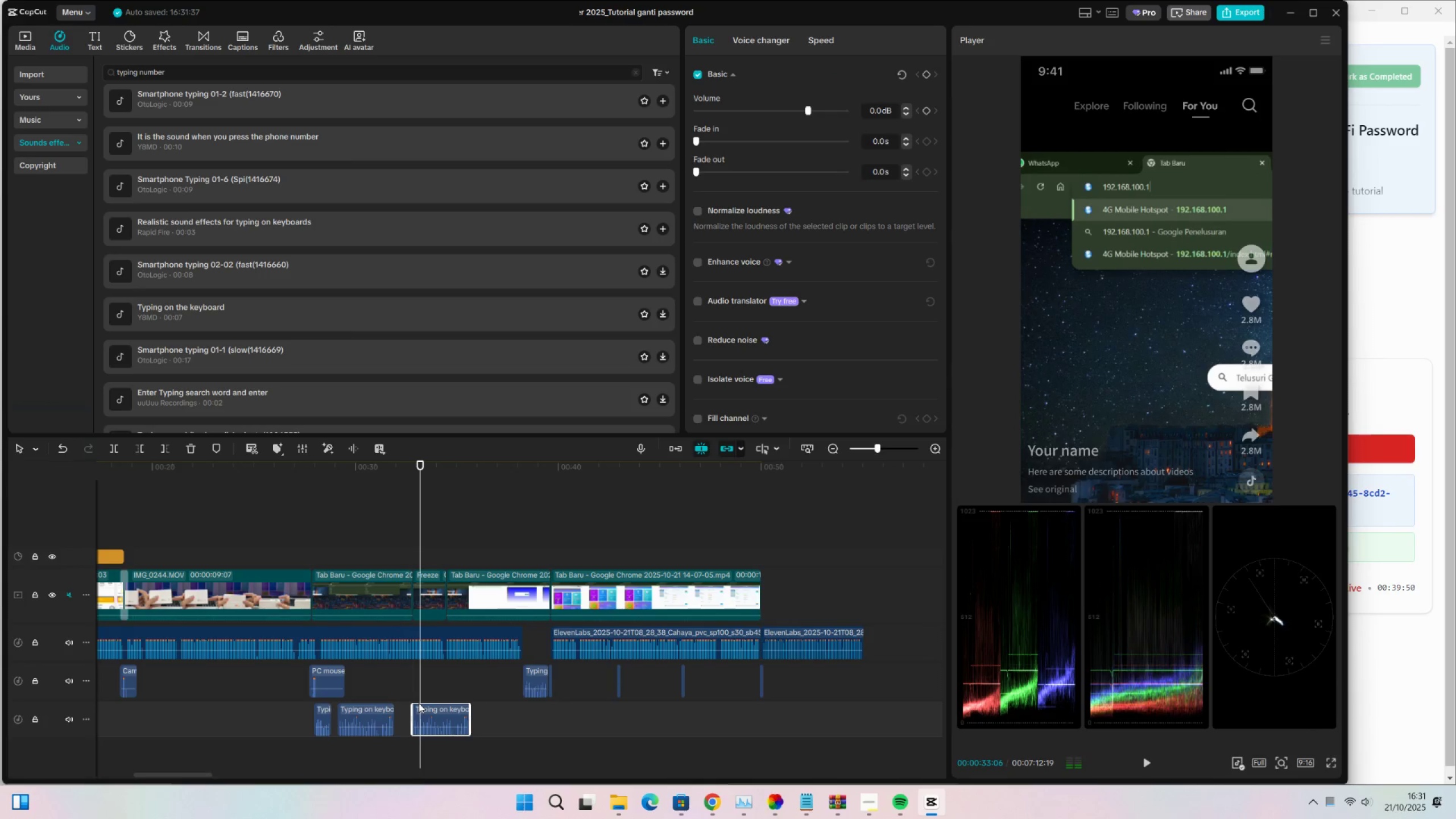 
key(C)
 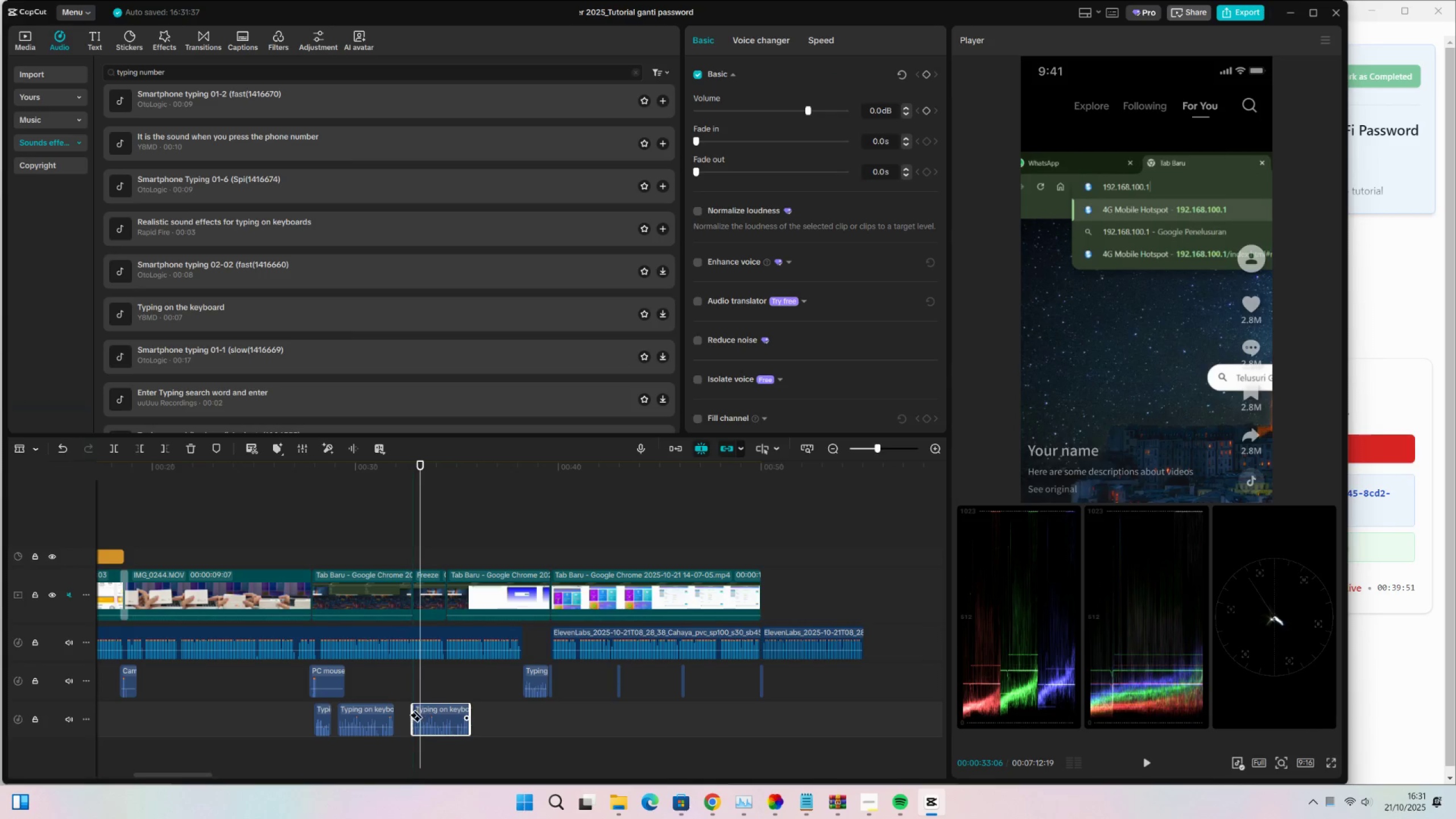 
left_click([417, 709])
 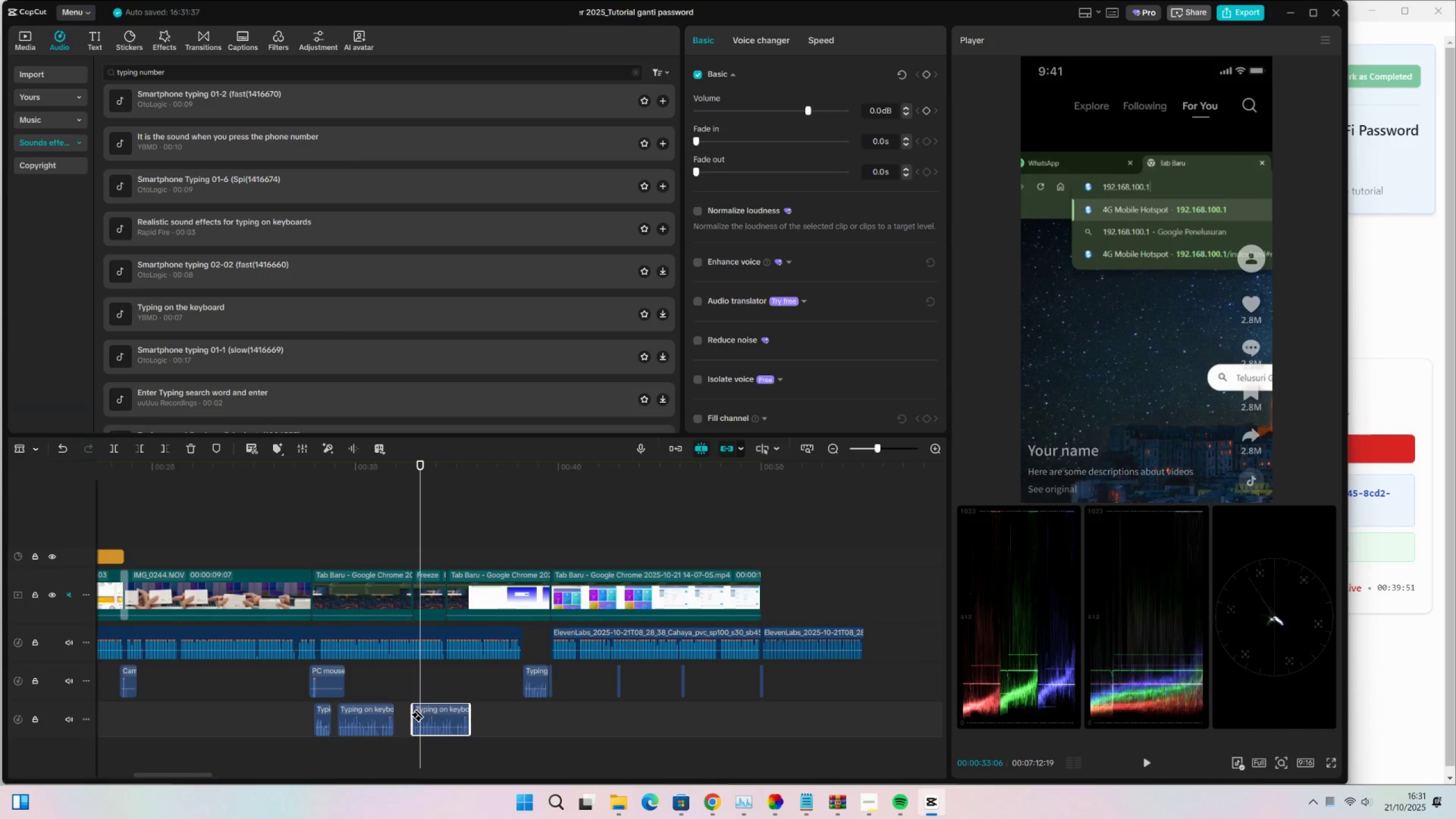 
key(V)
 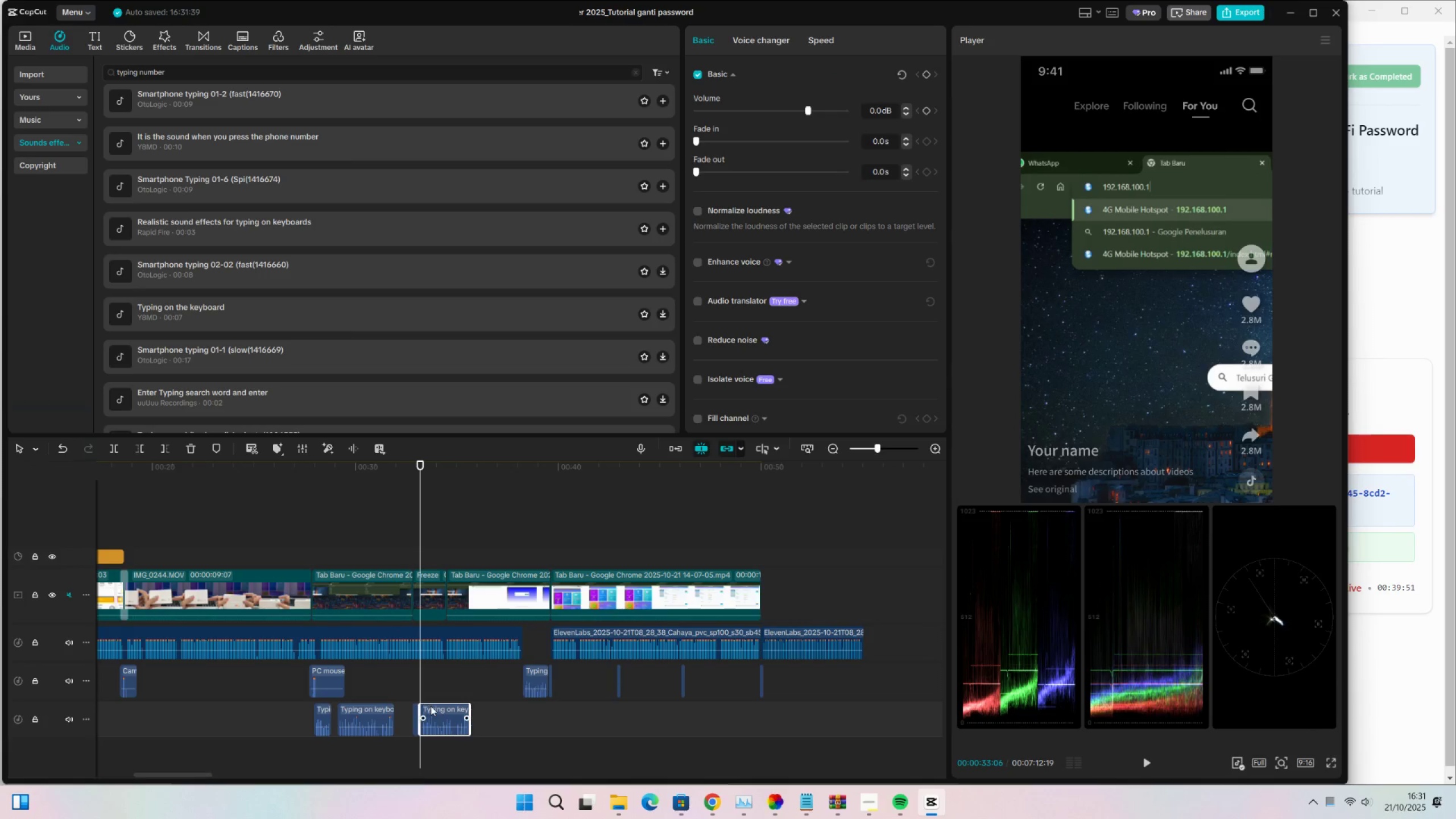 
double_click([431, 706])
 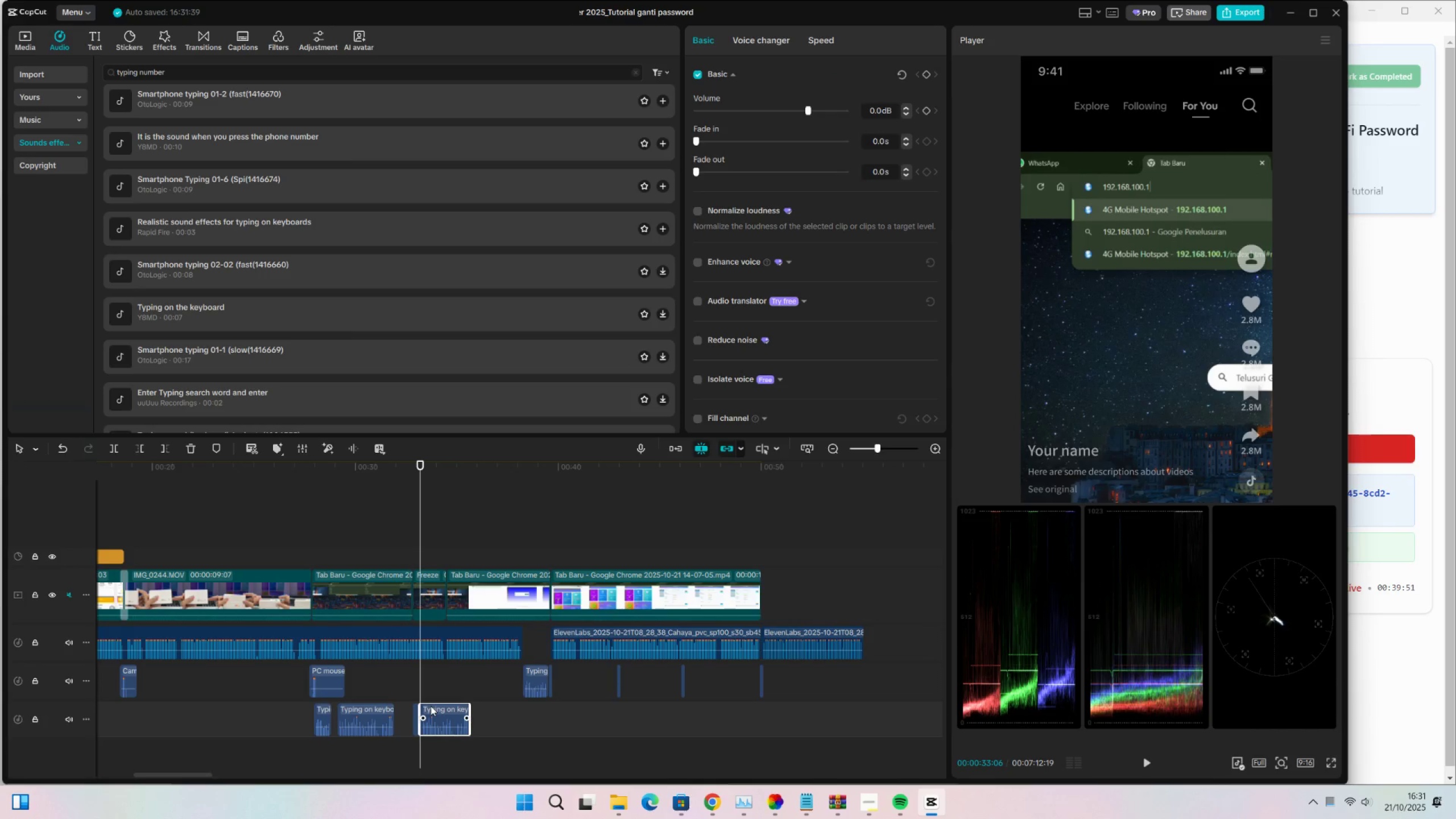 
key(X)
 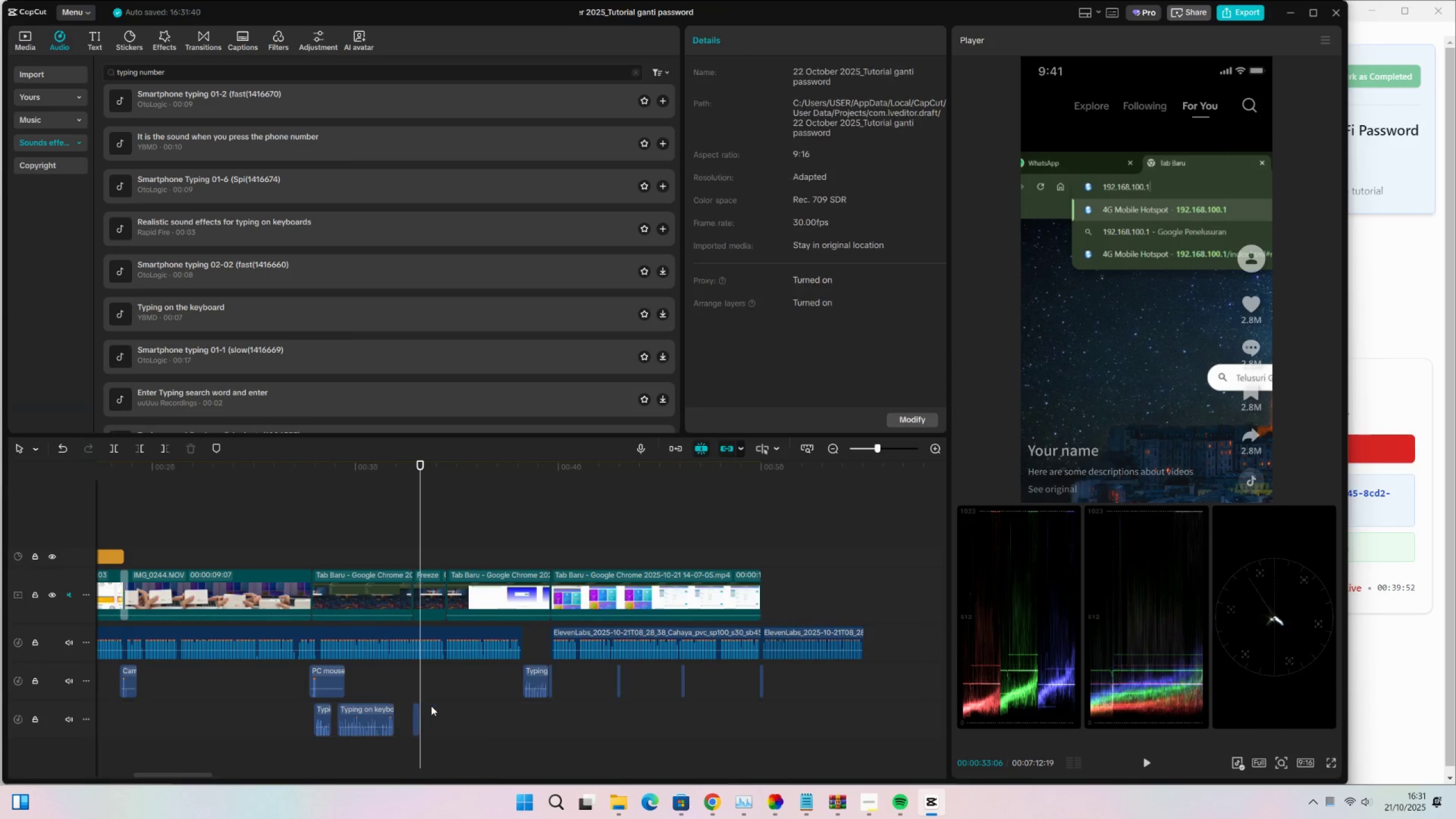 
key(Space)
 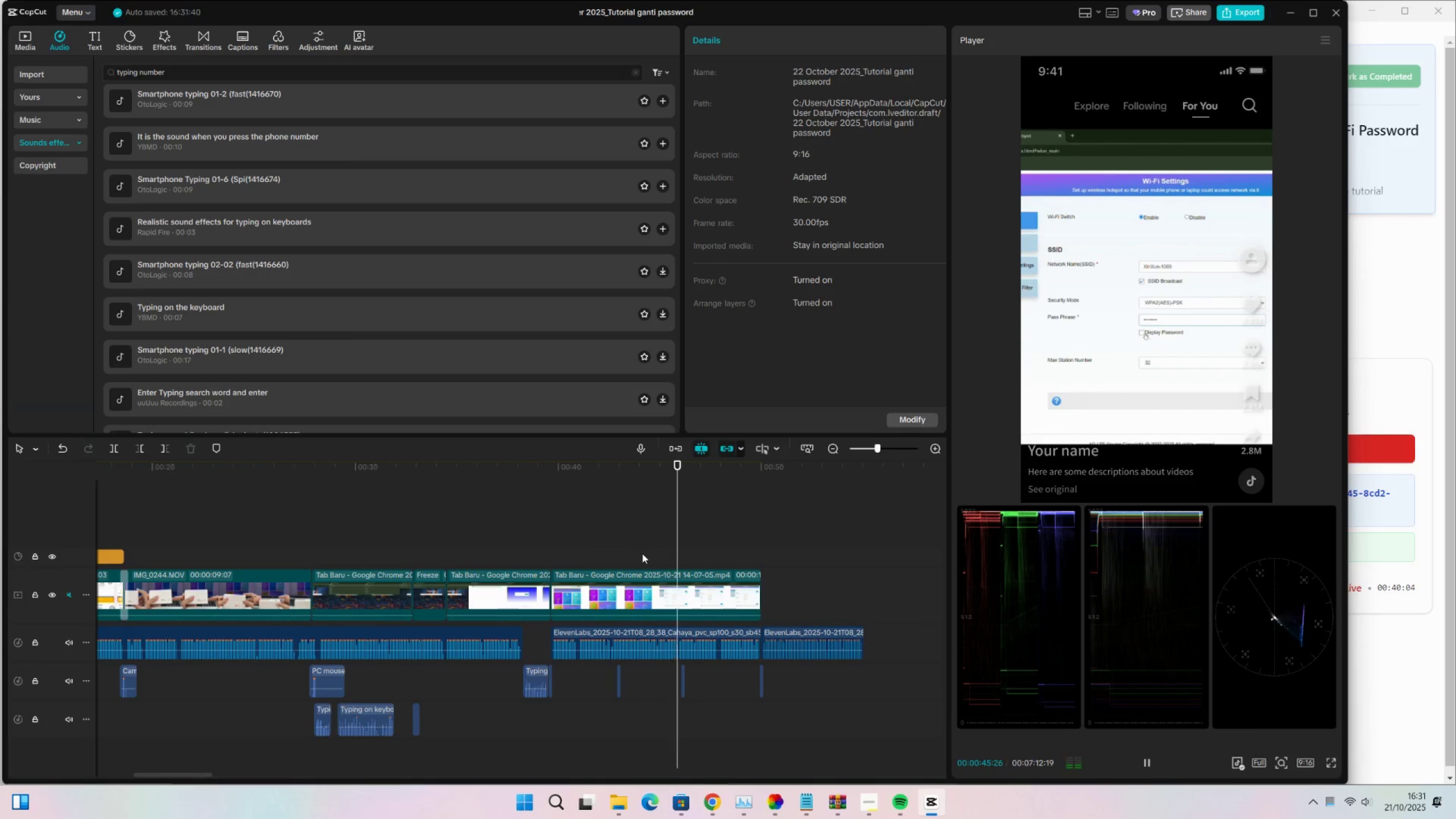 
wait(17.82)
 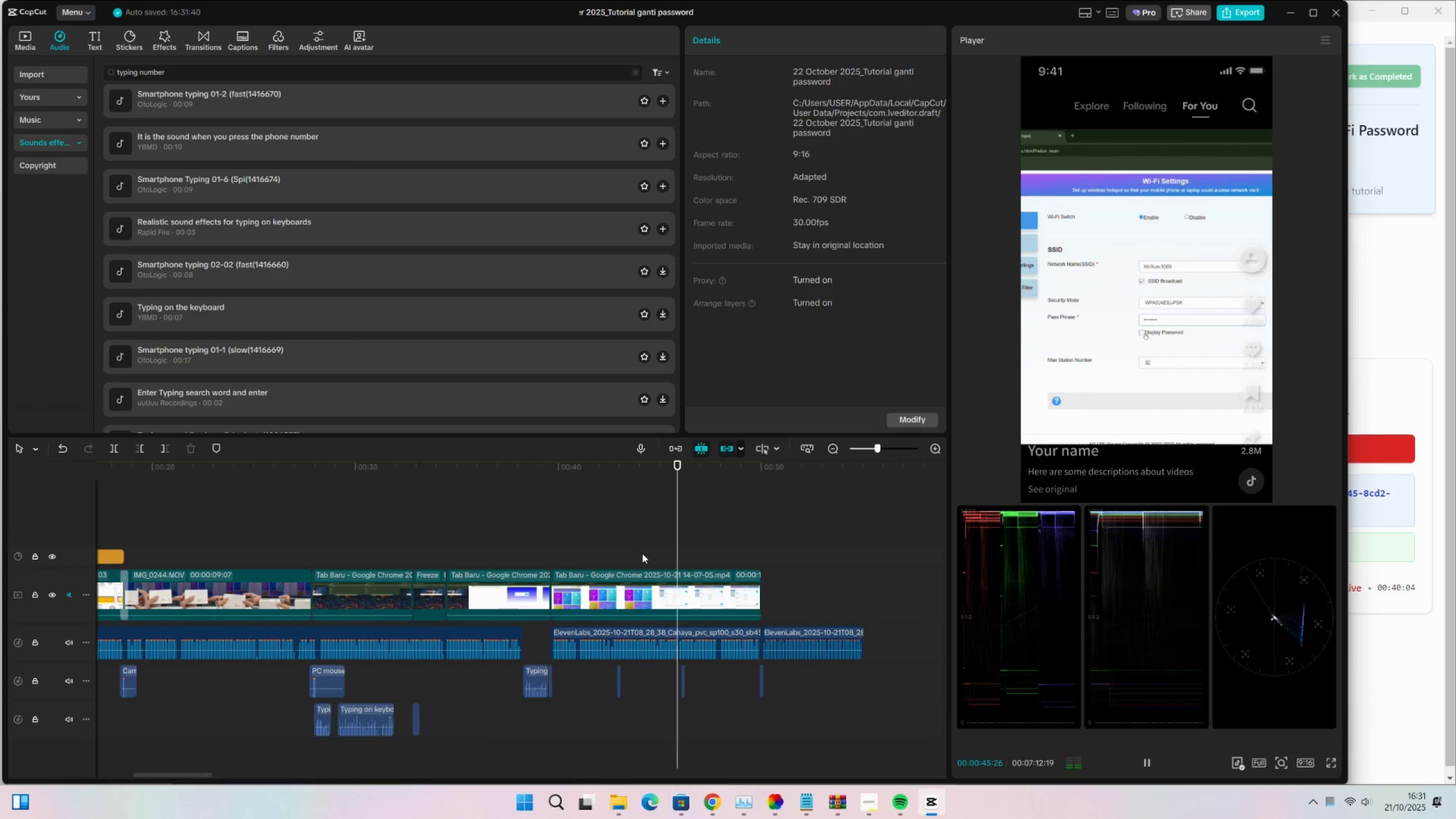 
key(Space)
 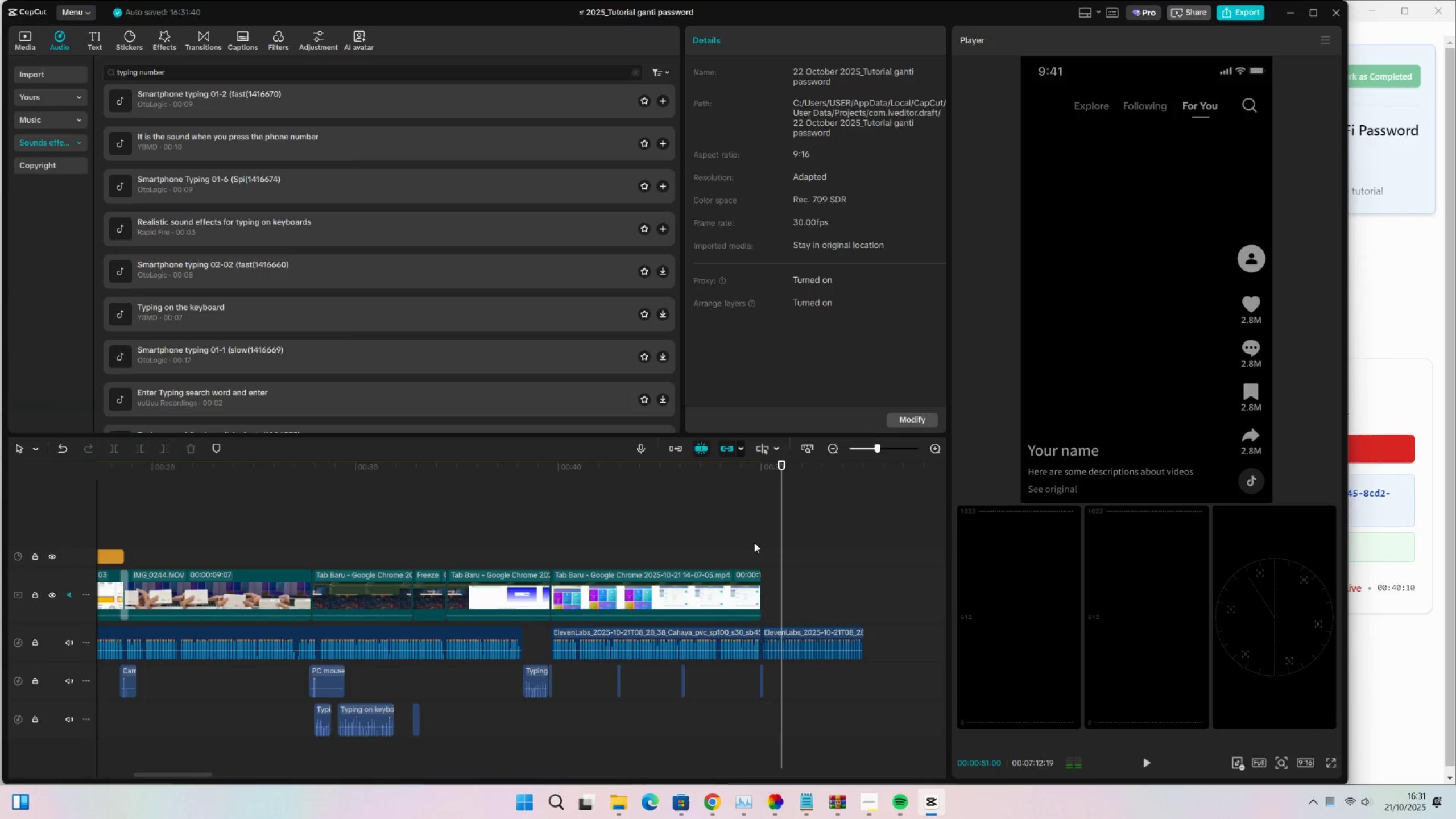 
left_click([754, 543])
 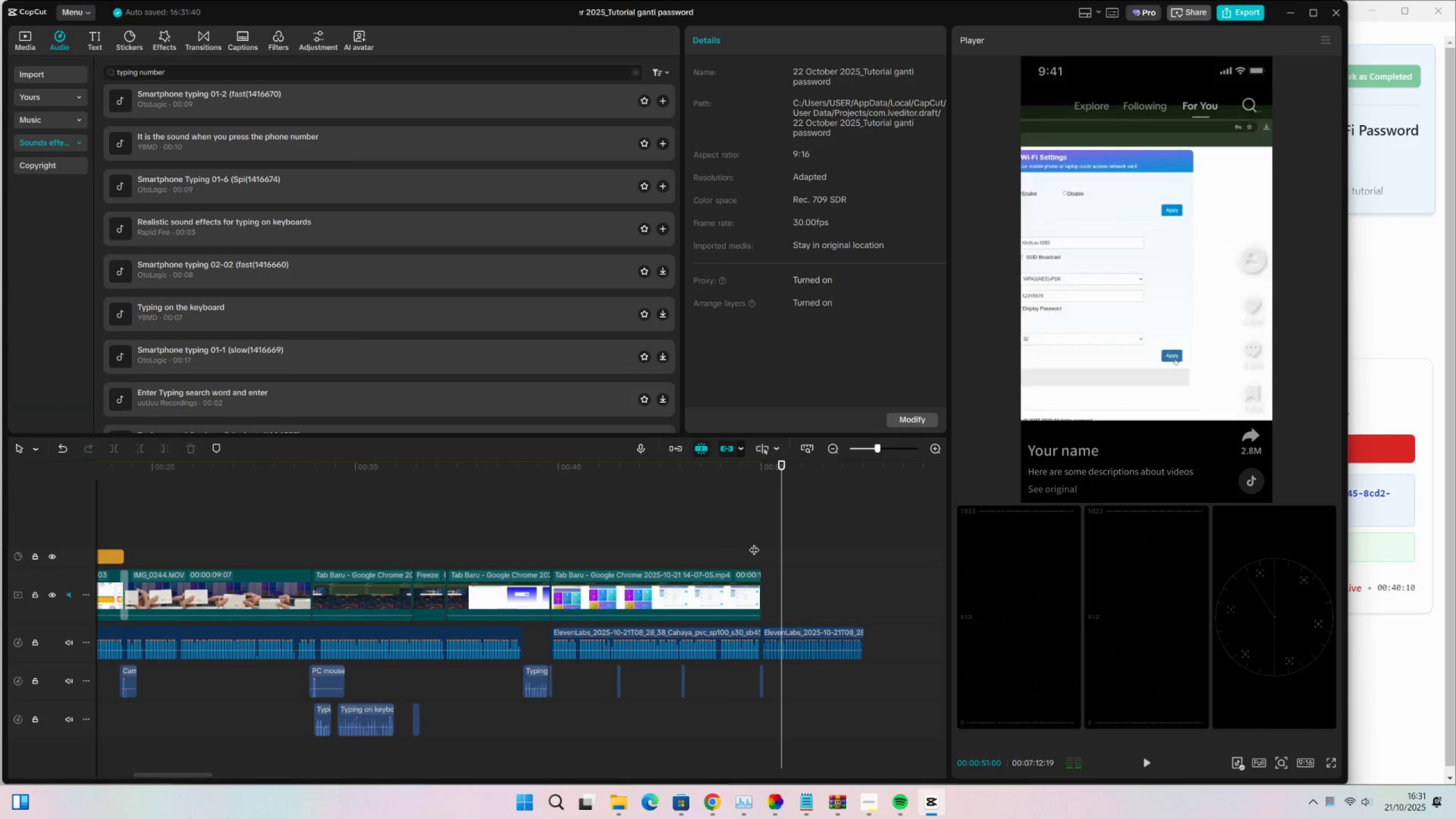 
key(Space)
 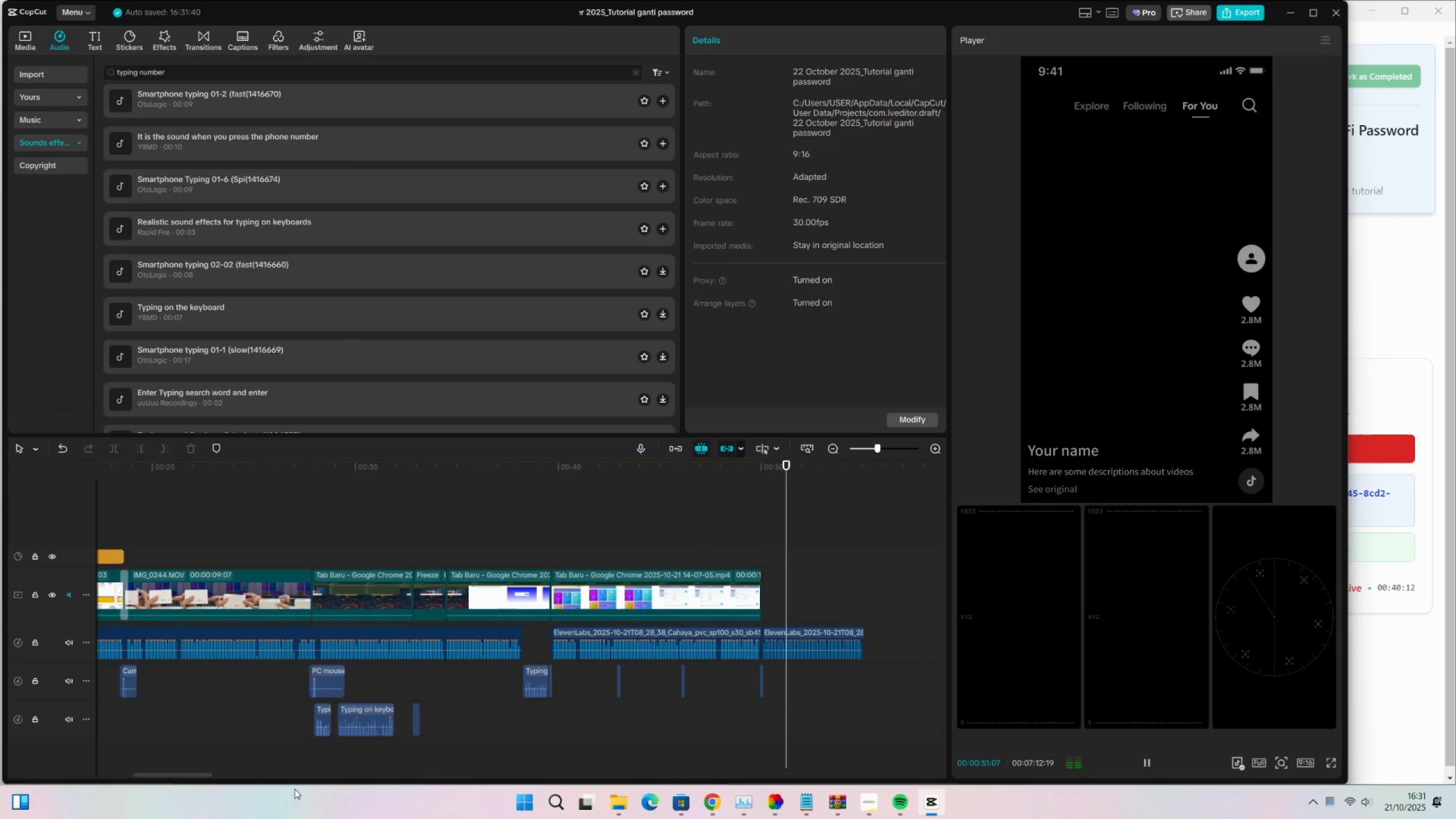 
left_click_drag(start_coordinate=[205, 777], to_coordinate=[249, 772])
 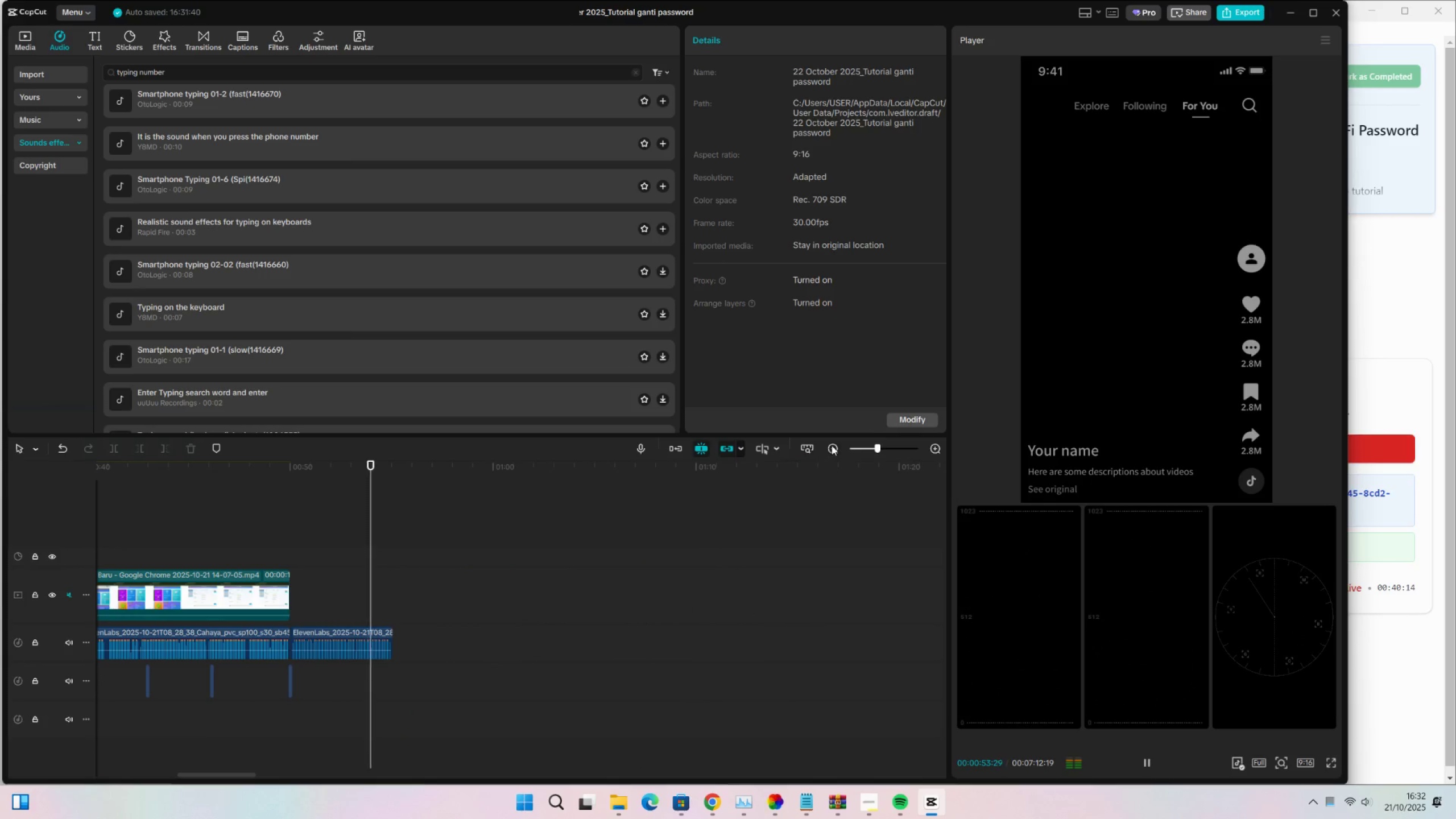 
double_click([832, 445])
 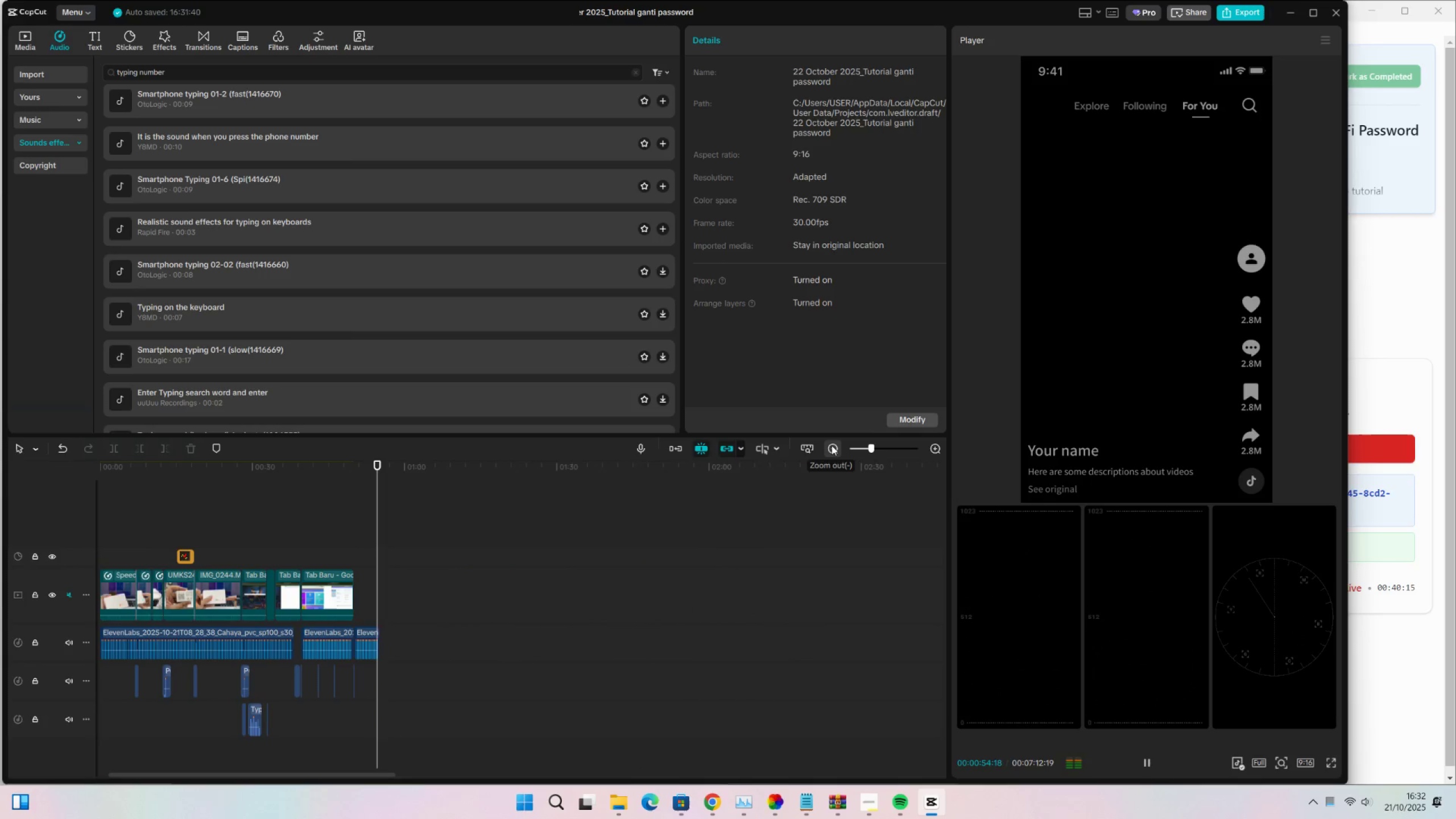 
key(Space)
 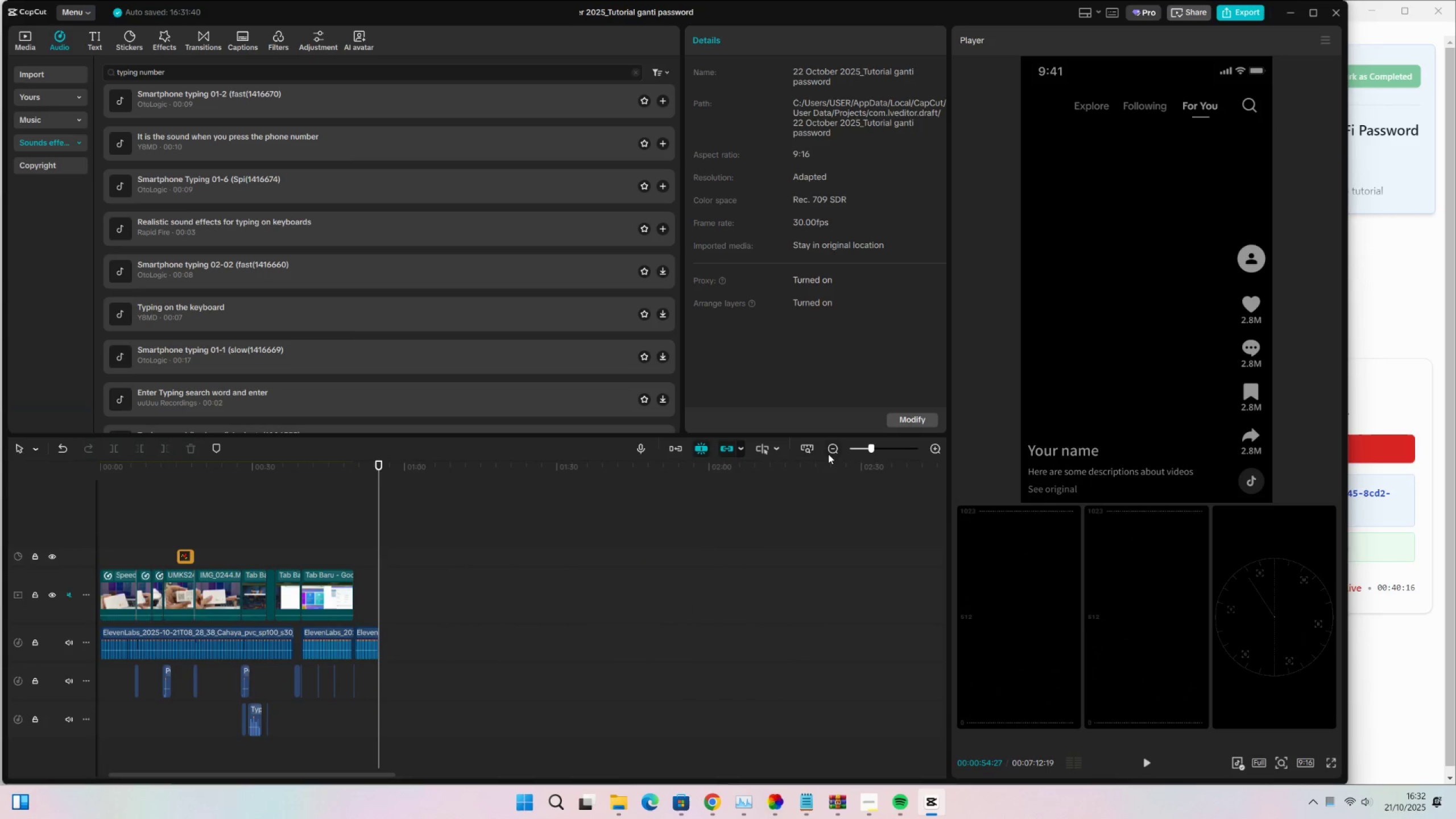 
double_click([828, 454])
 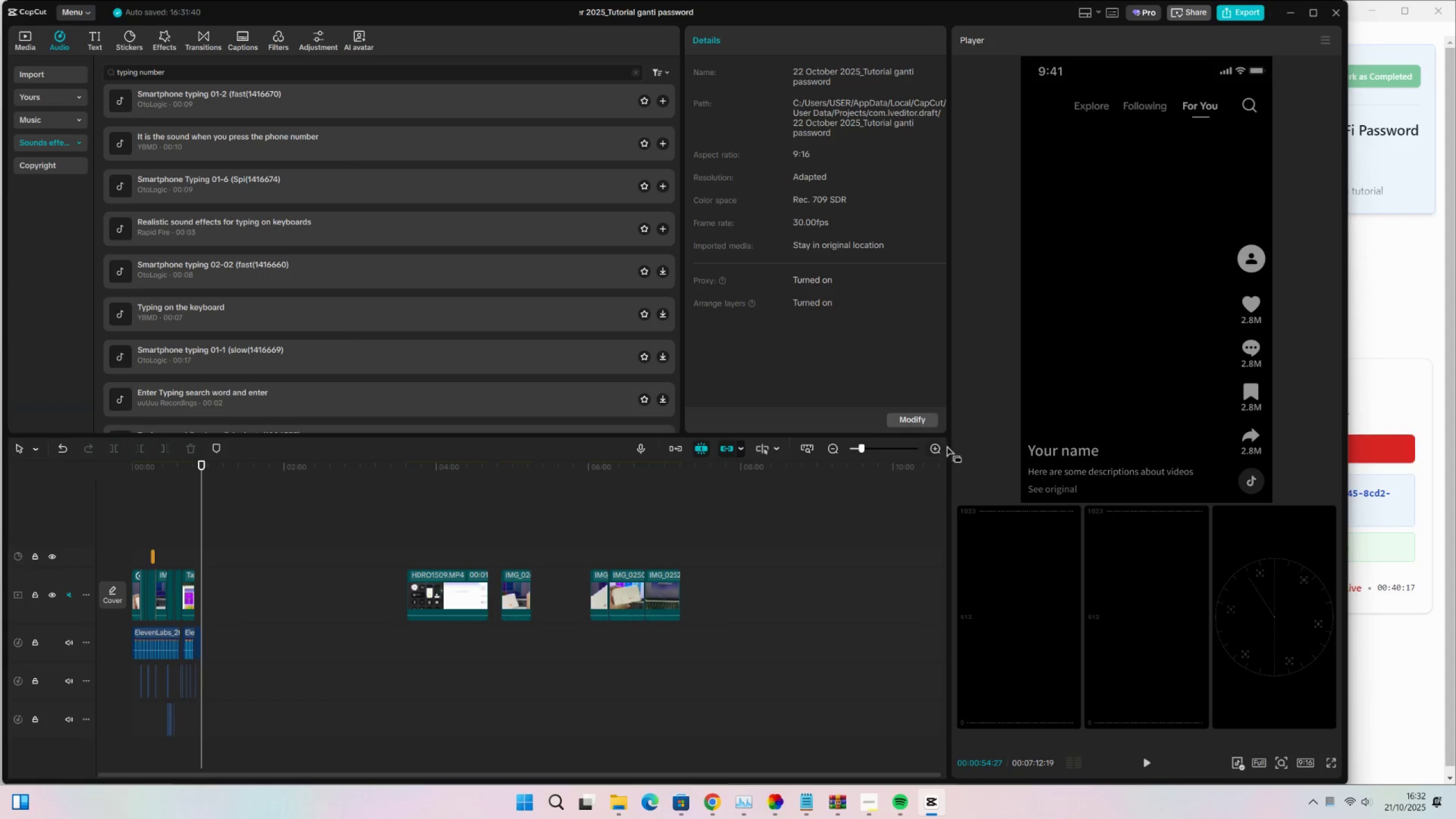 
left_click([935, 447])
 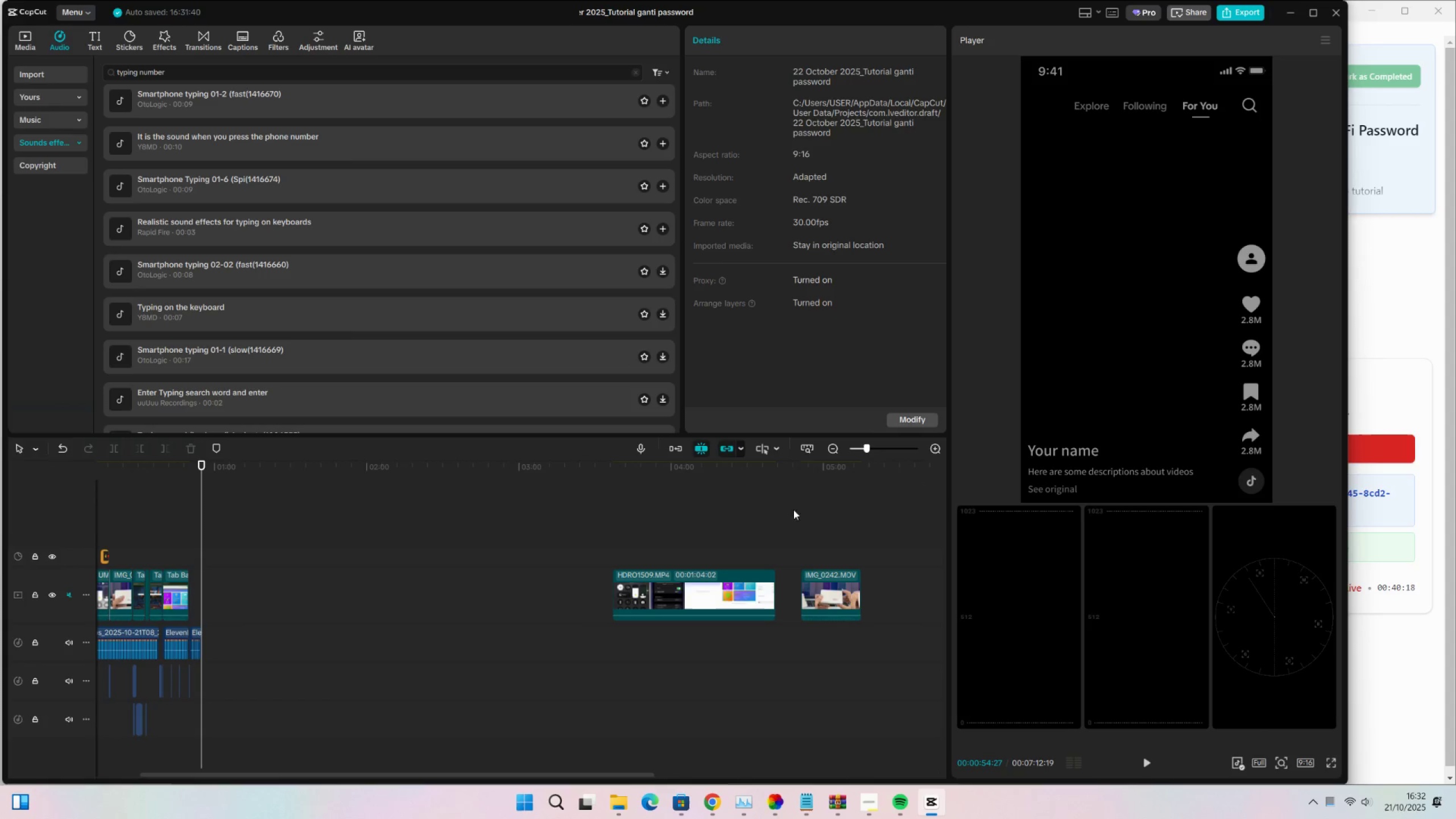 
left_click_drag(start_coordinate=[743, 489], to_coordinate=[715, 499])
 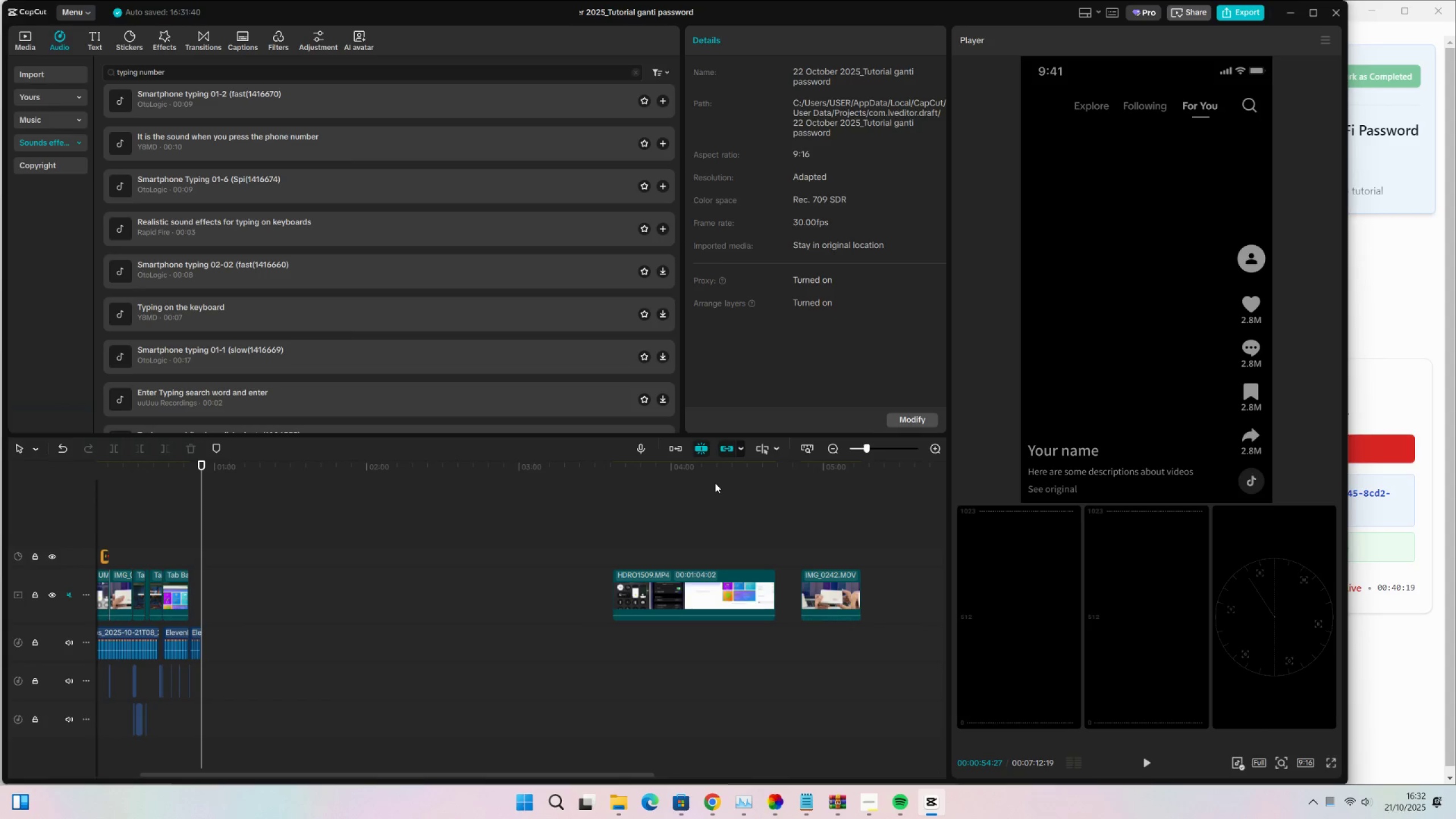 
left_click_drag(start_coordinate=[714, 479], to_coordinate=[814, 556])
 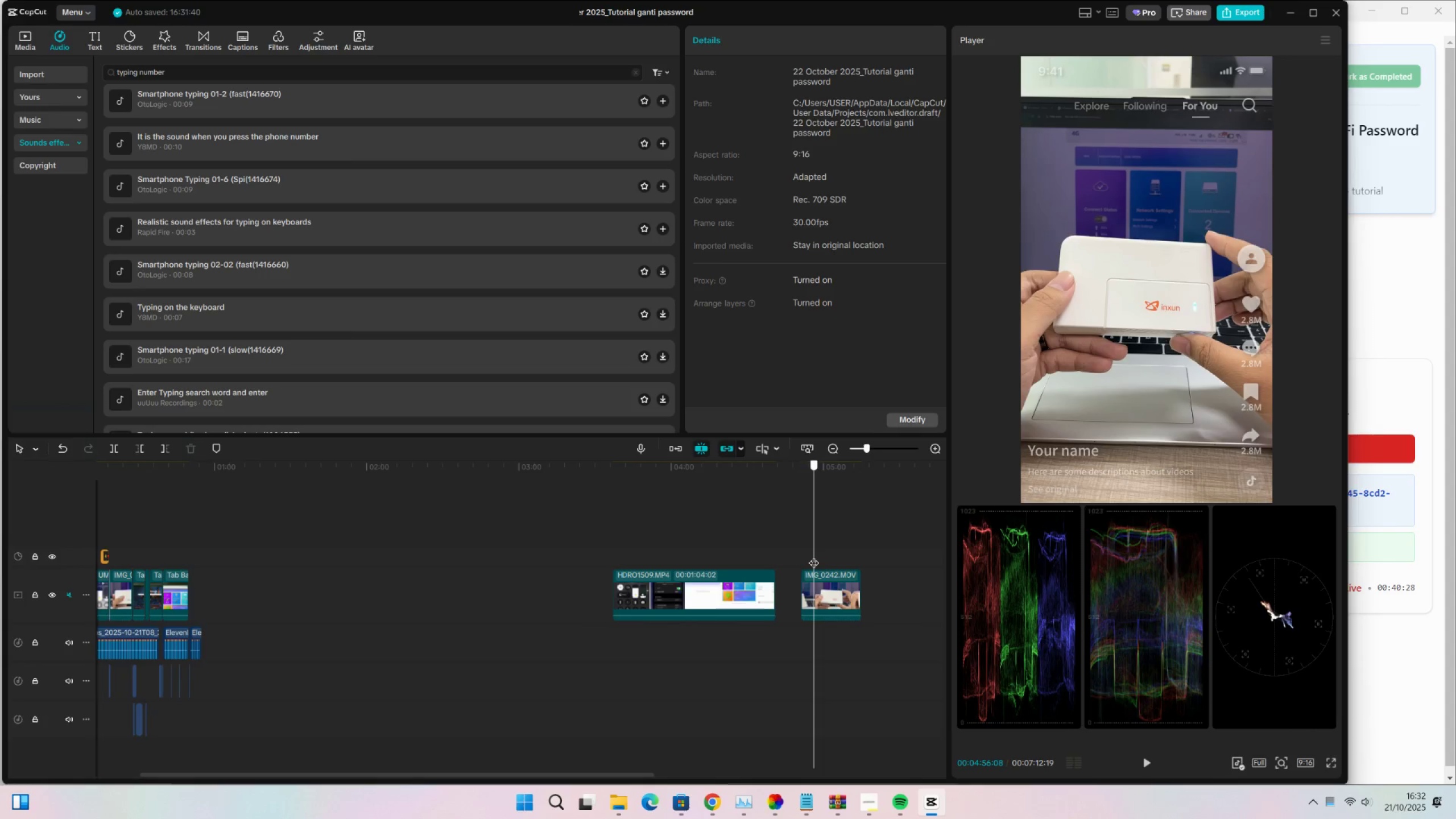 
key(C)
 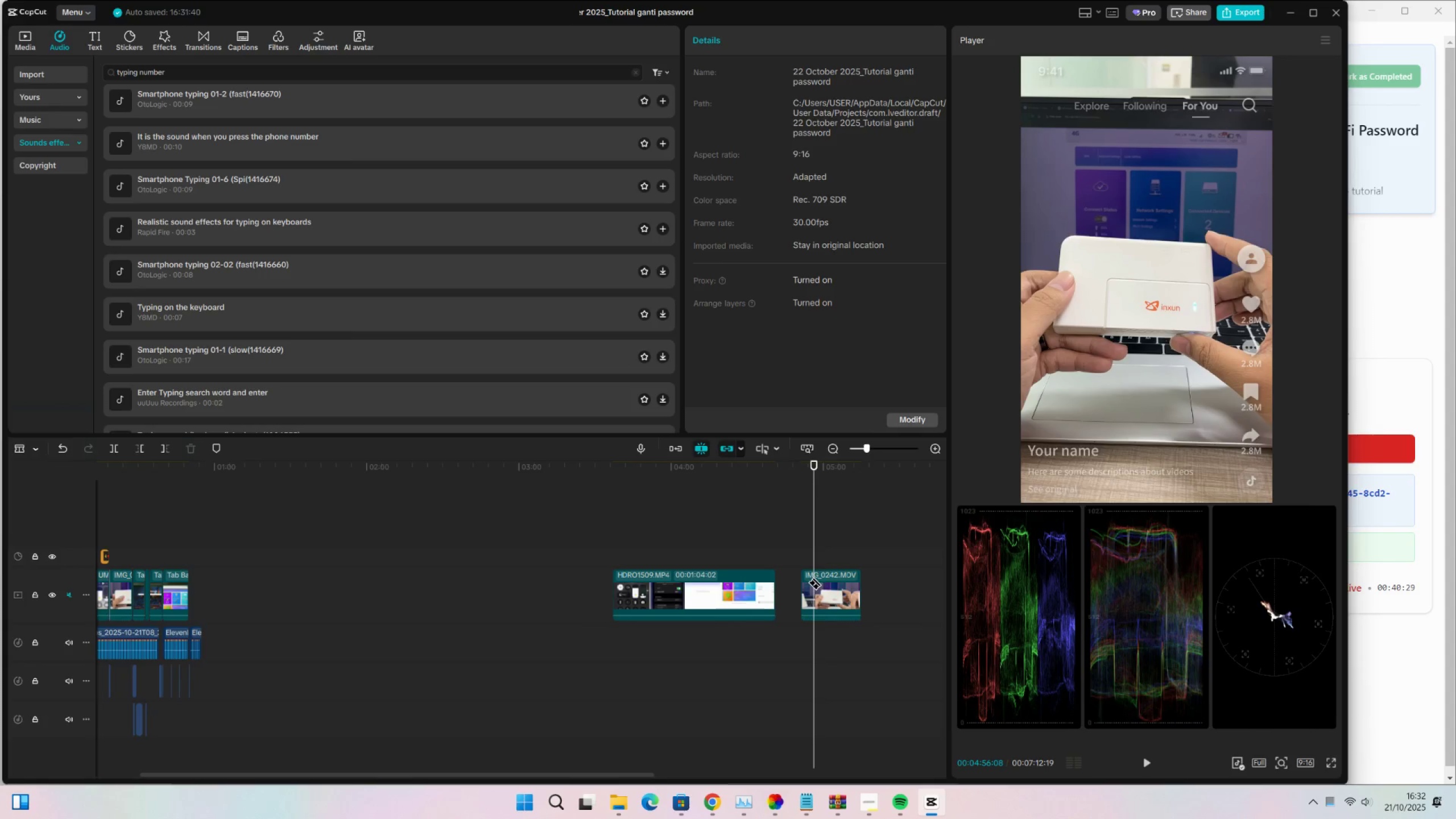 
left_click([815, 577])
 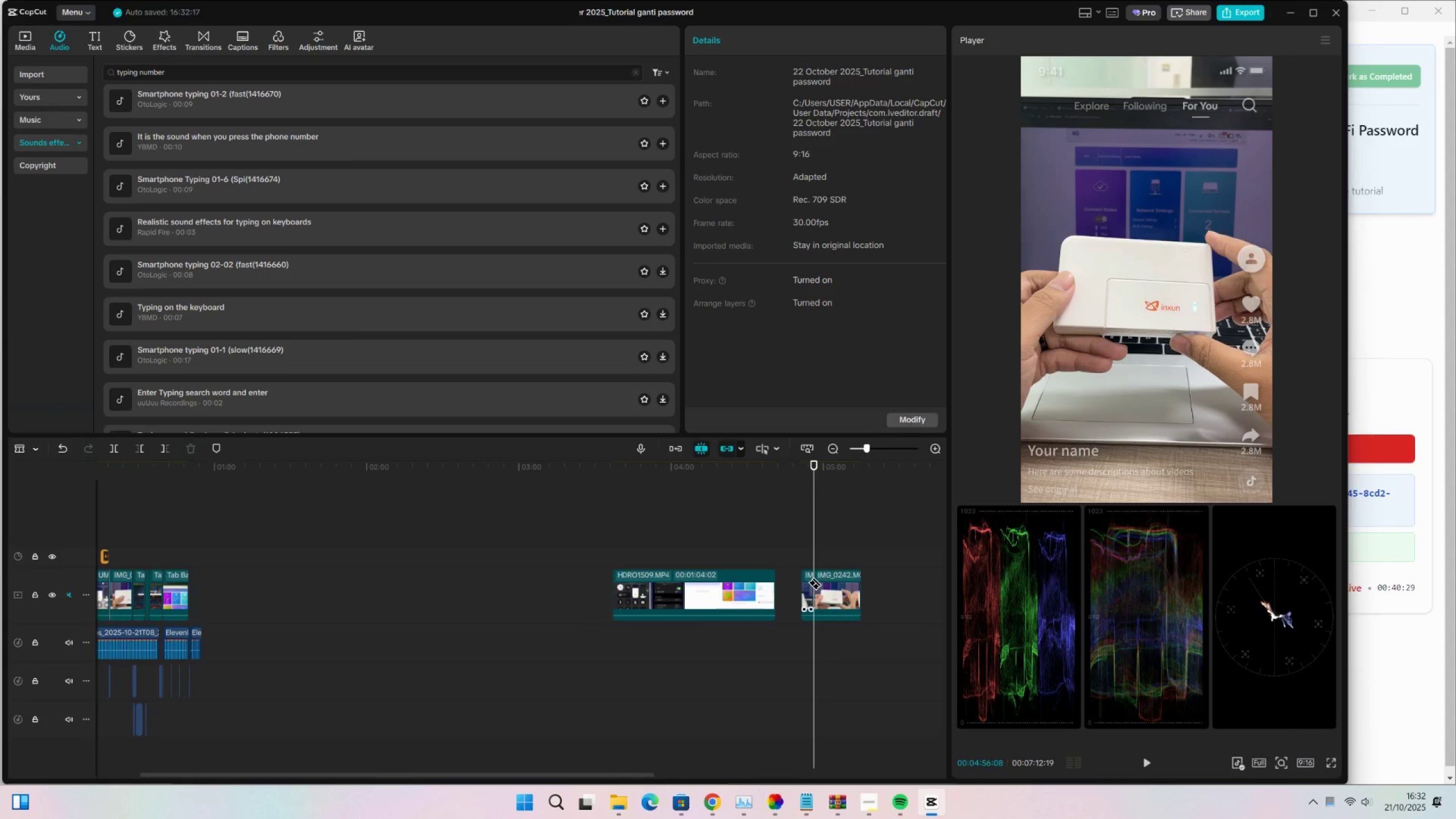 
key(V)
 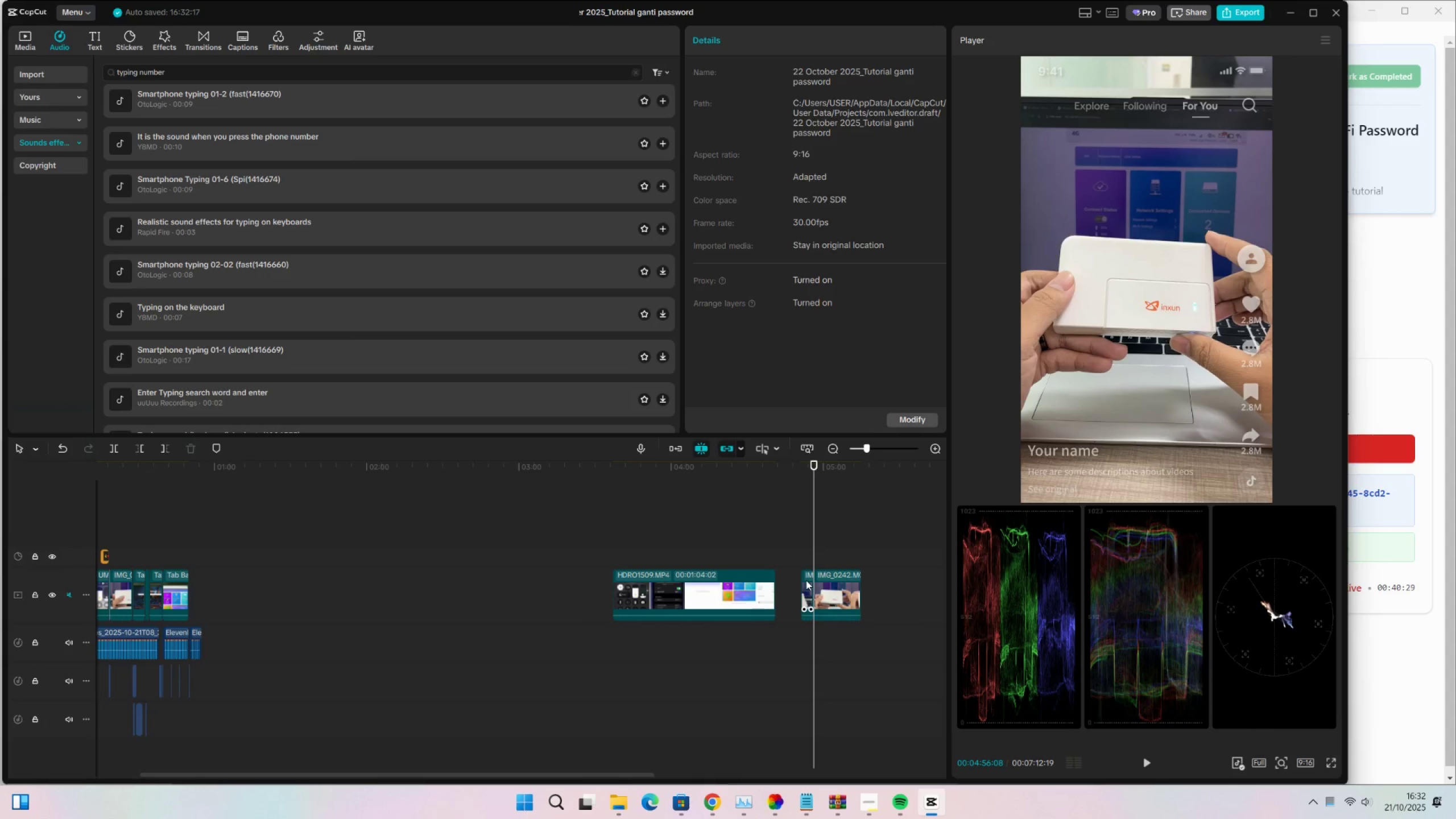 
left_click([806, 580])
 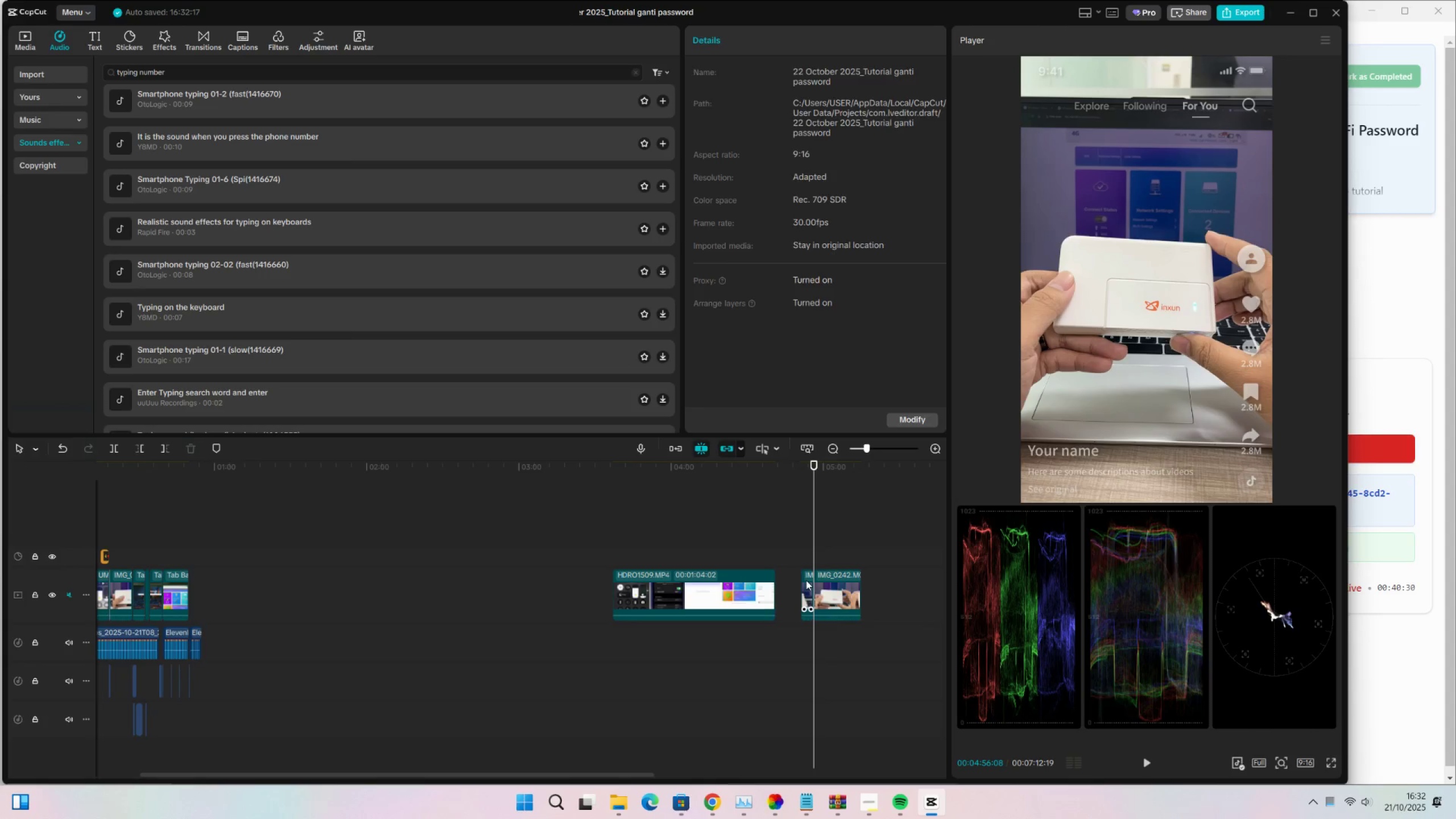 
key(Control+X)
 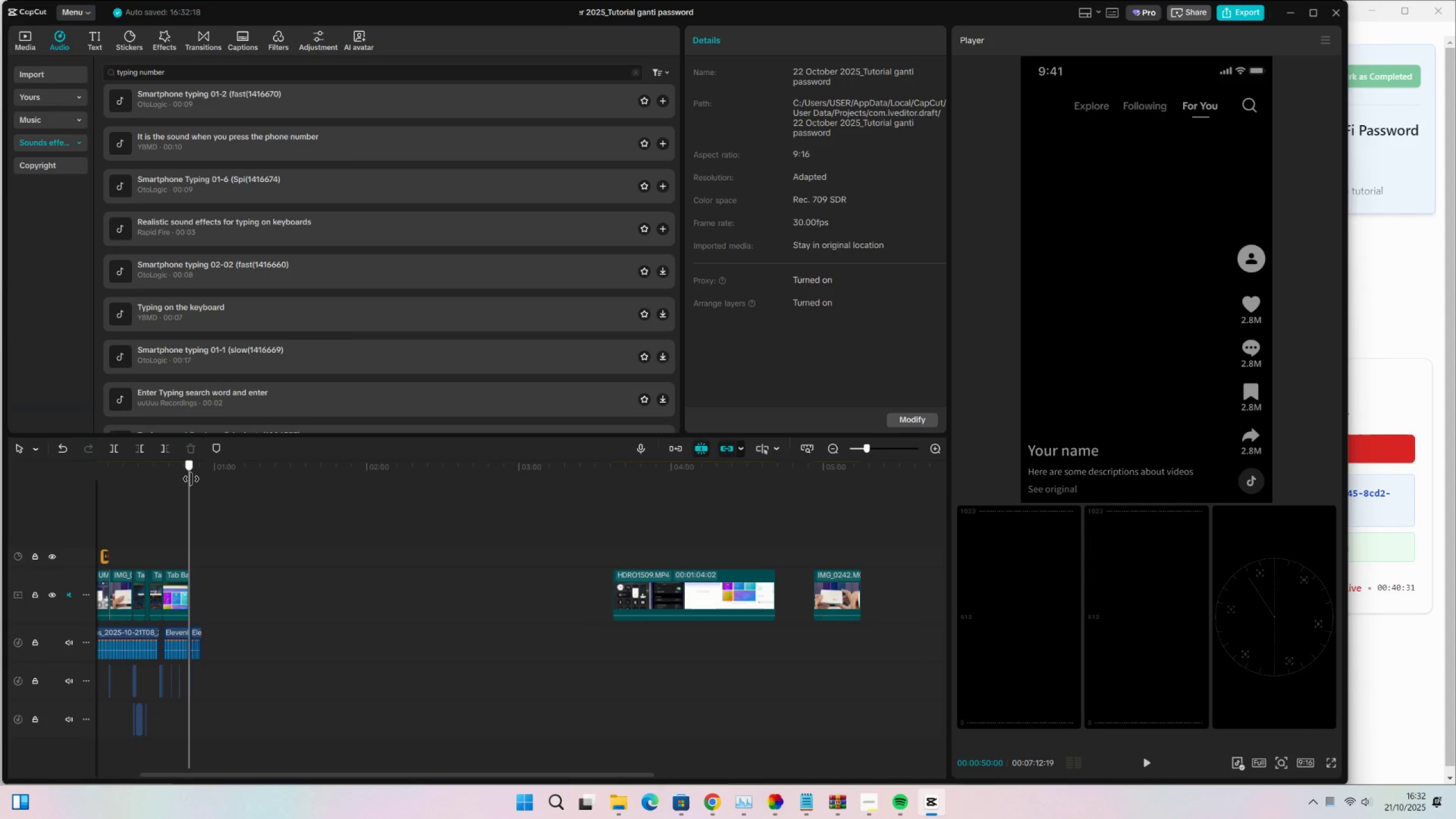 
key(Control+V)
 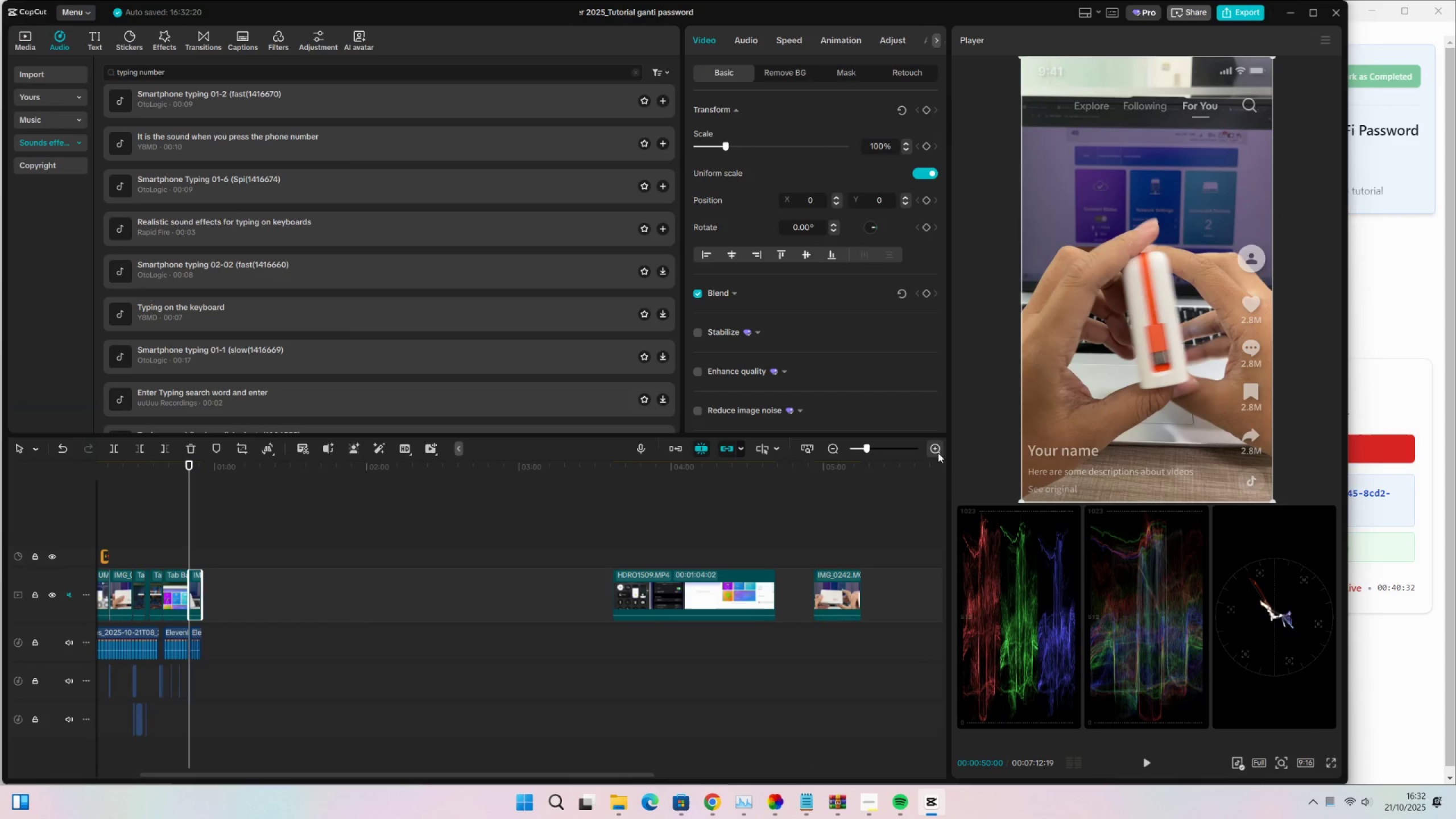 
double_click([935, 451])
 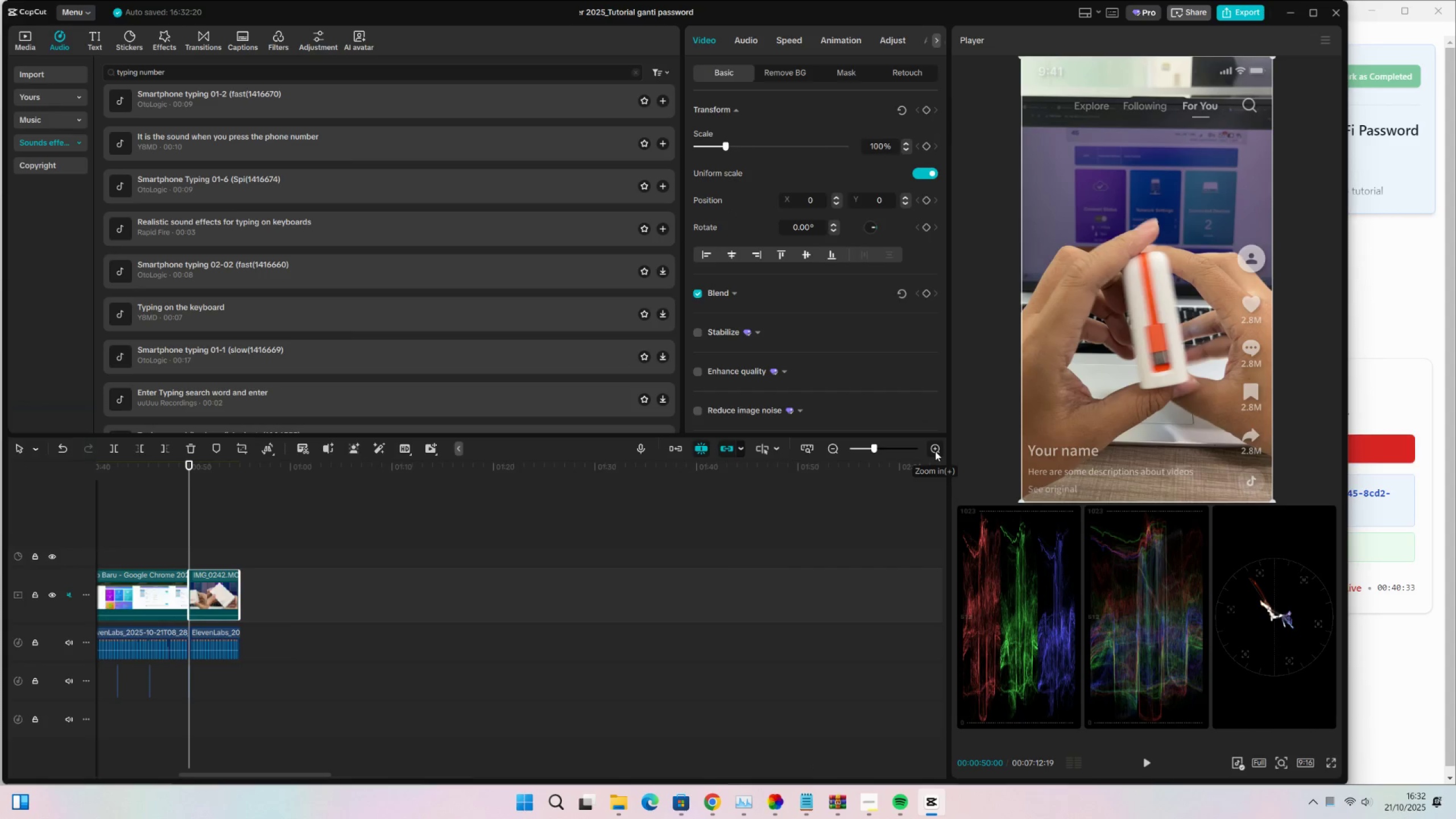 
triple_click([935, 451])
 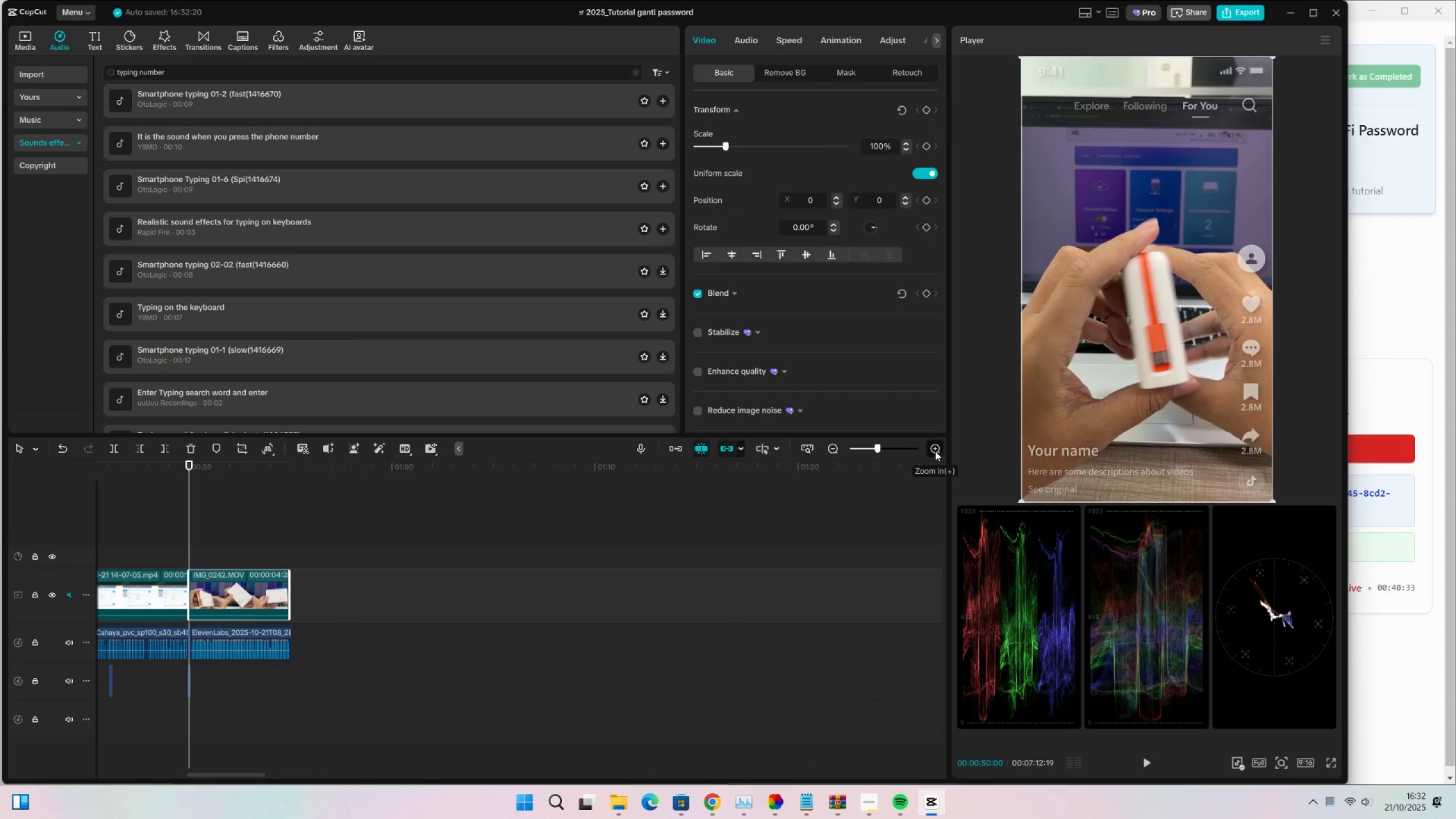 
triple_click([935, 451])
 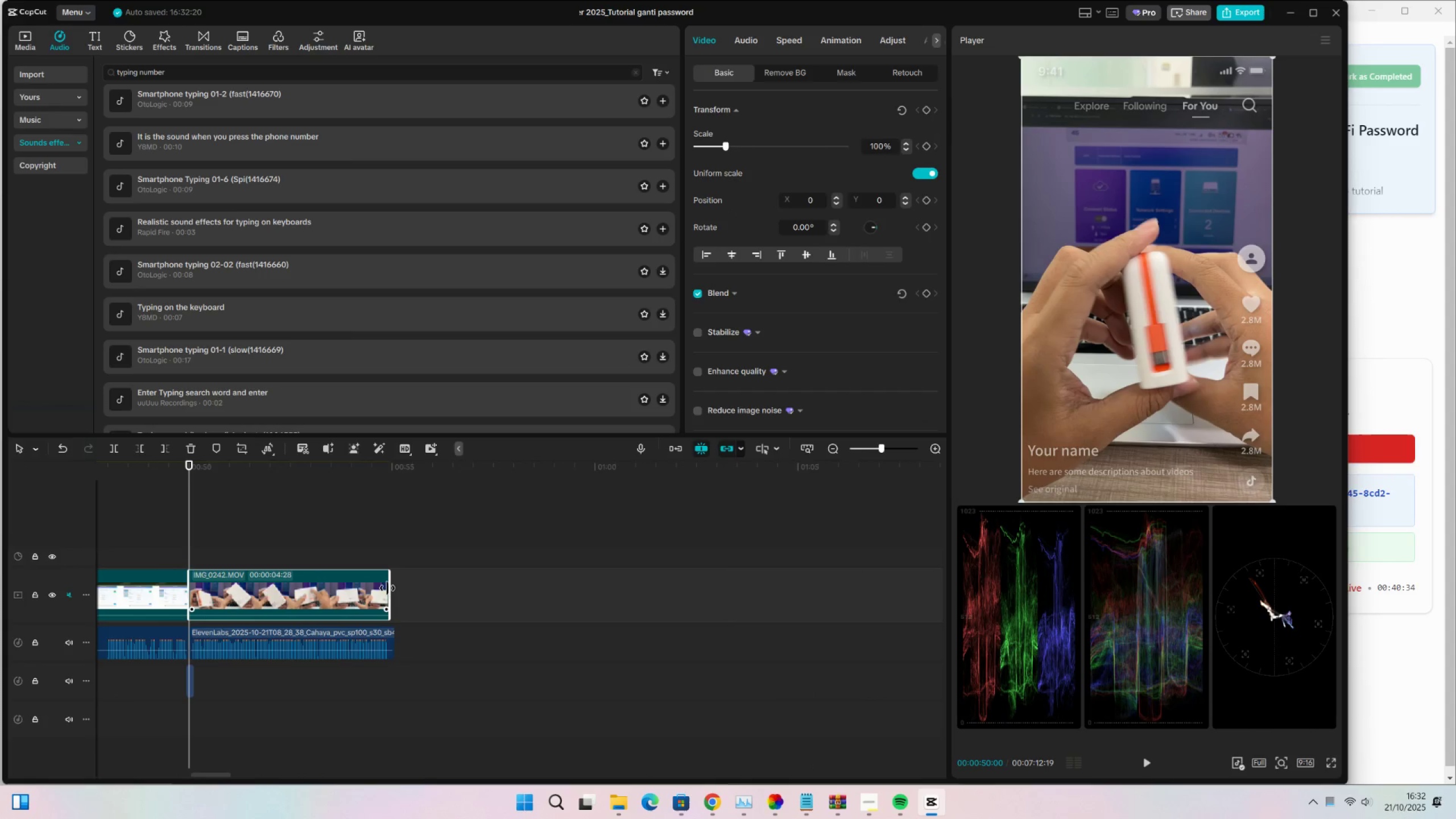 
left_click_drag(start_coordinate=[383, 589], to_coordinate=[391, 590])
 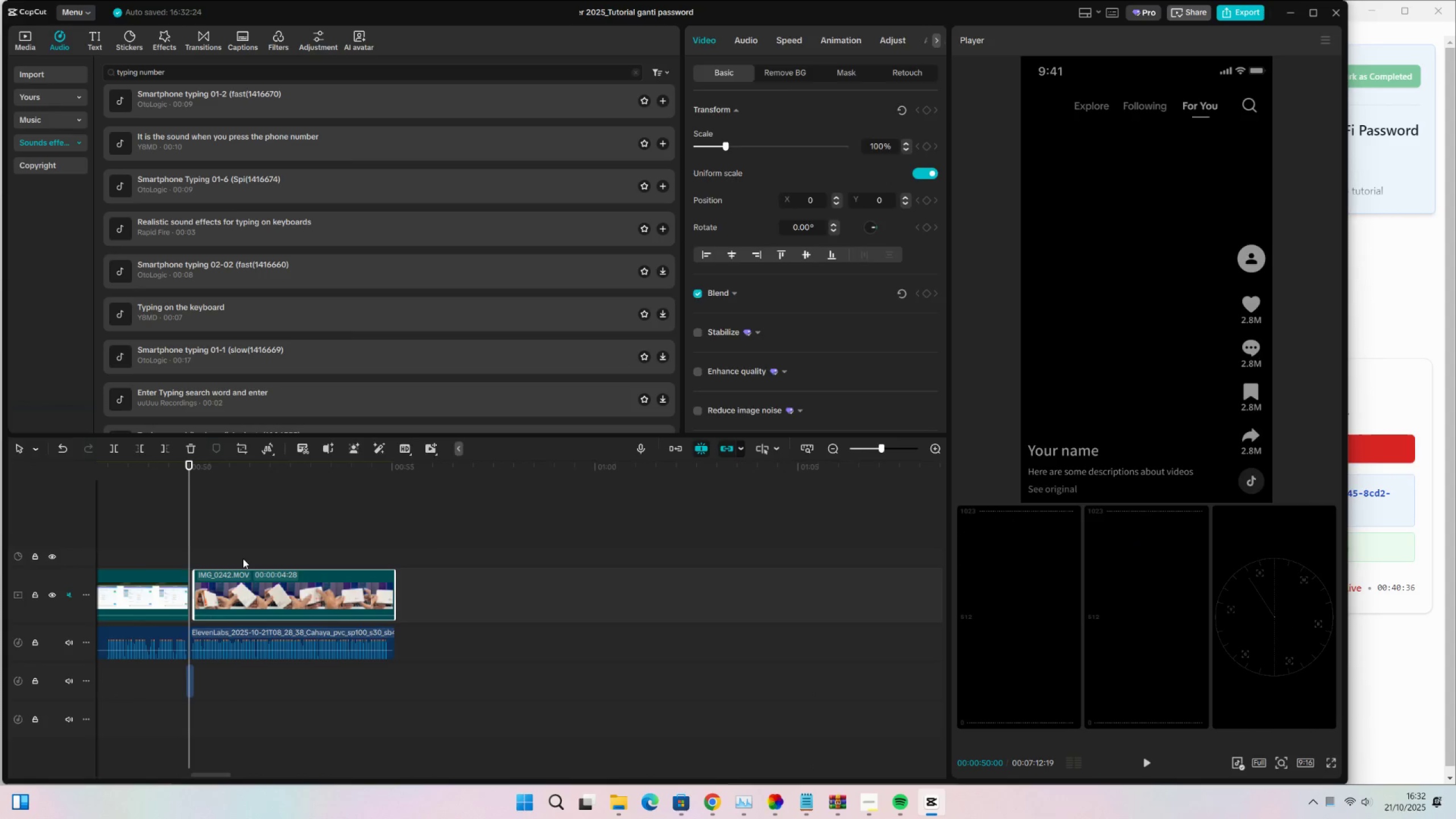 
left_click([243, 558])
 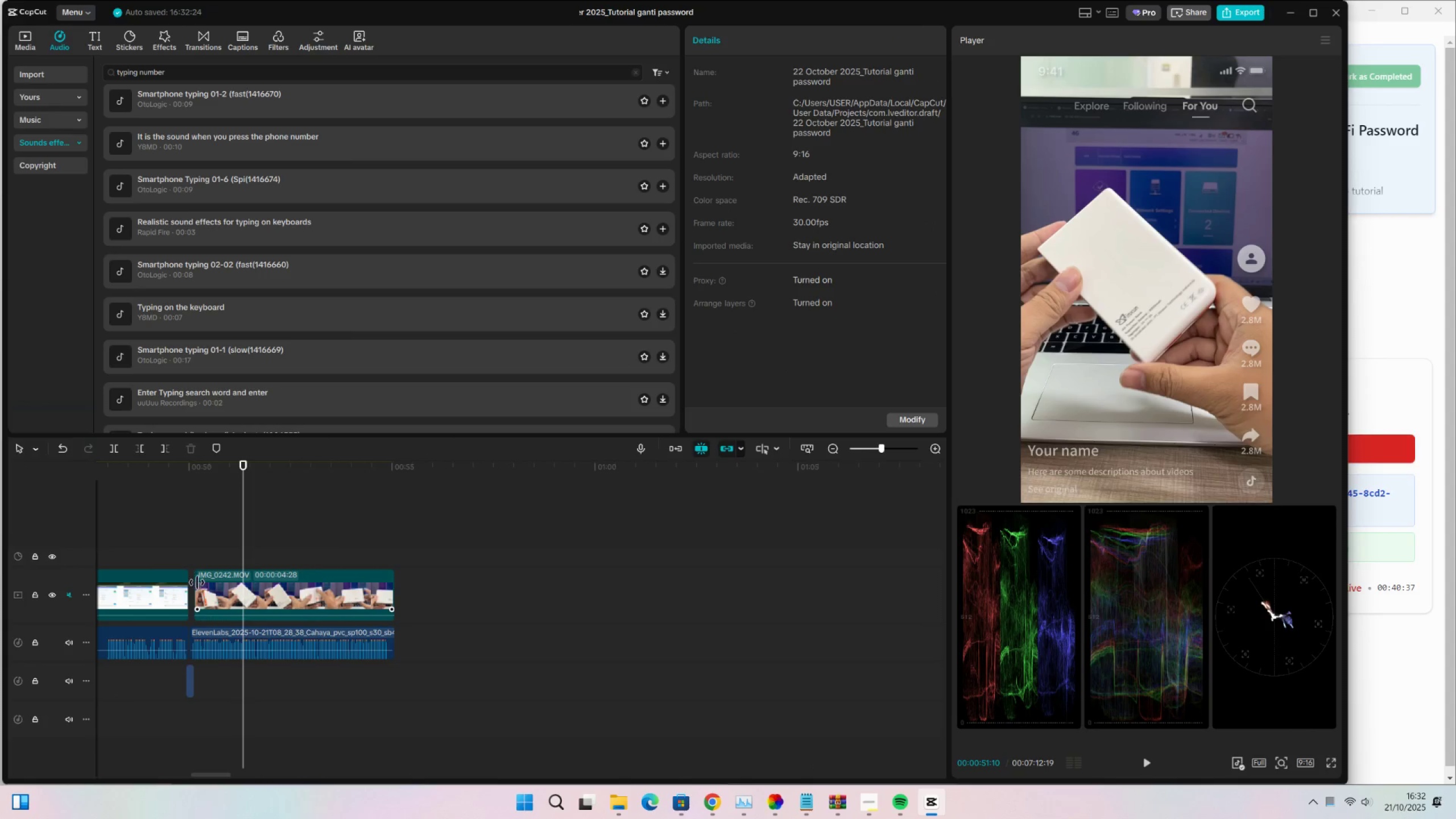 
left_click_drag(start_coordinate=[197, 582], to_coordinate=[175, 585])
 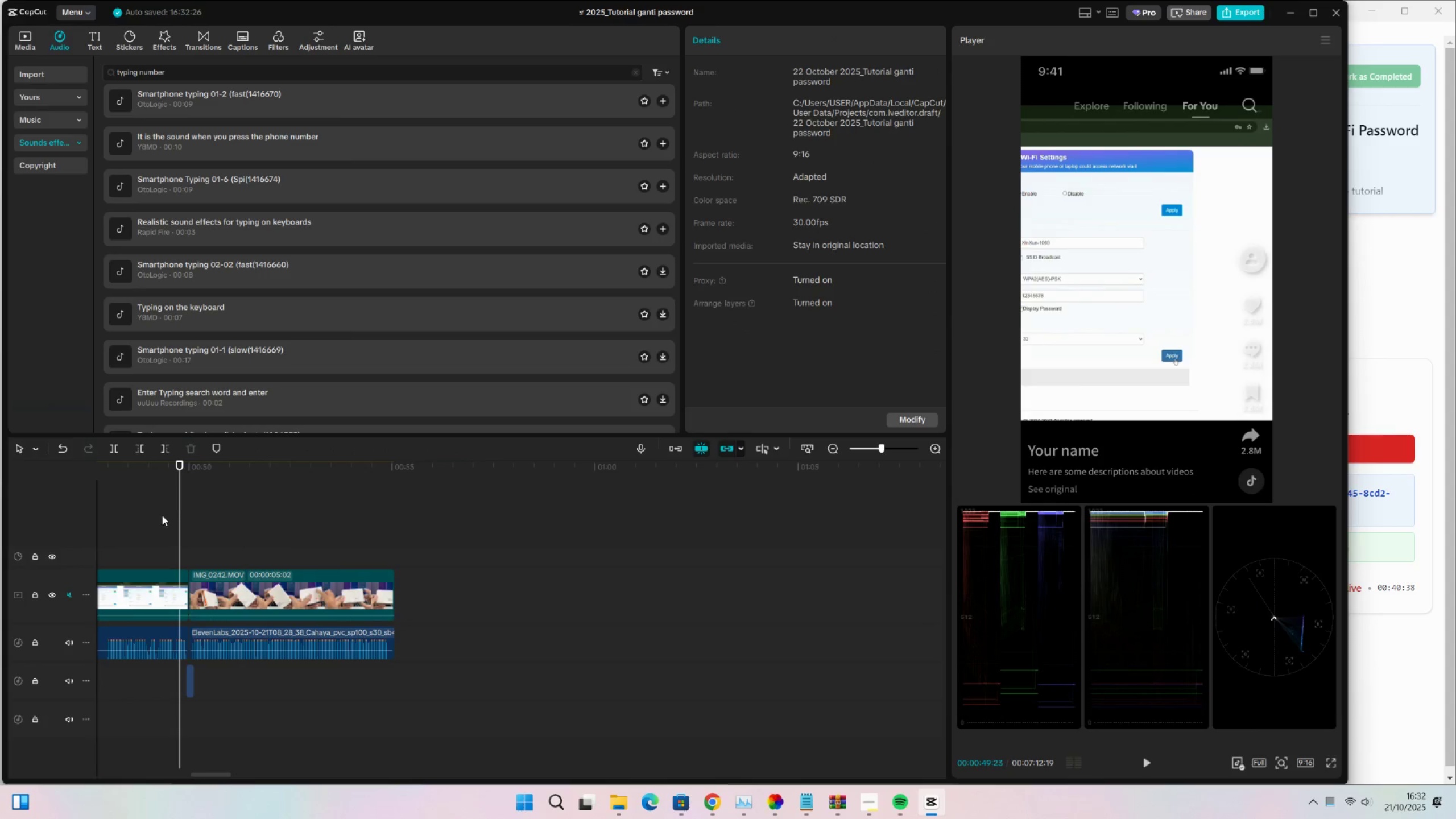 
key(Control+S)
 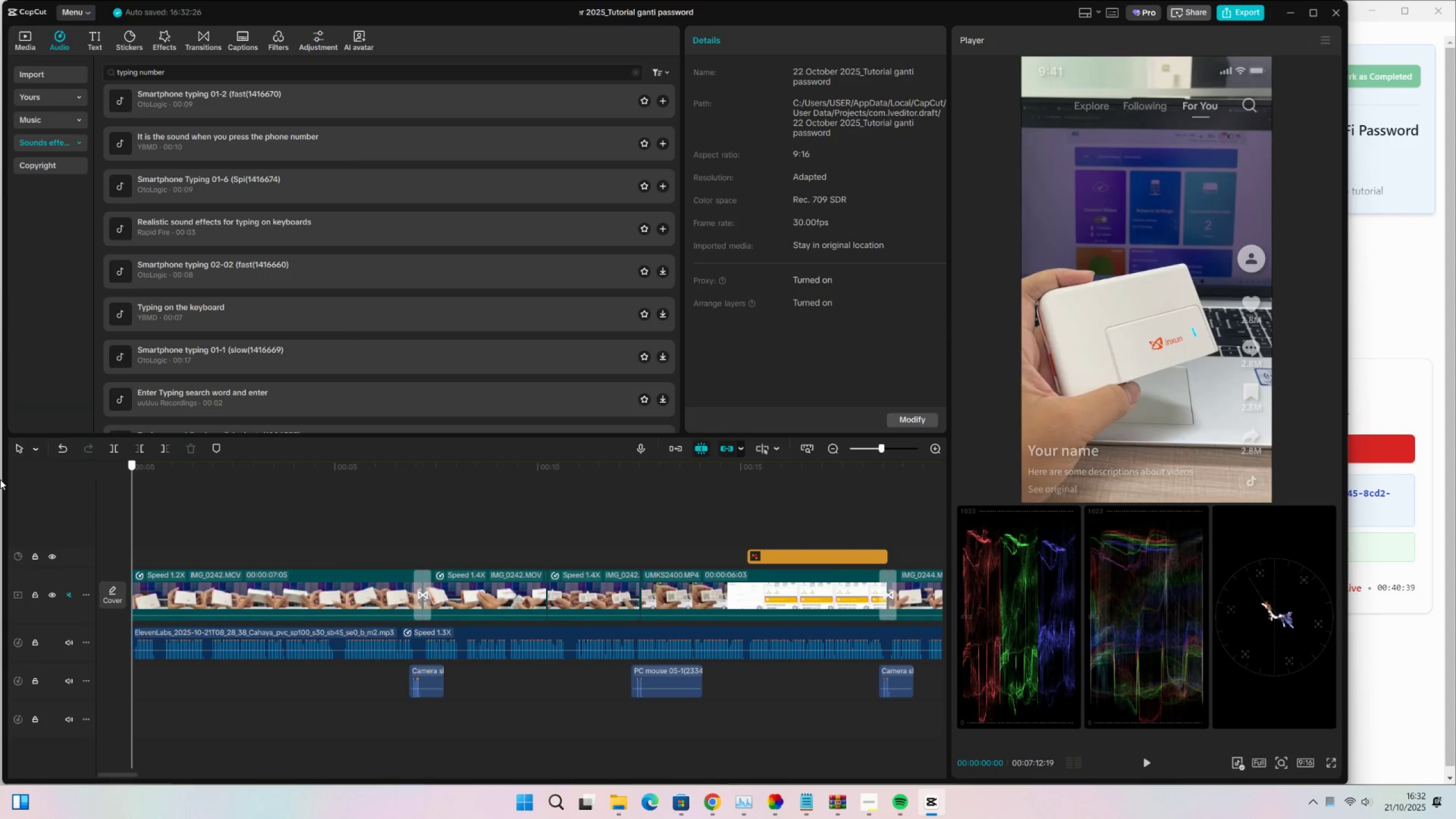 
key(Space)
 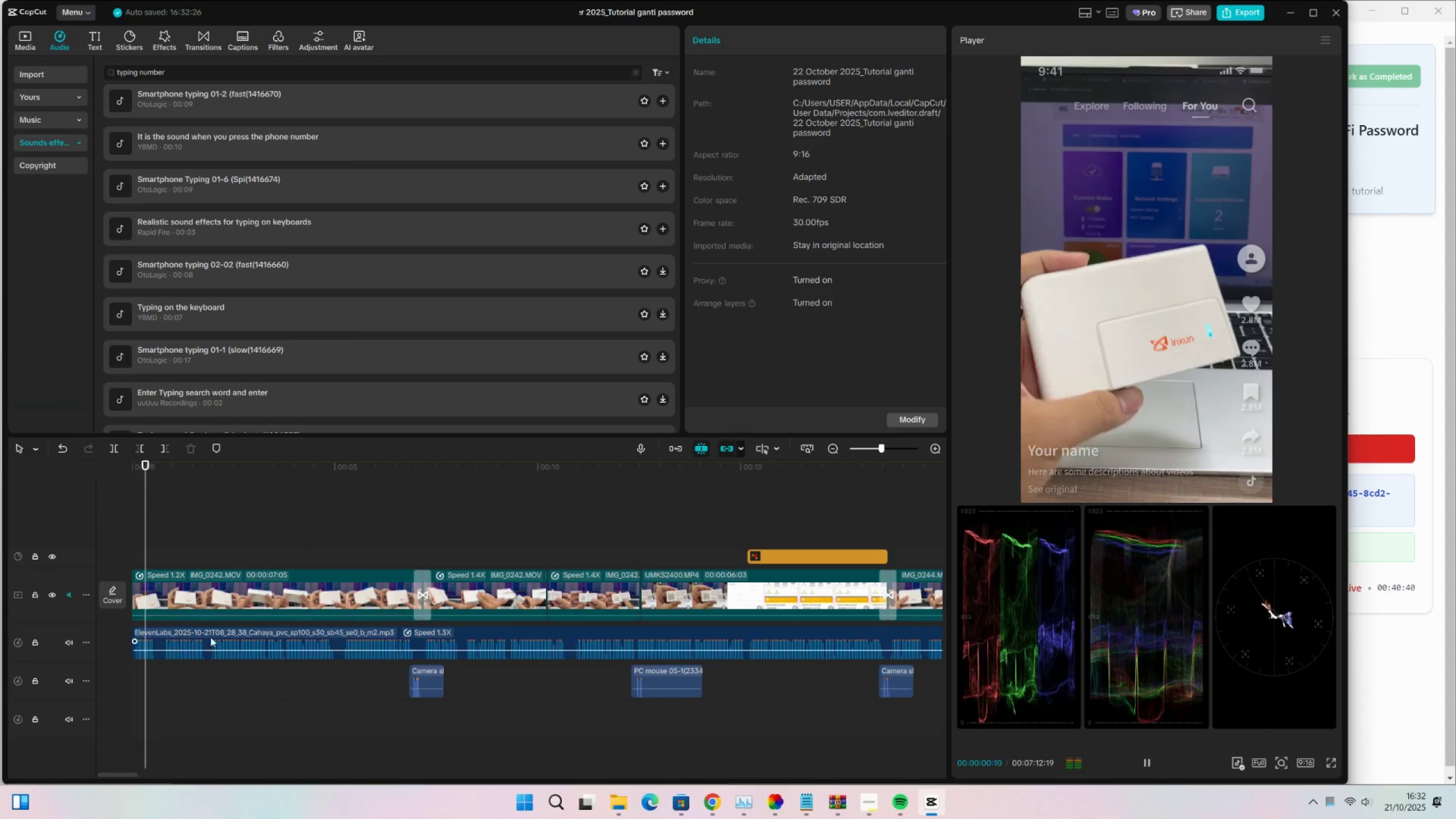 
left_click([210, 599])
 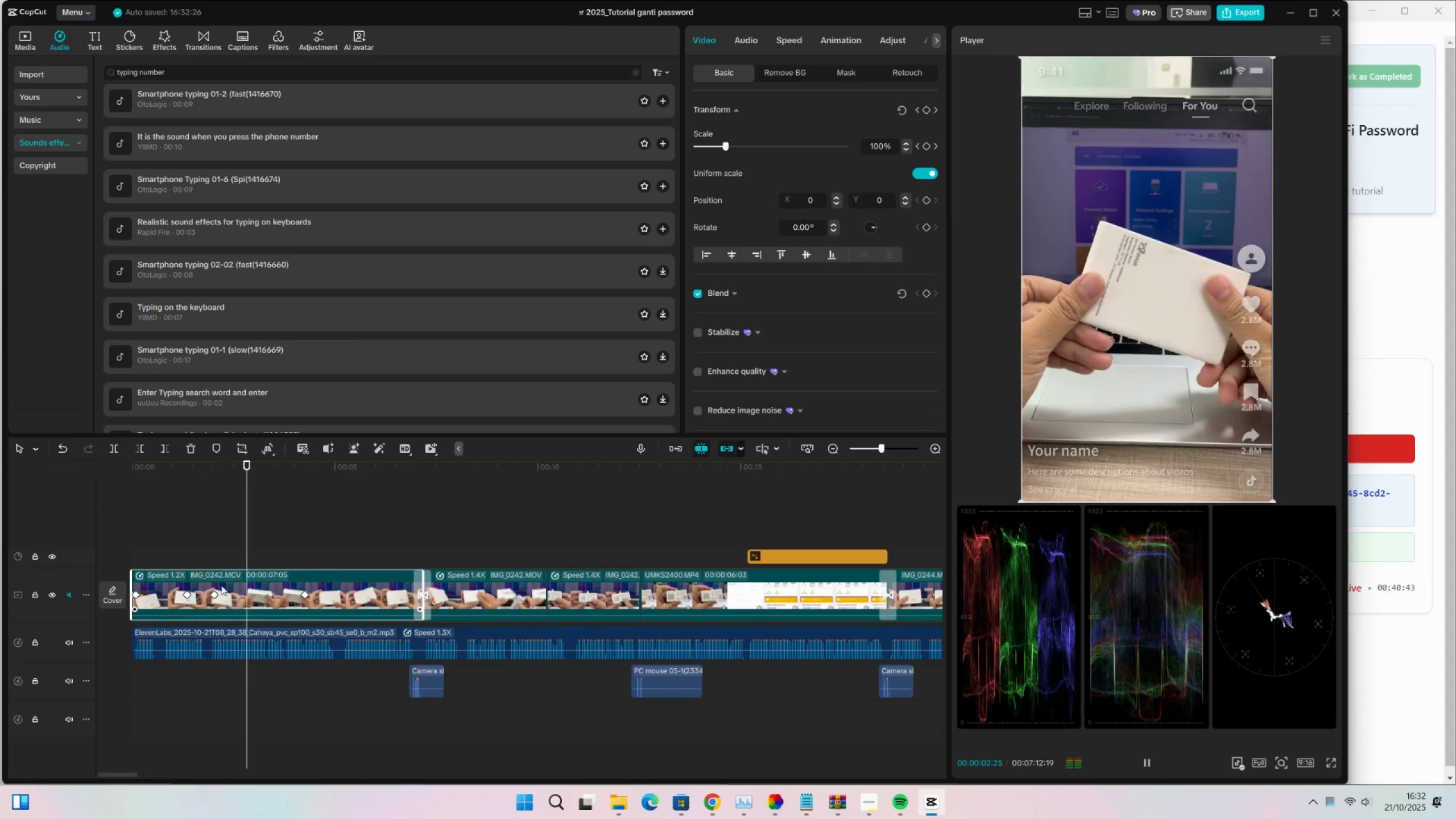 
key(Space)
 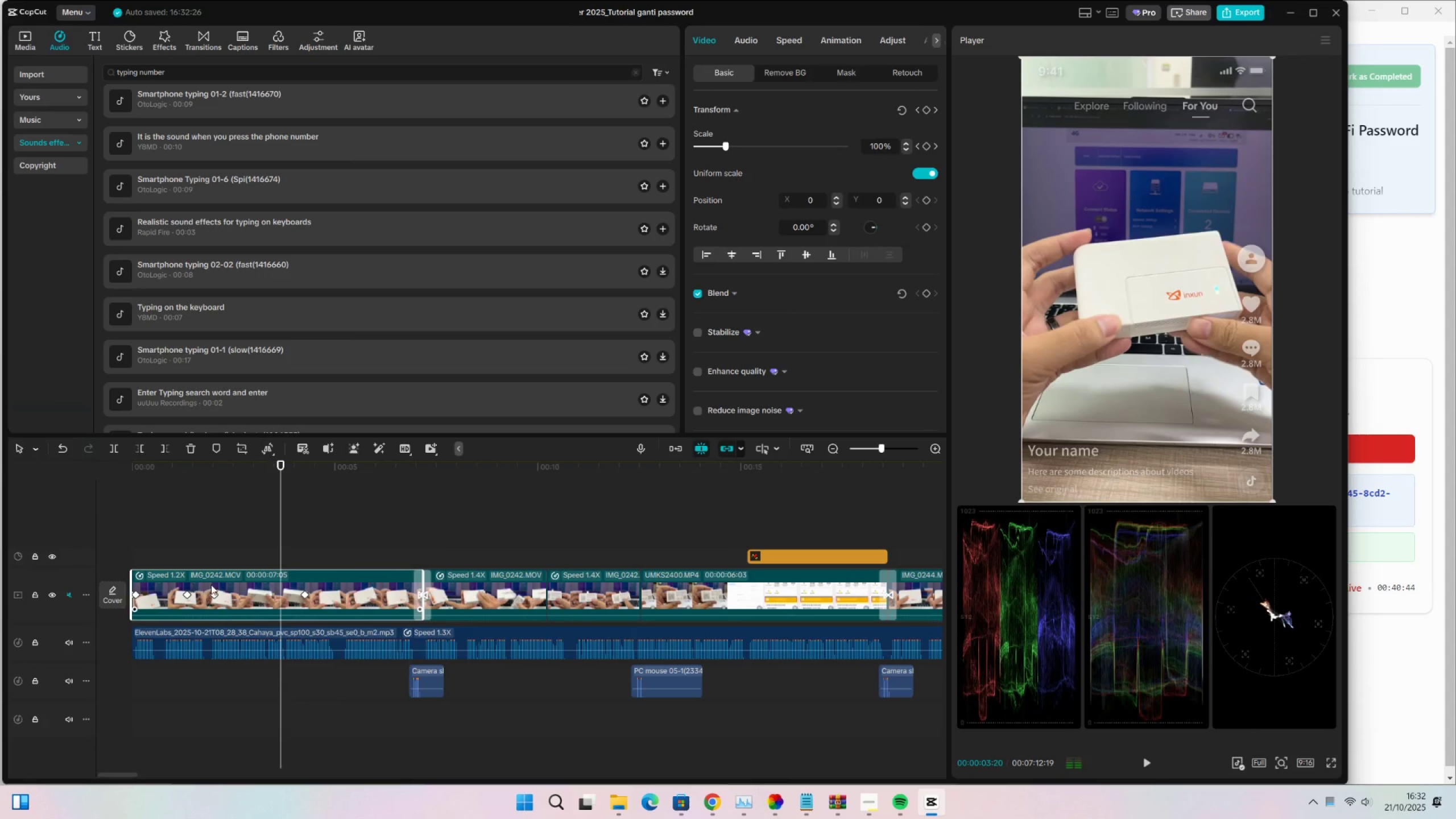 
left_click([211, 585])
 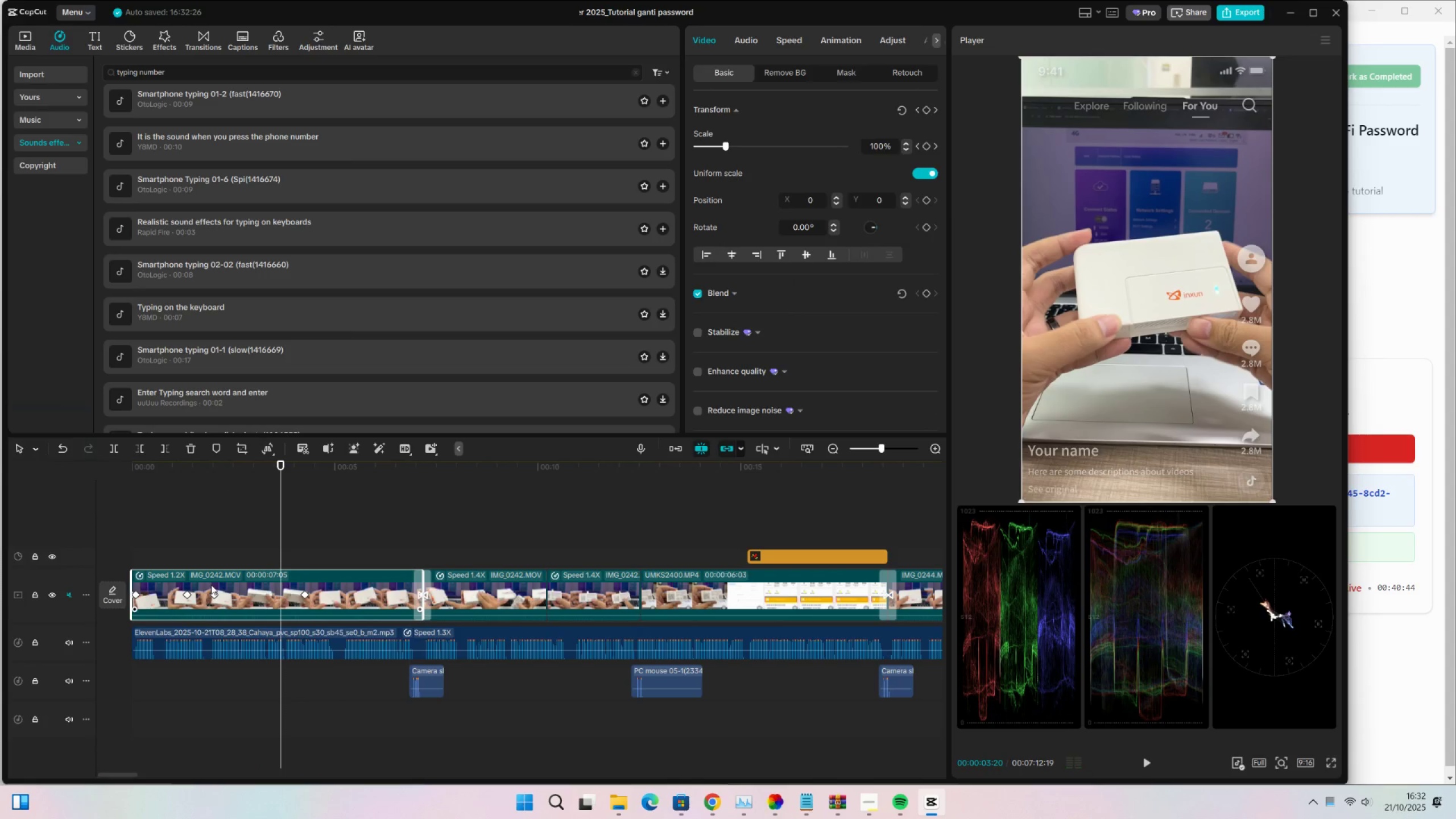 
key(Alt+K)
 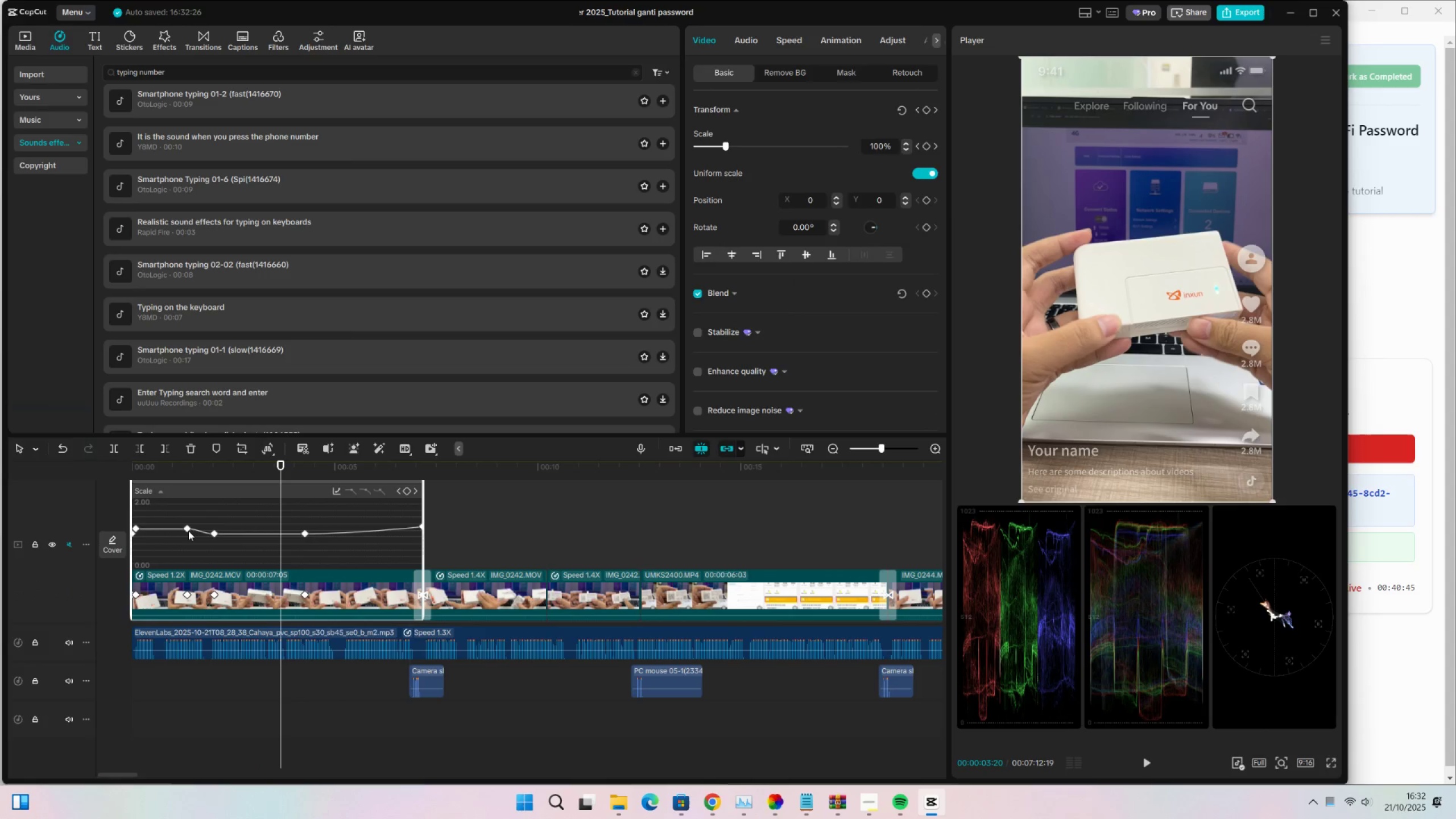 
left_click([187, 531])
 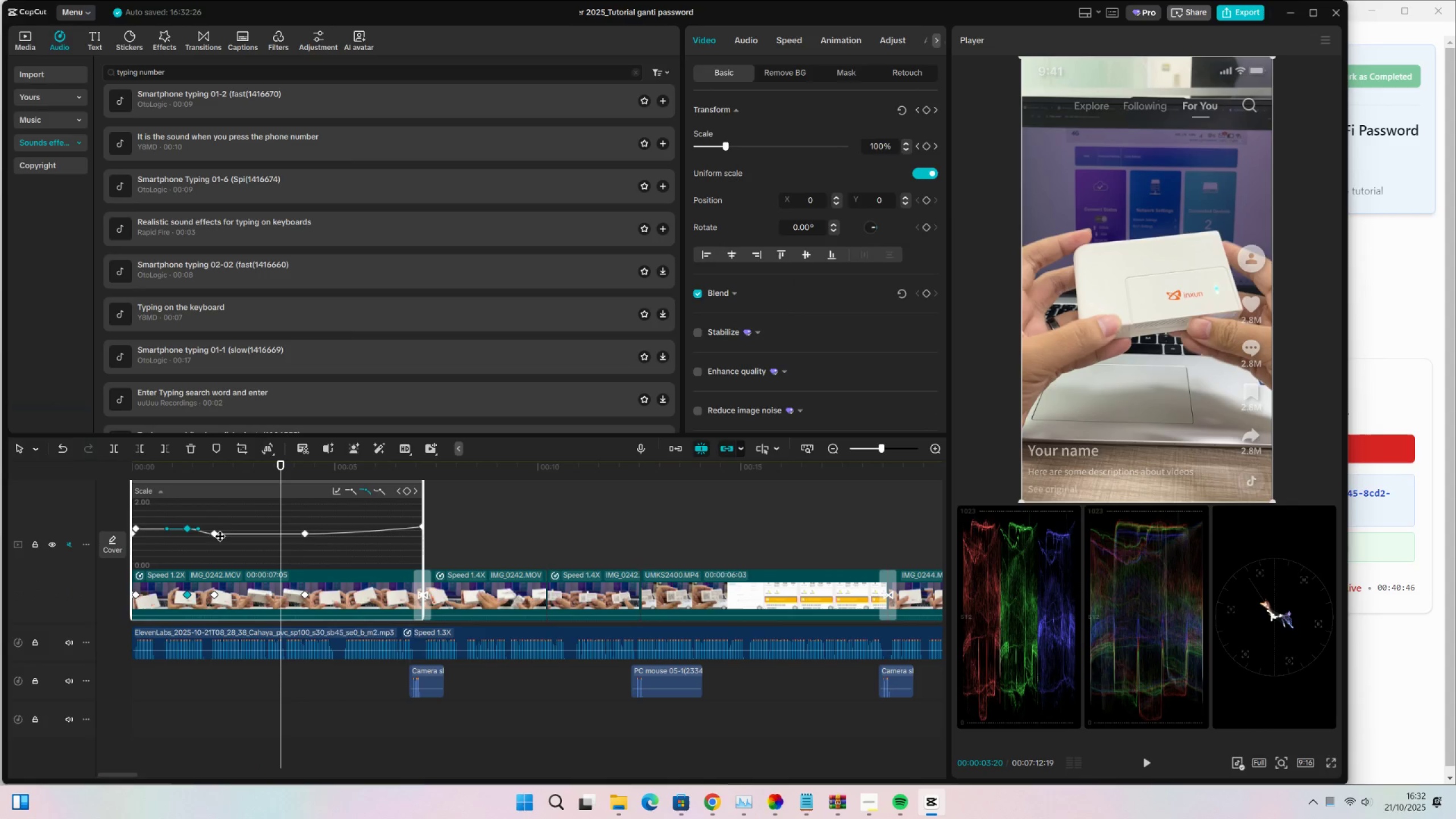 
left_click([214, 533])
 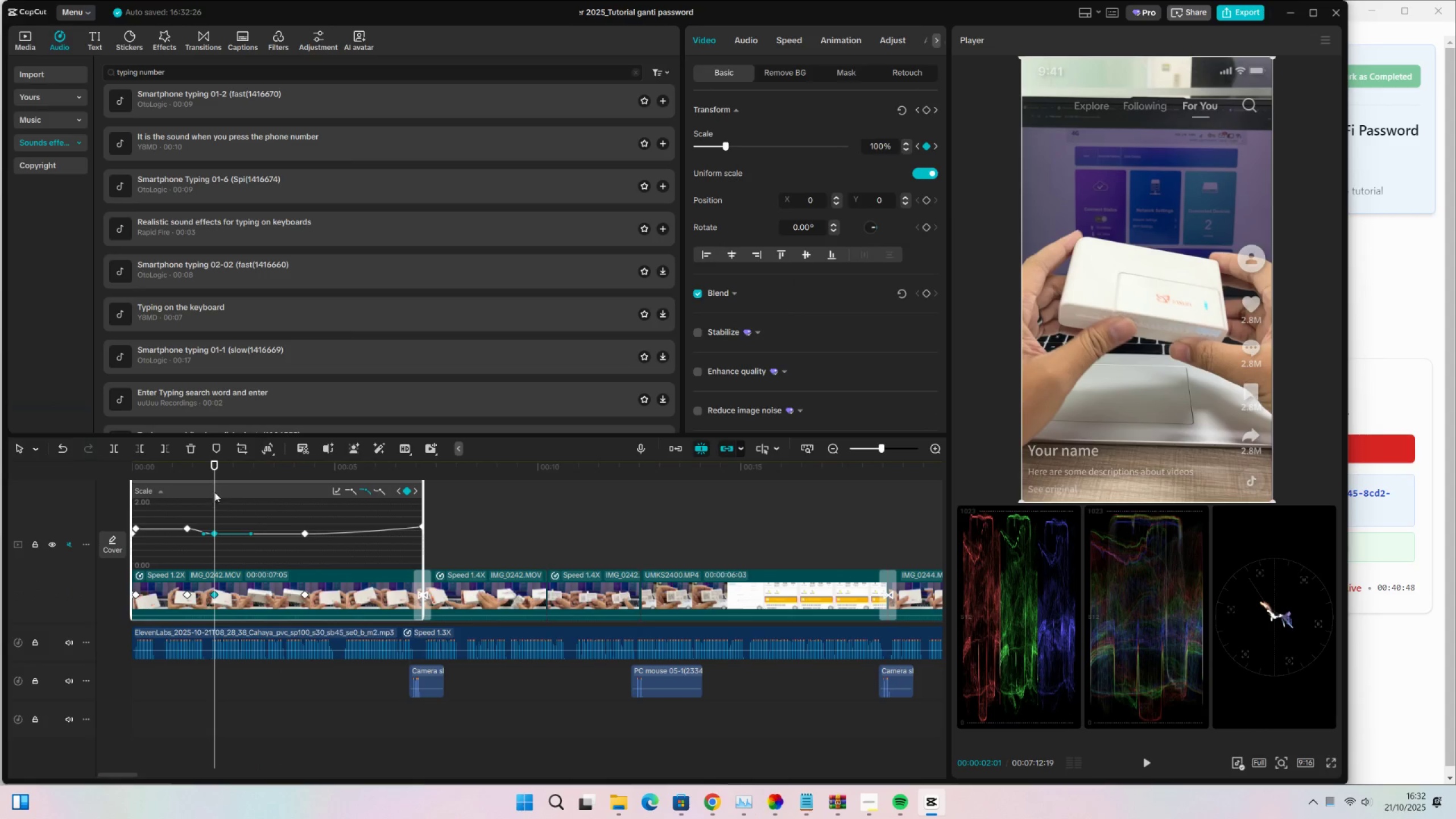 
key(Space)
 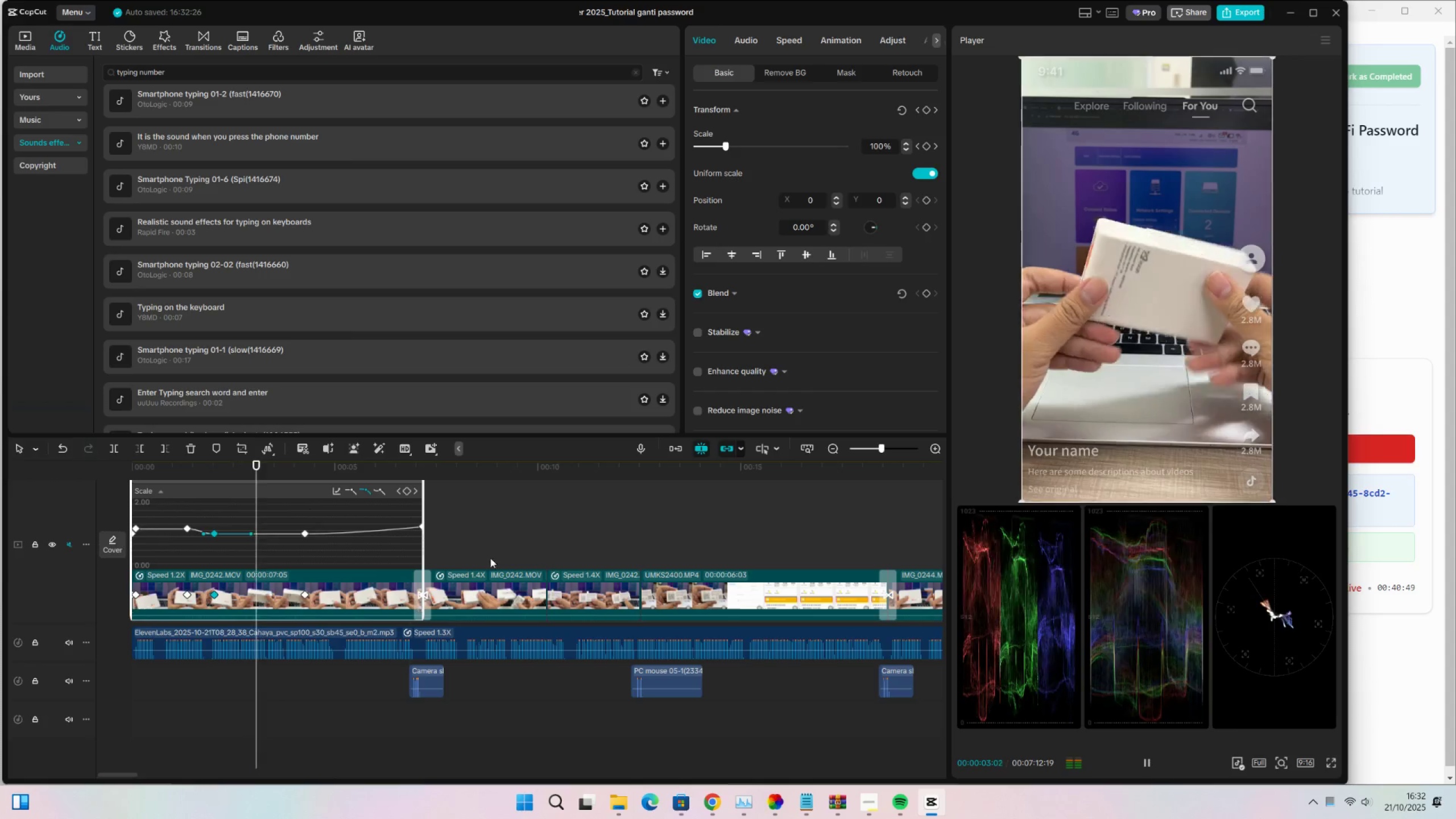 
scroll: coordinate [425, 555], scroll_direction: up, amount: 4.0
 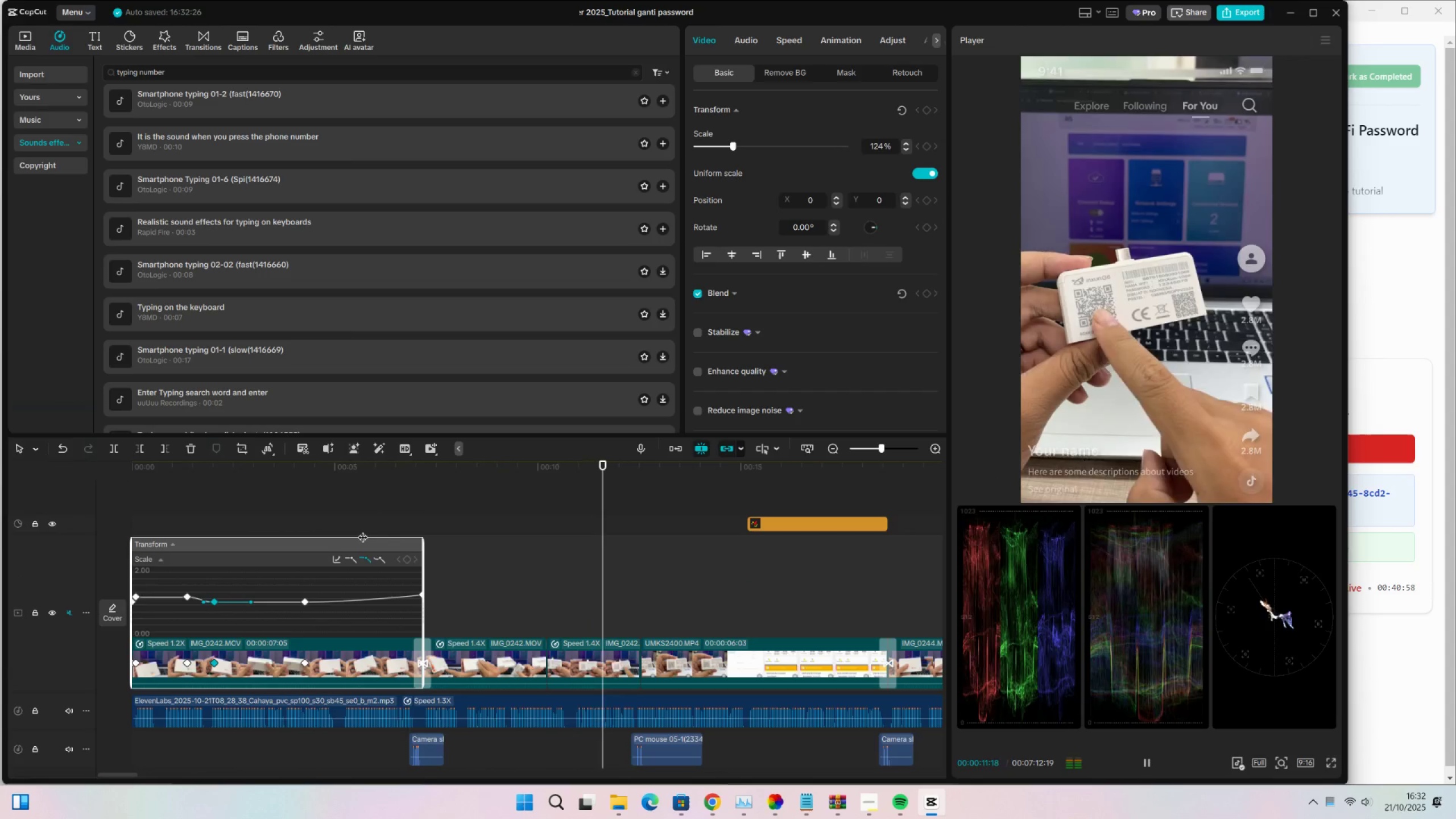 
wait(13.06)
 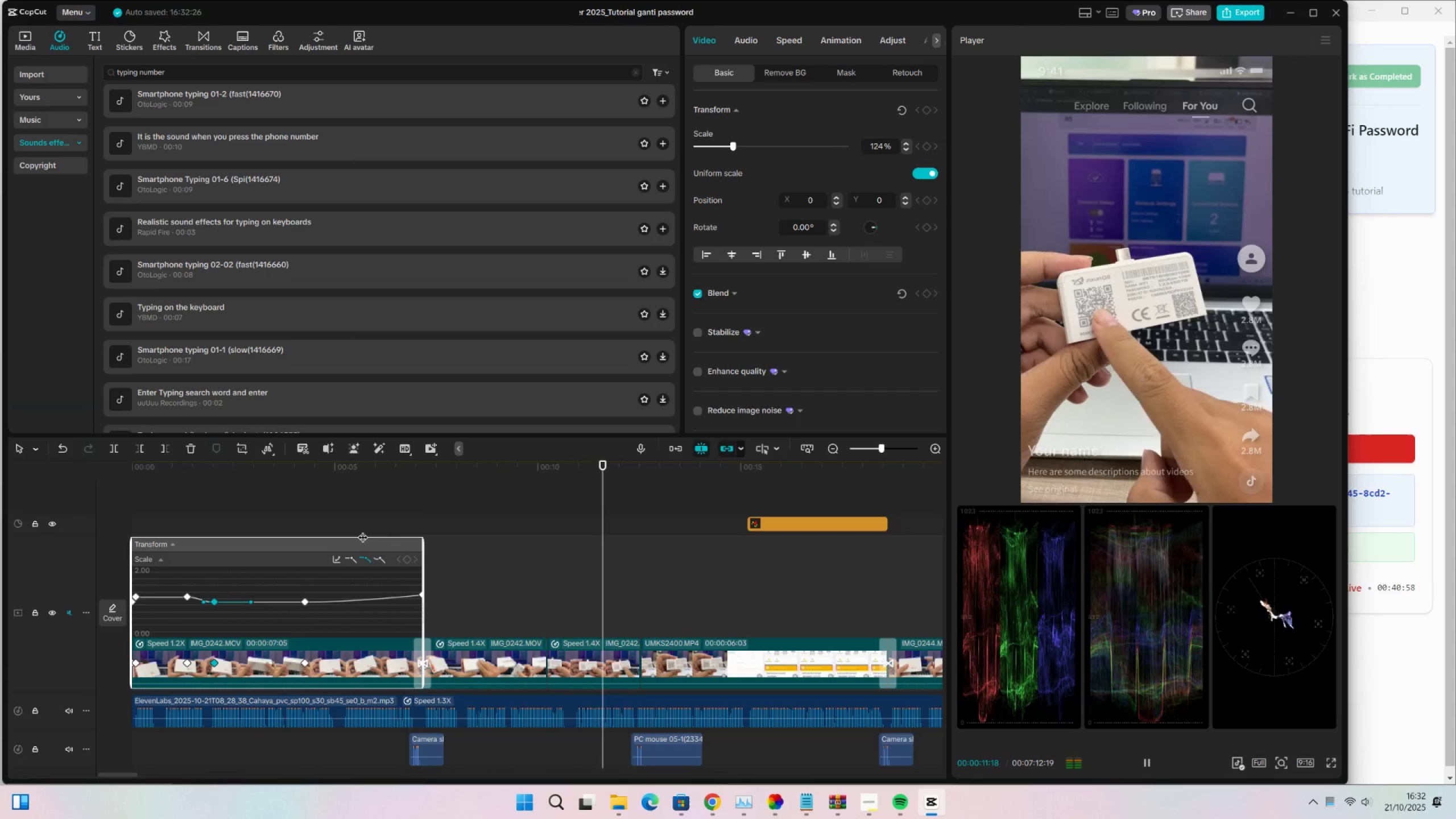 
key(Space)
 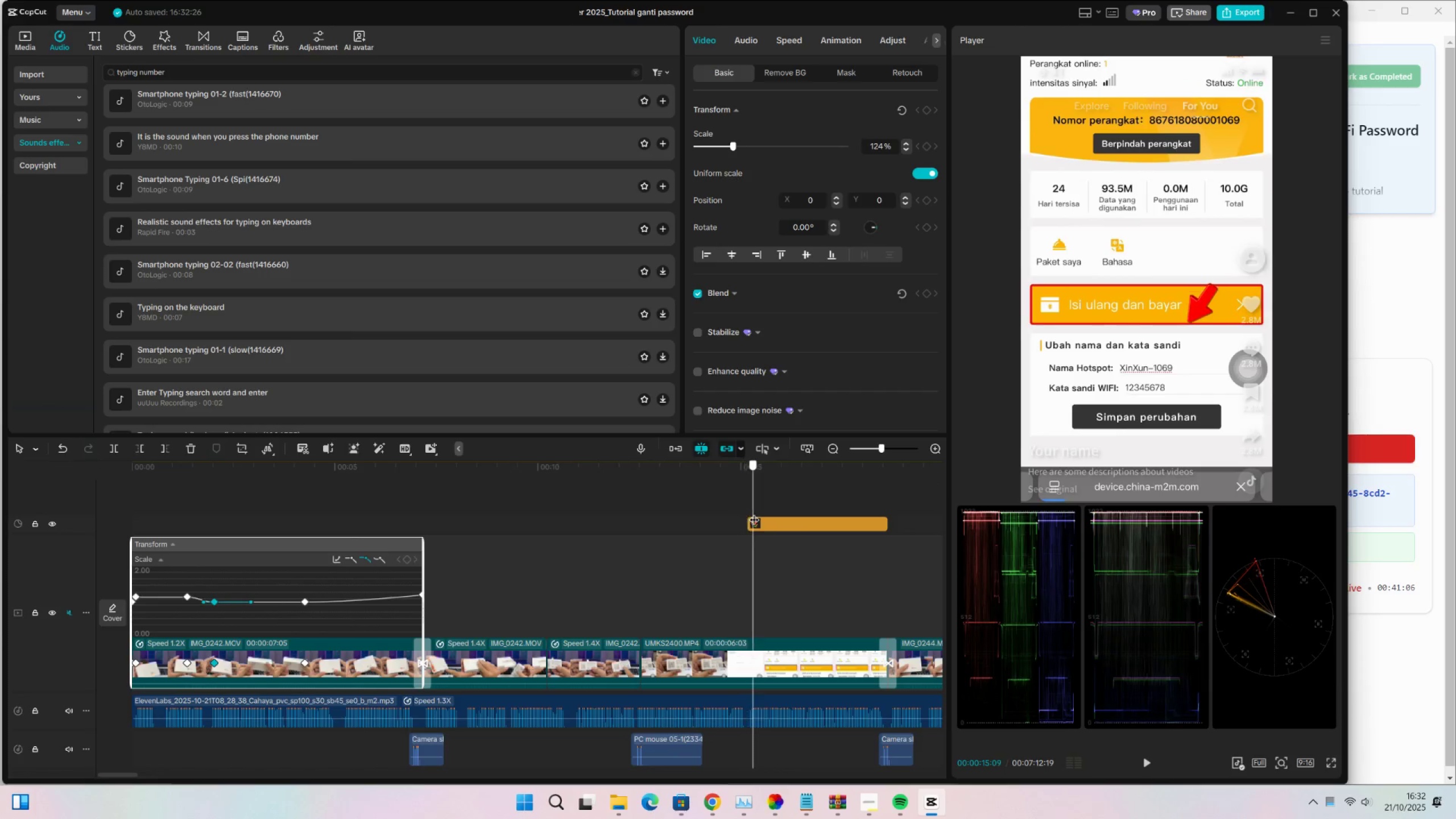 
mouse_move([756, 520])
 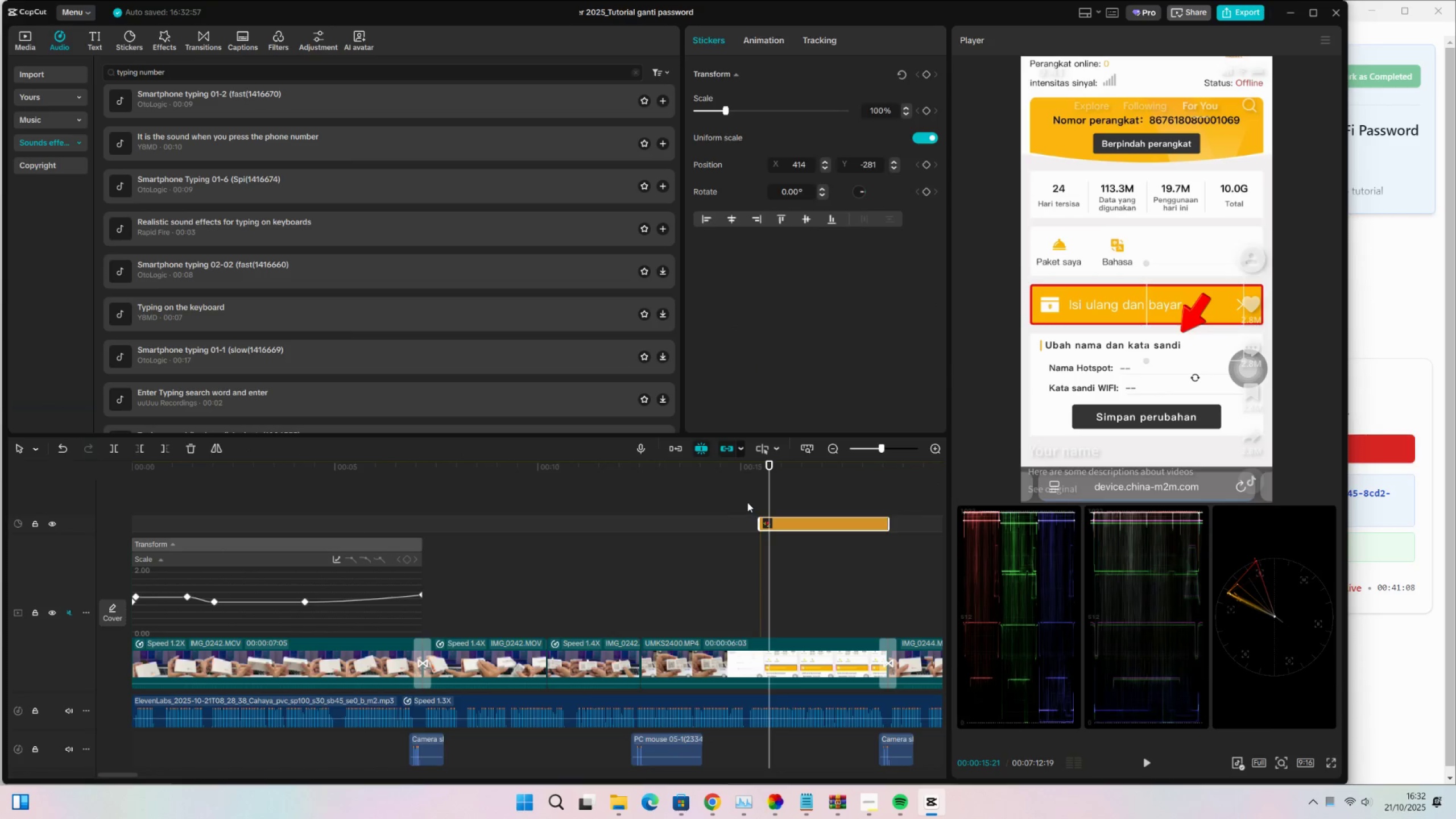 
left_click([747, 502])
 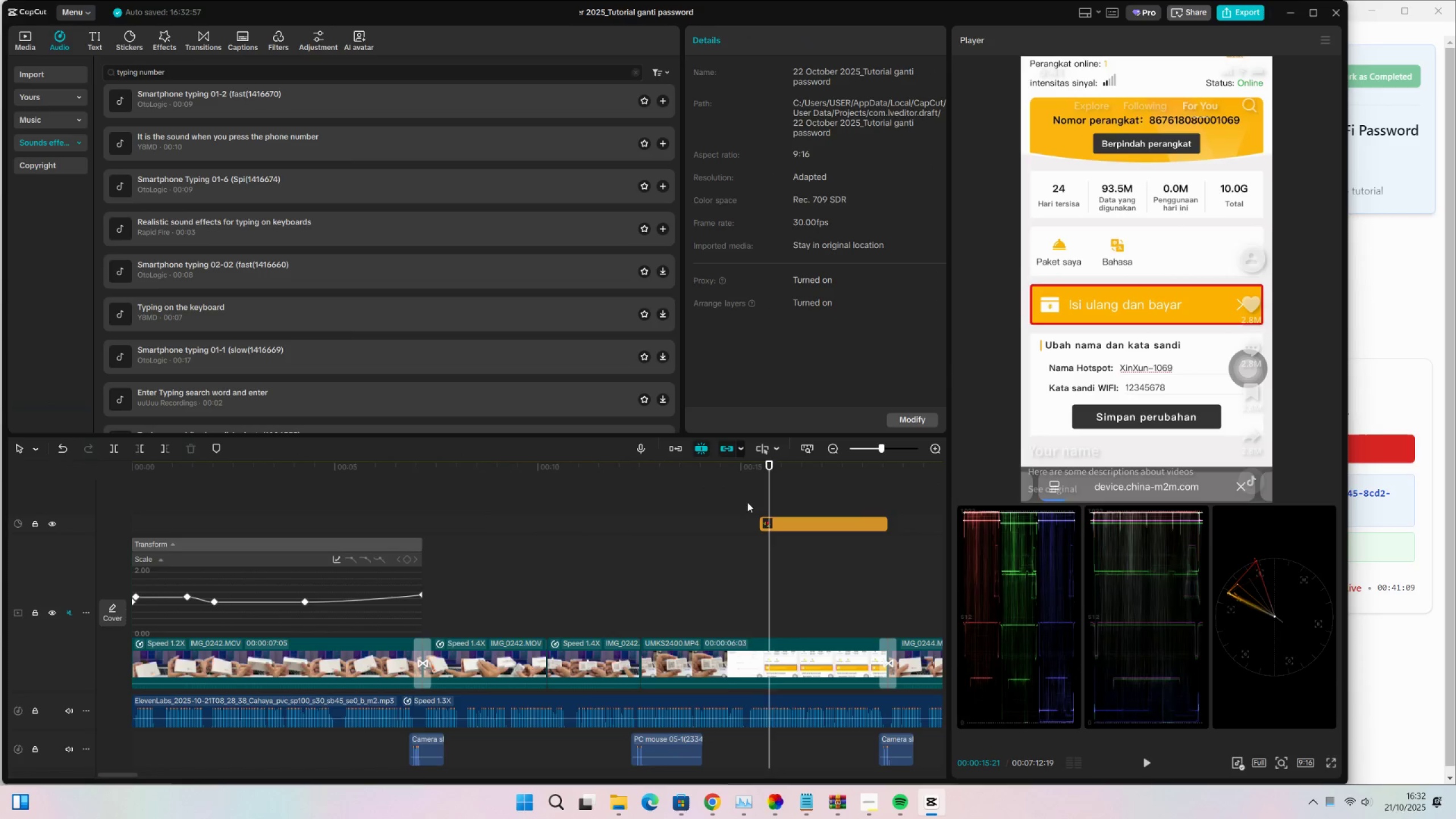 
key(Space)
 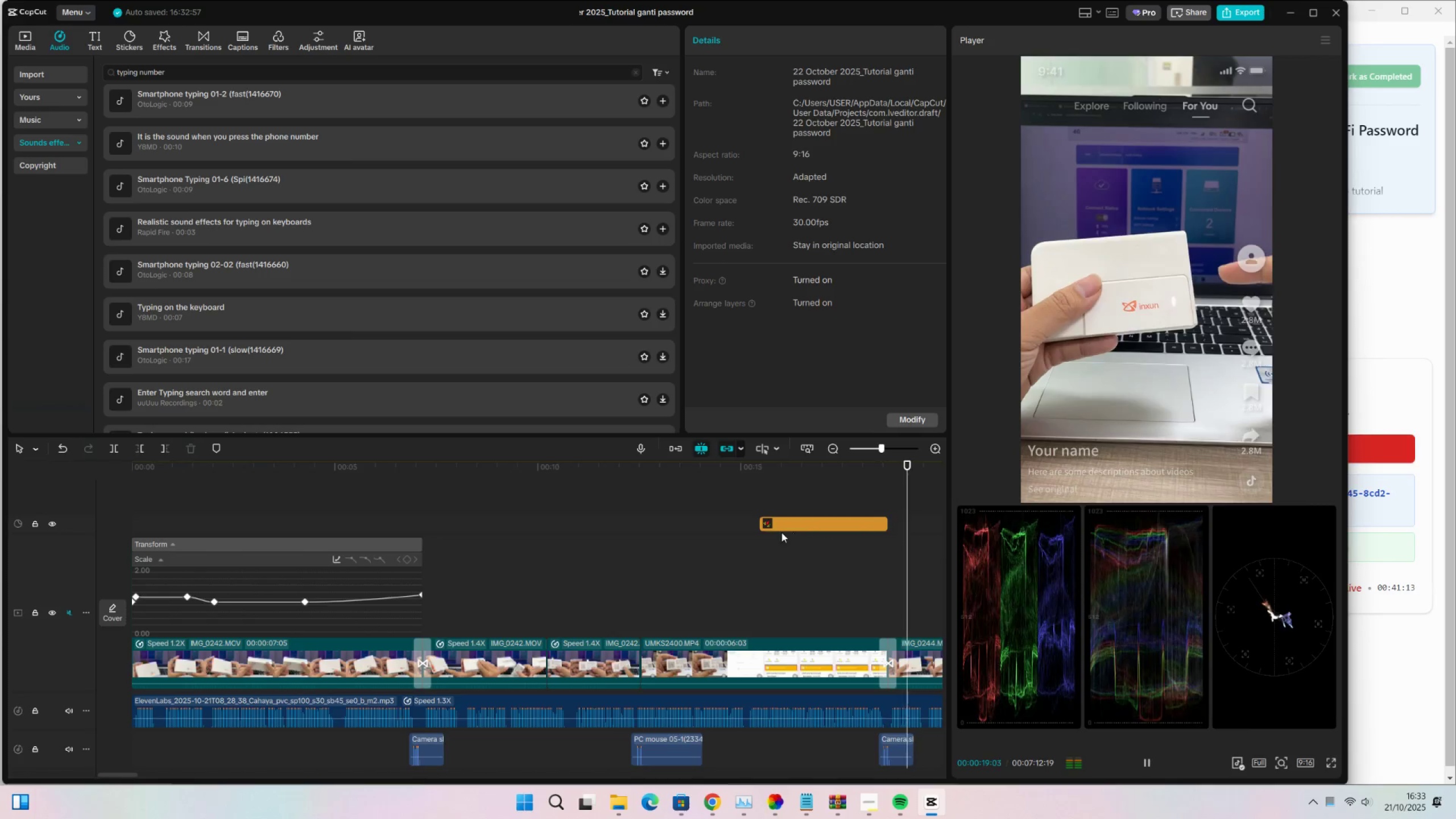 
wait(5.46)
 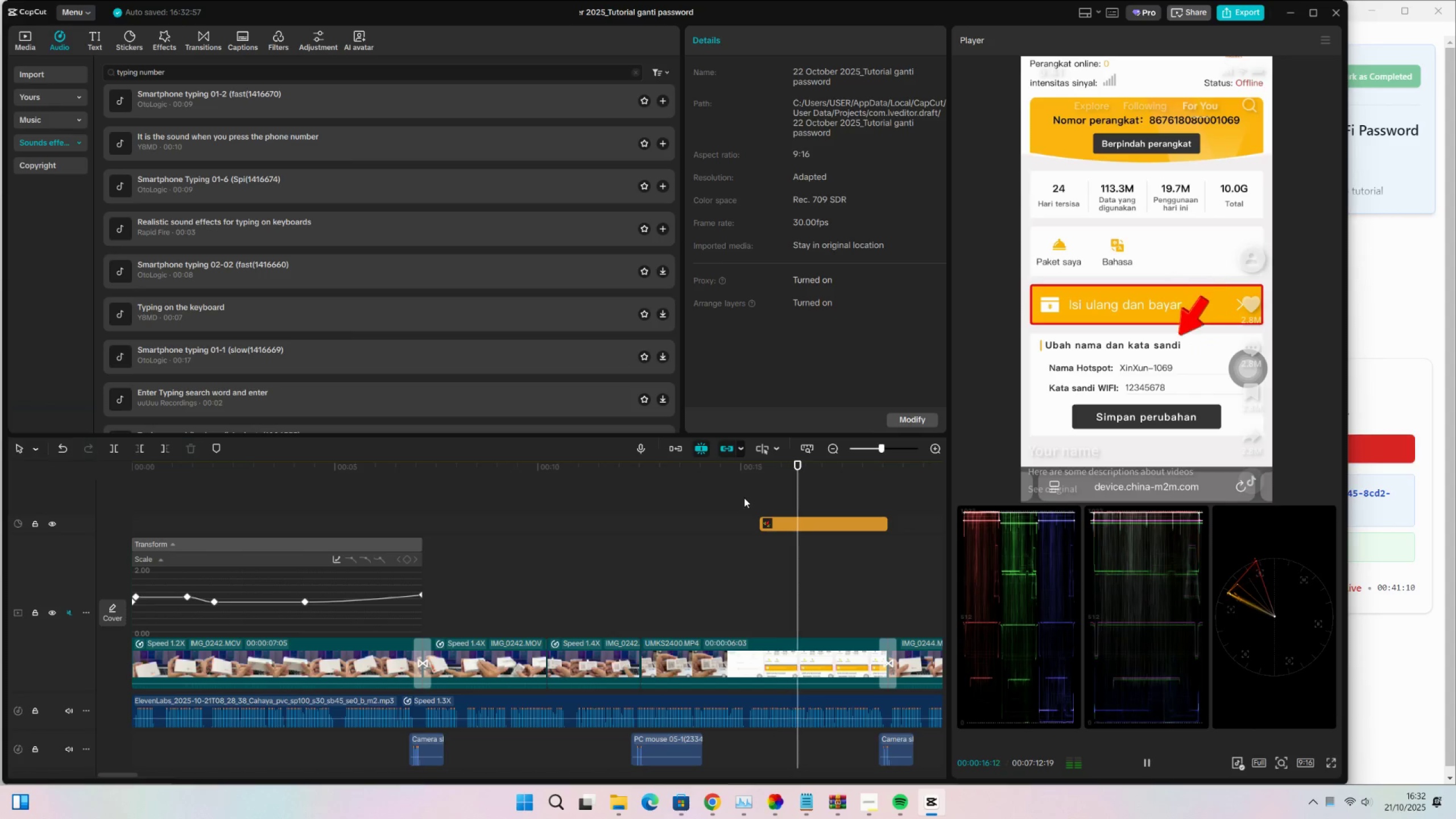 
key(Space)
 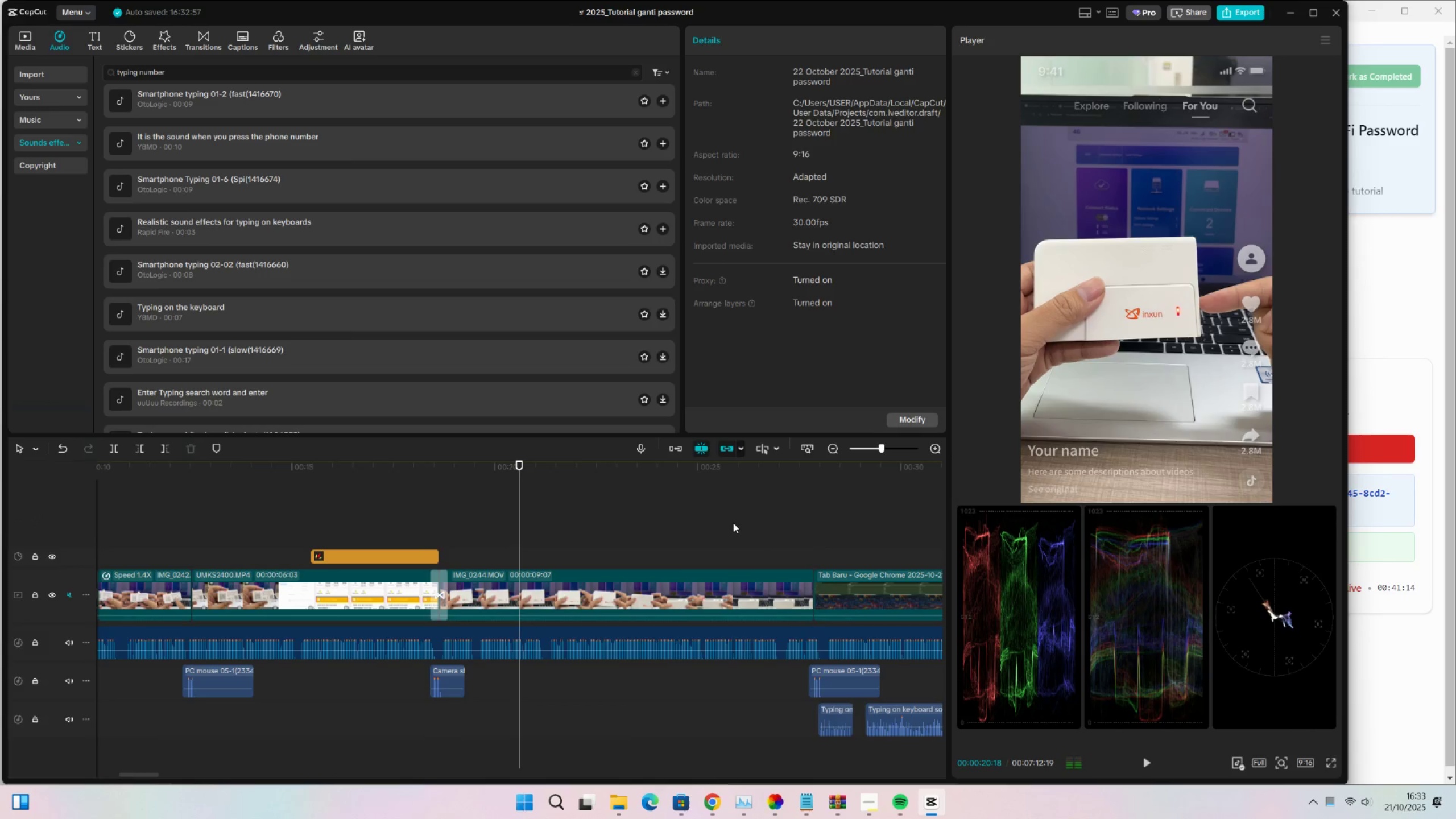 
key(Space)
 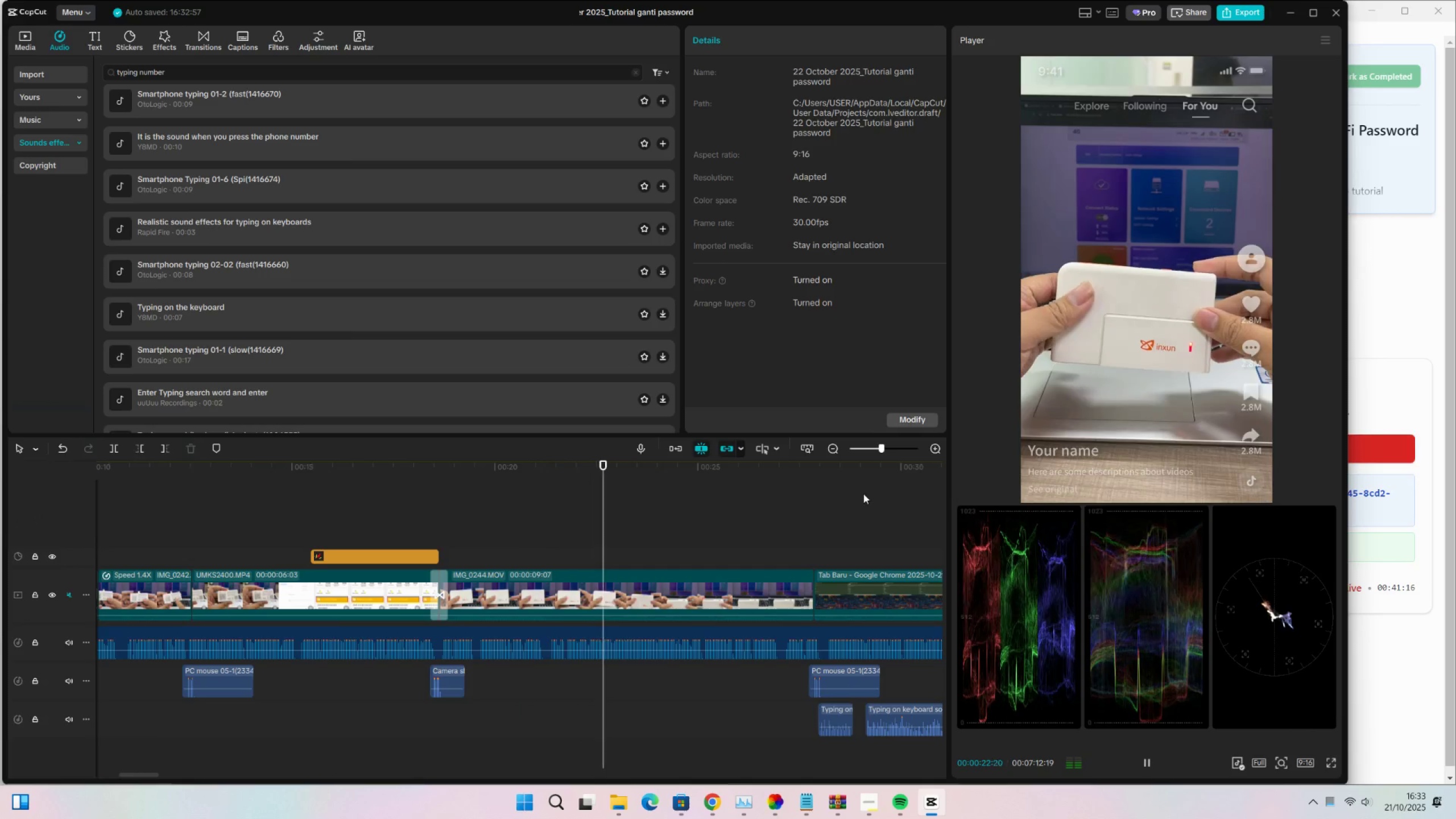 
left_click([871, 446])
 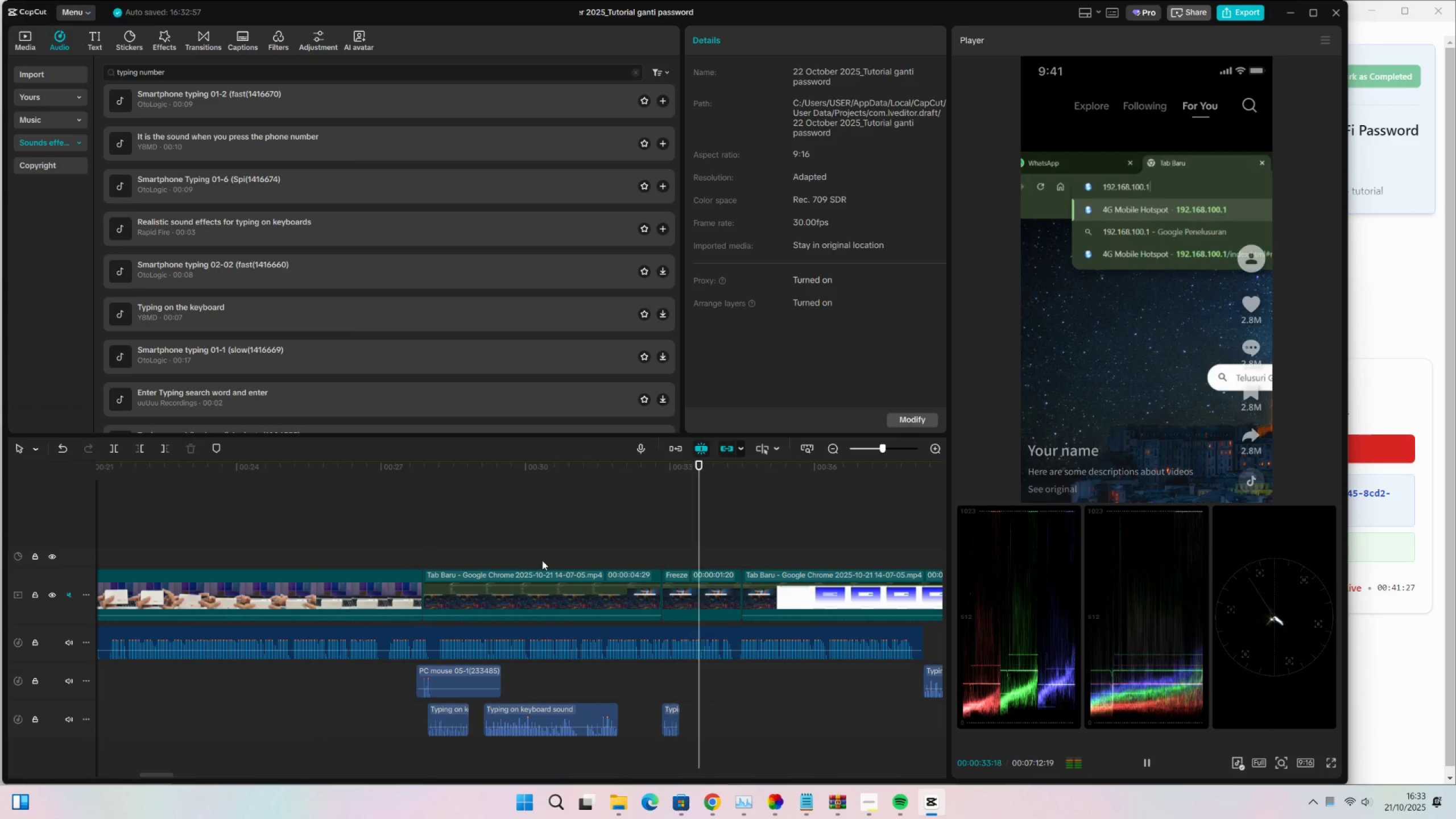 
wait(15.17)
 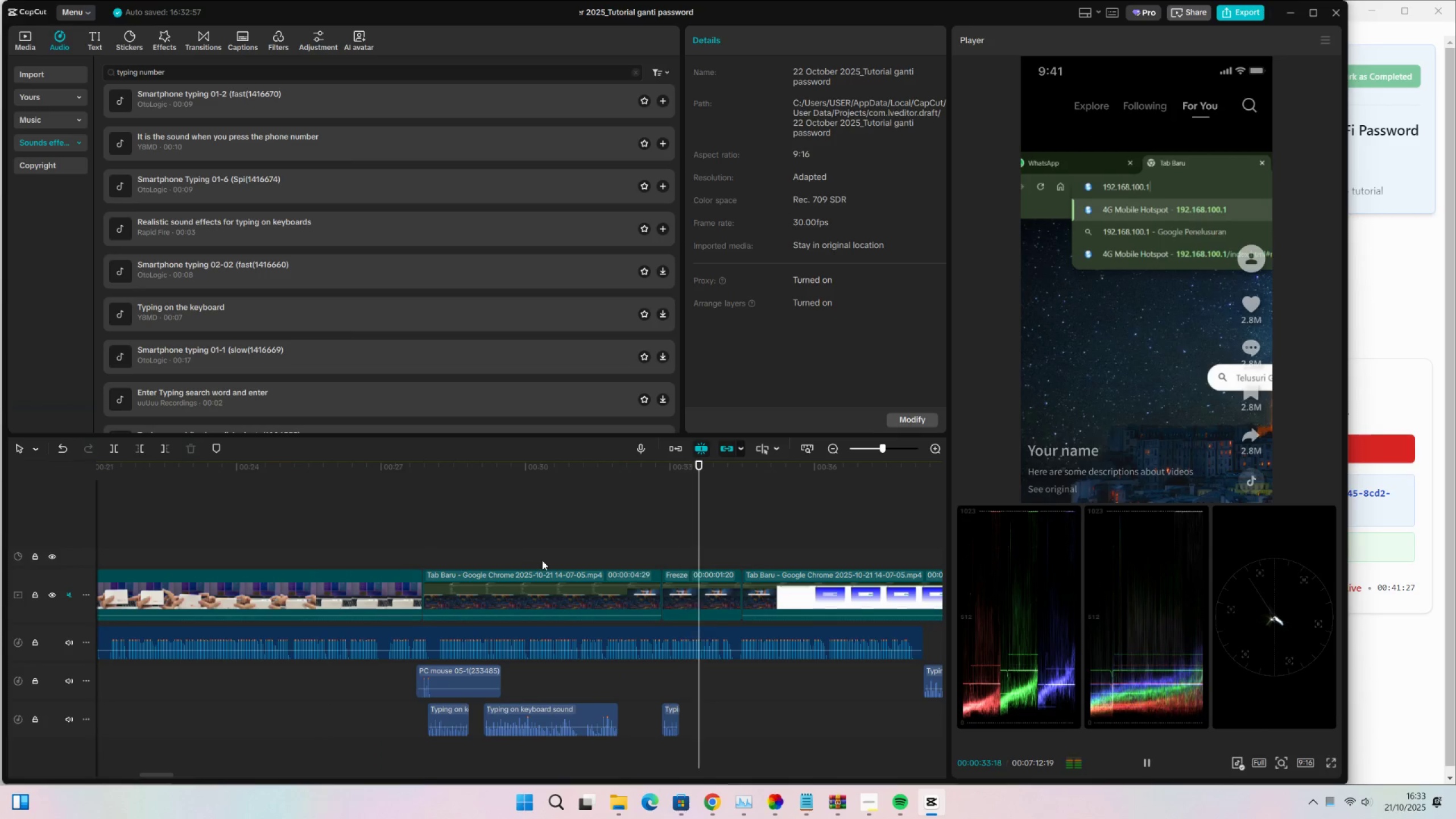 
key(Space)
 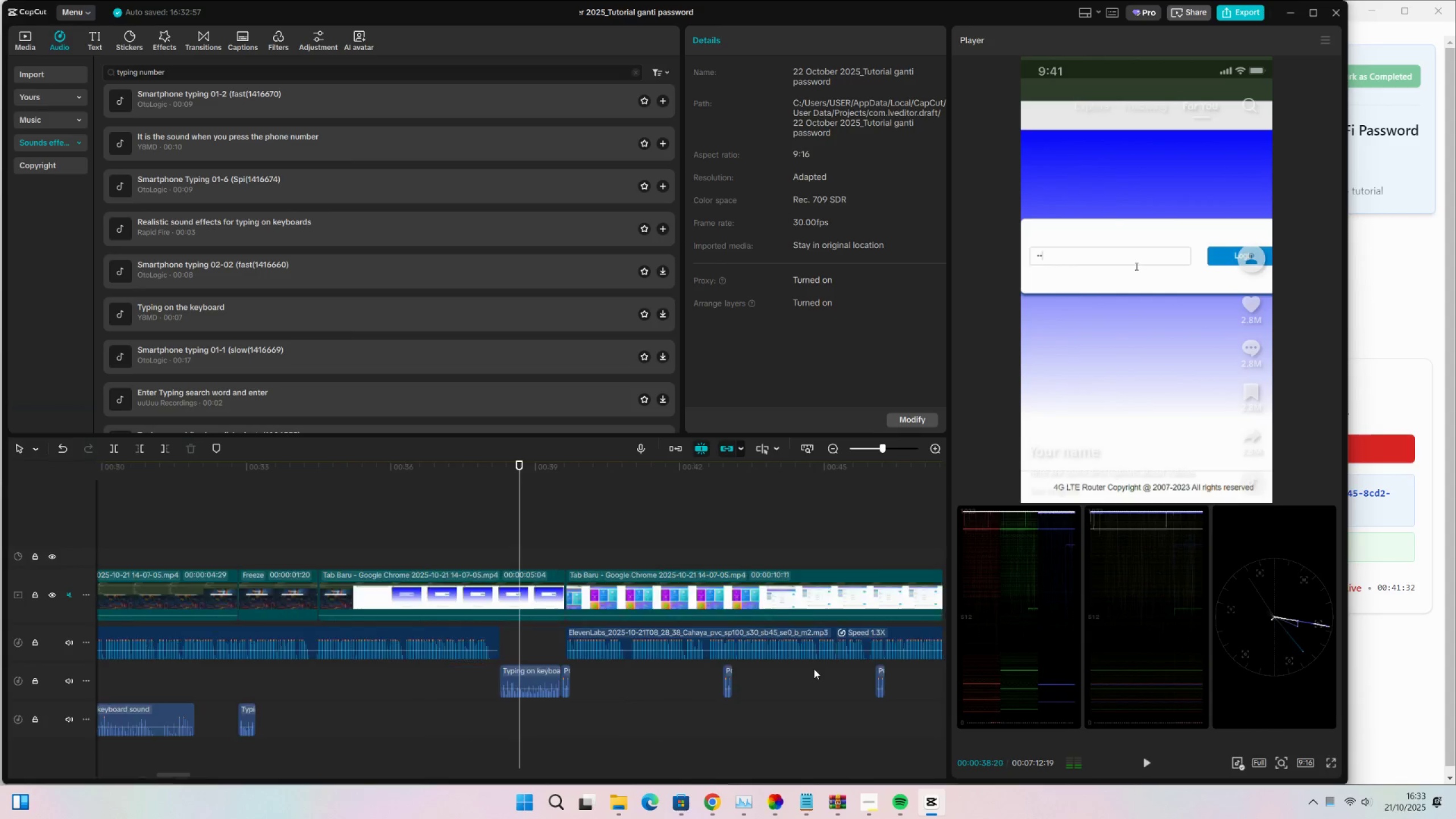 
key(Space)
 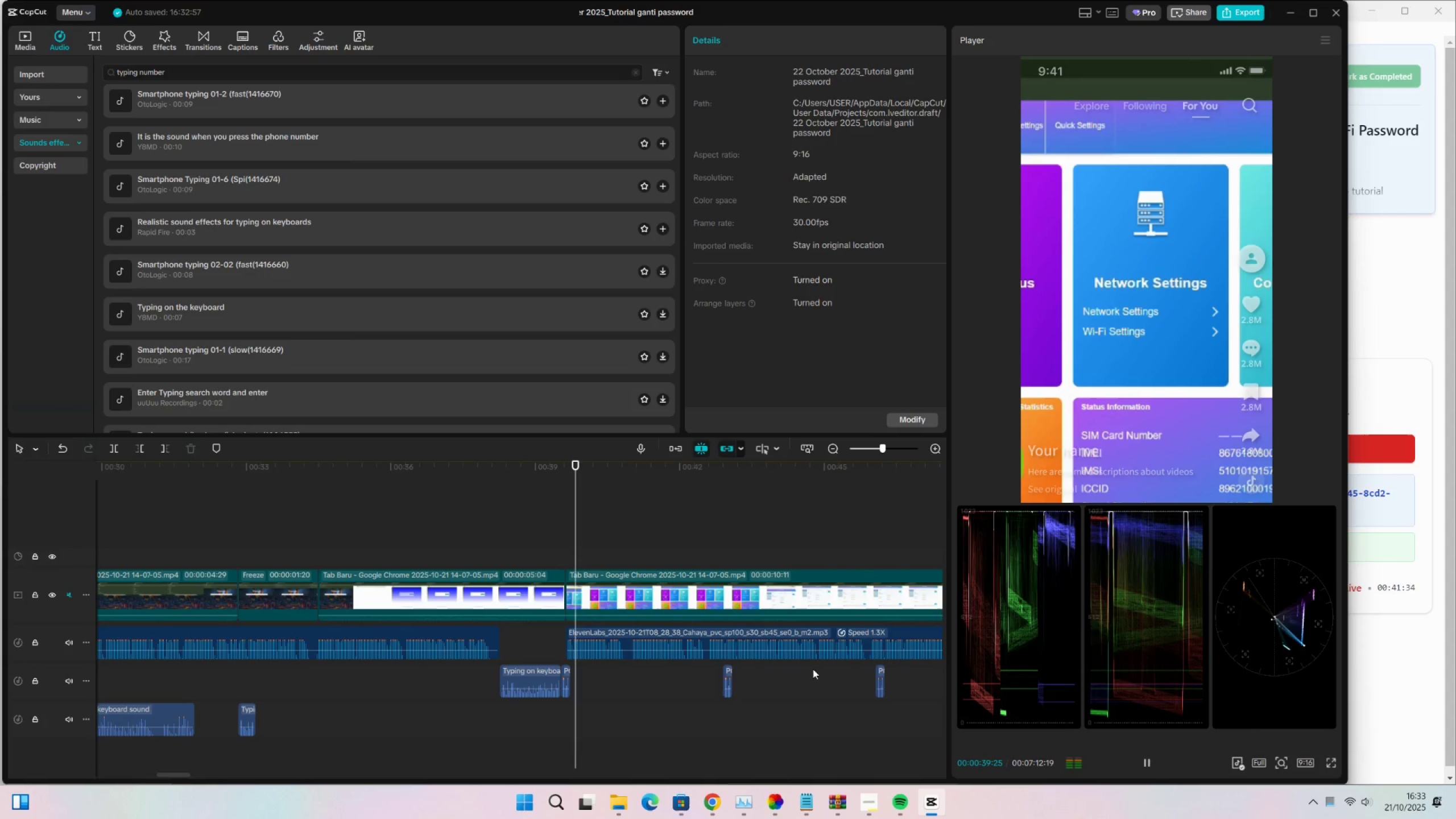 
key(Space)
 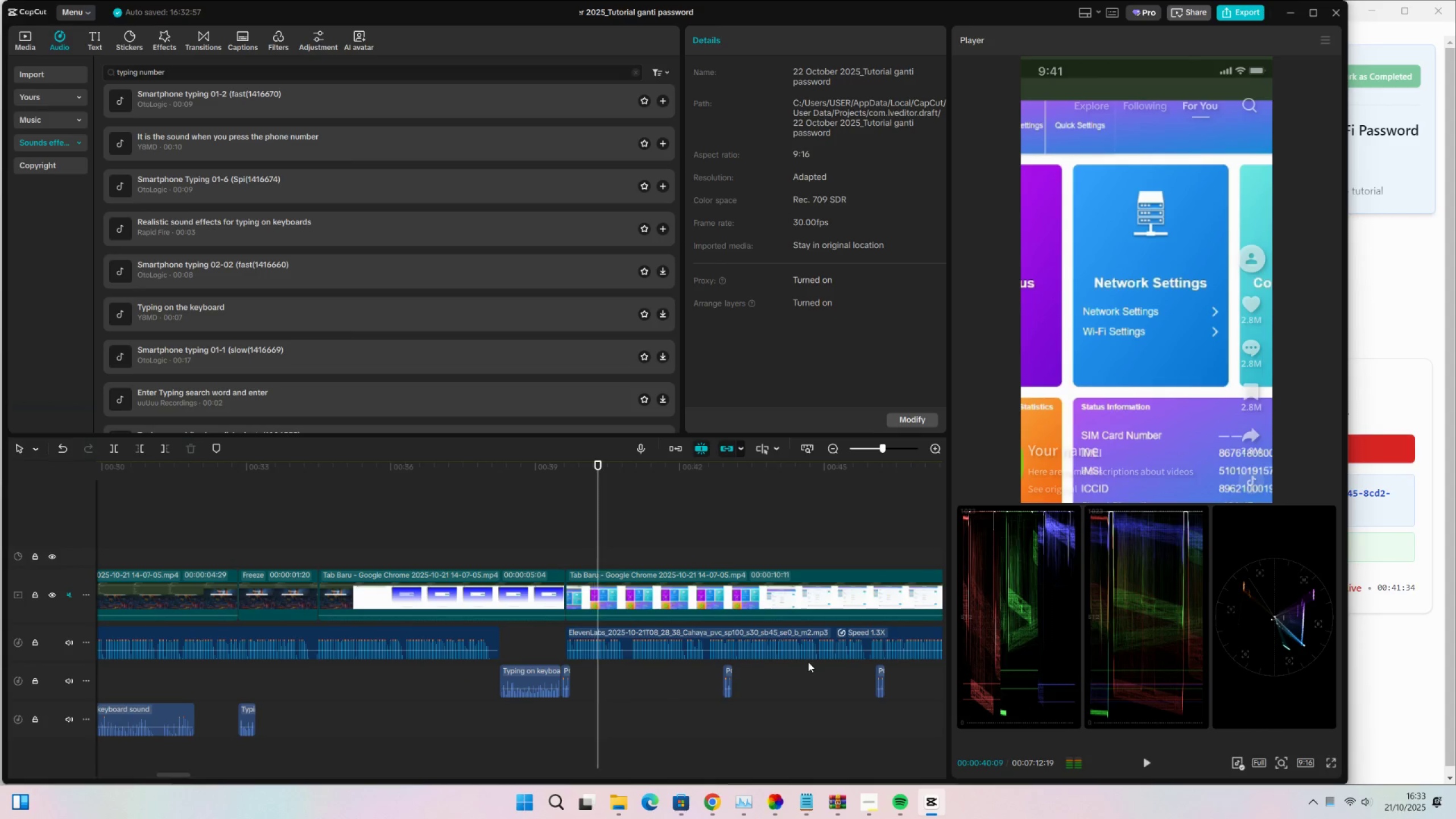 
key(Space)
 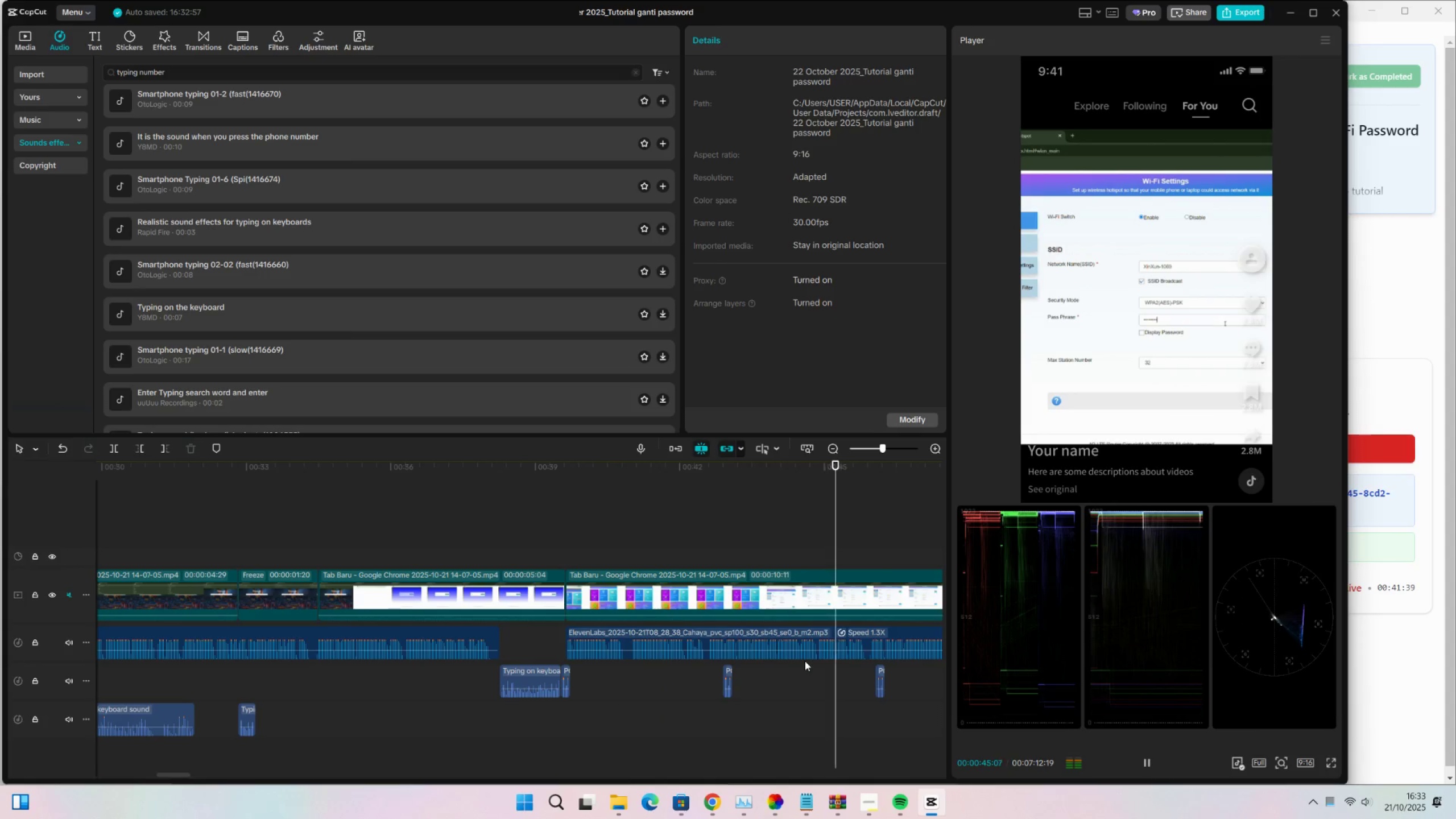 
wait(6.8)
 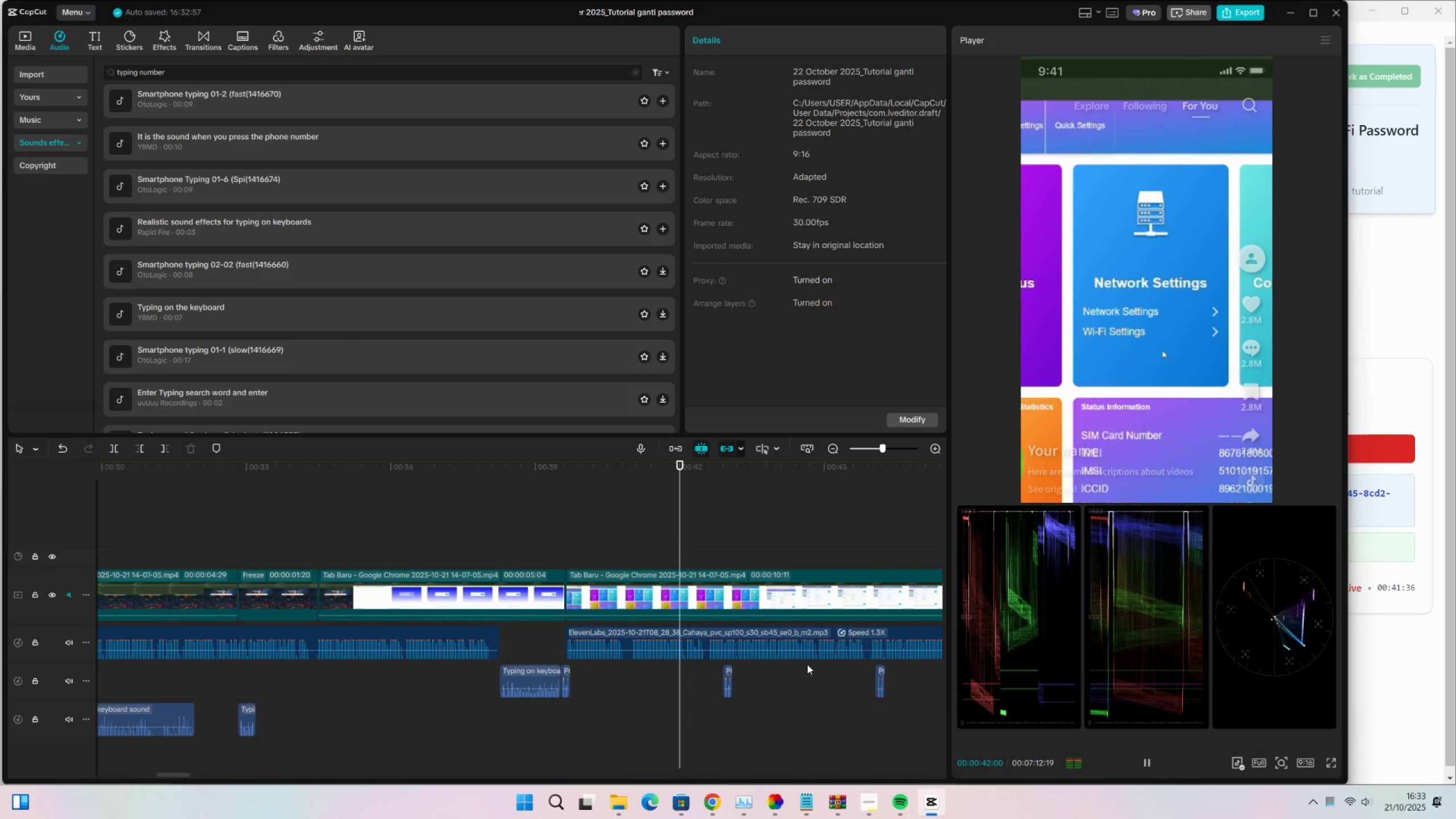 
key(Space)
 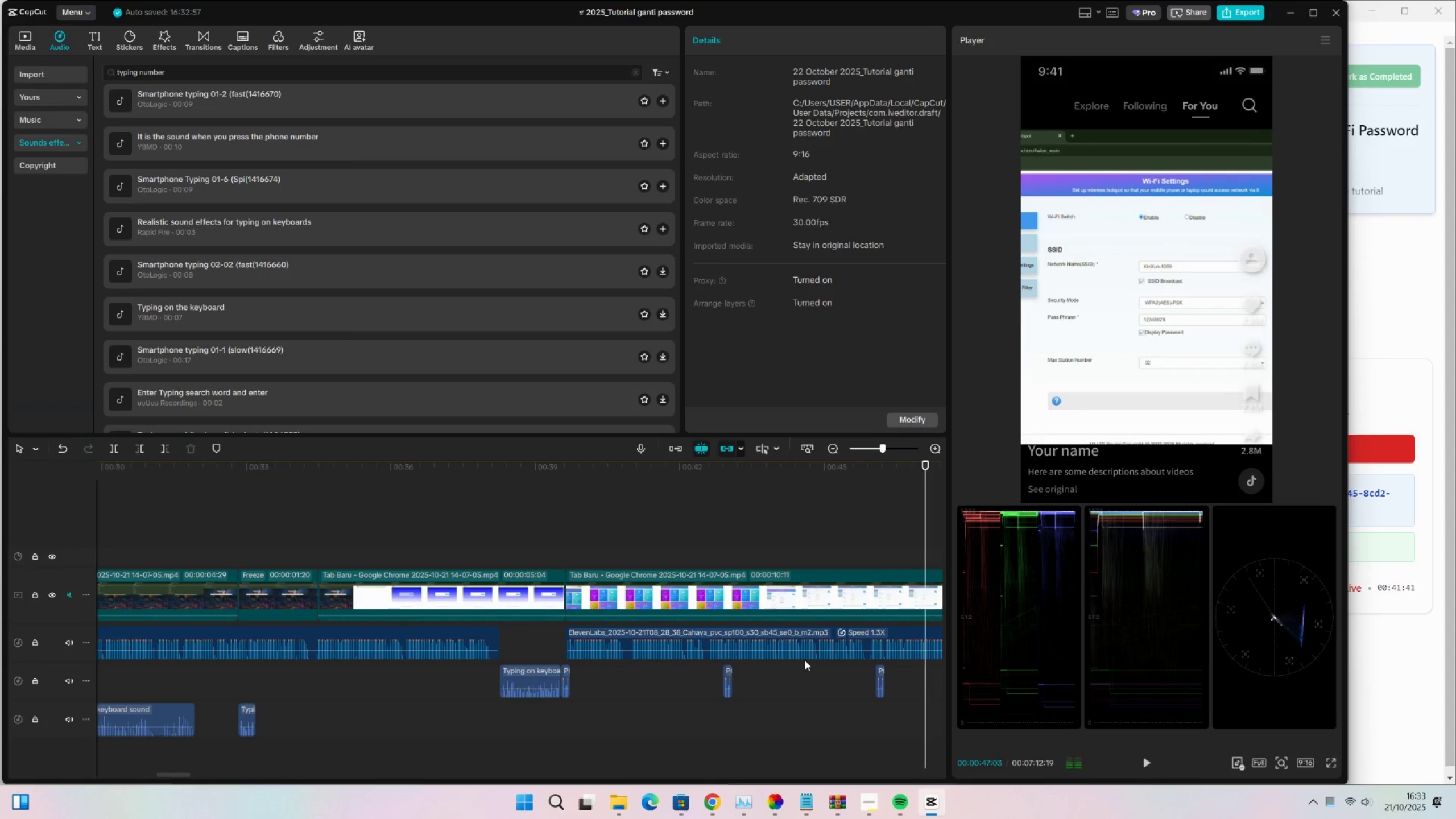 
key(Space)
 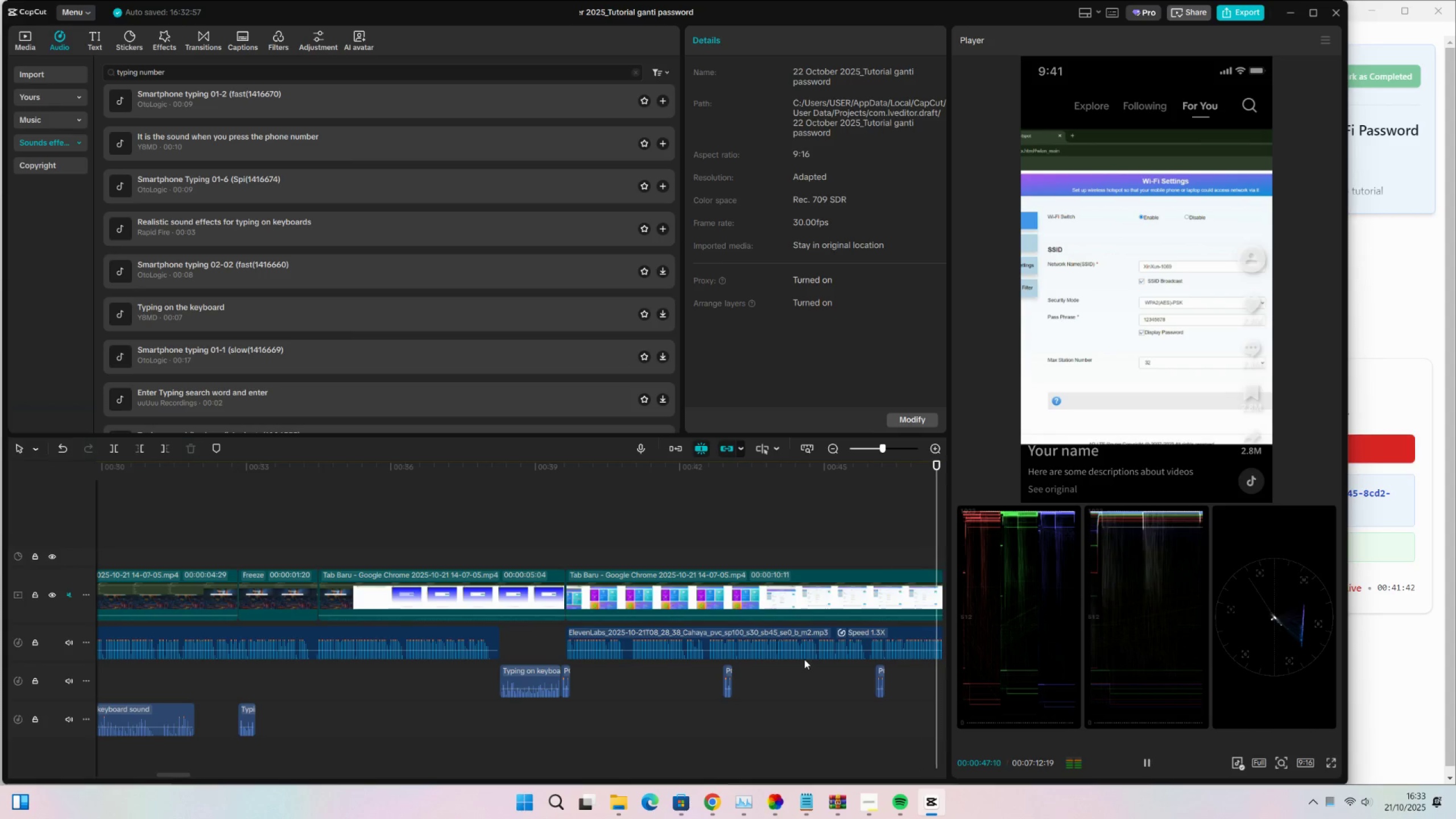 
key(Space)
 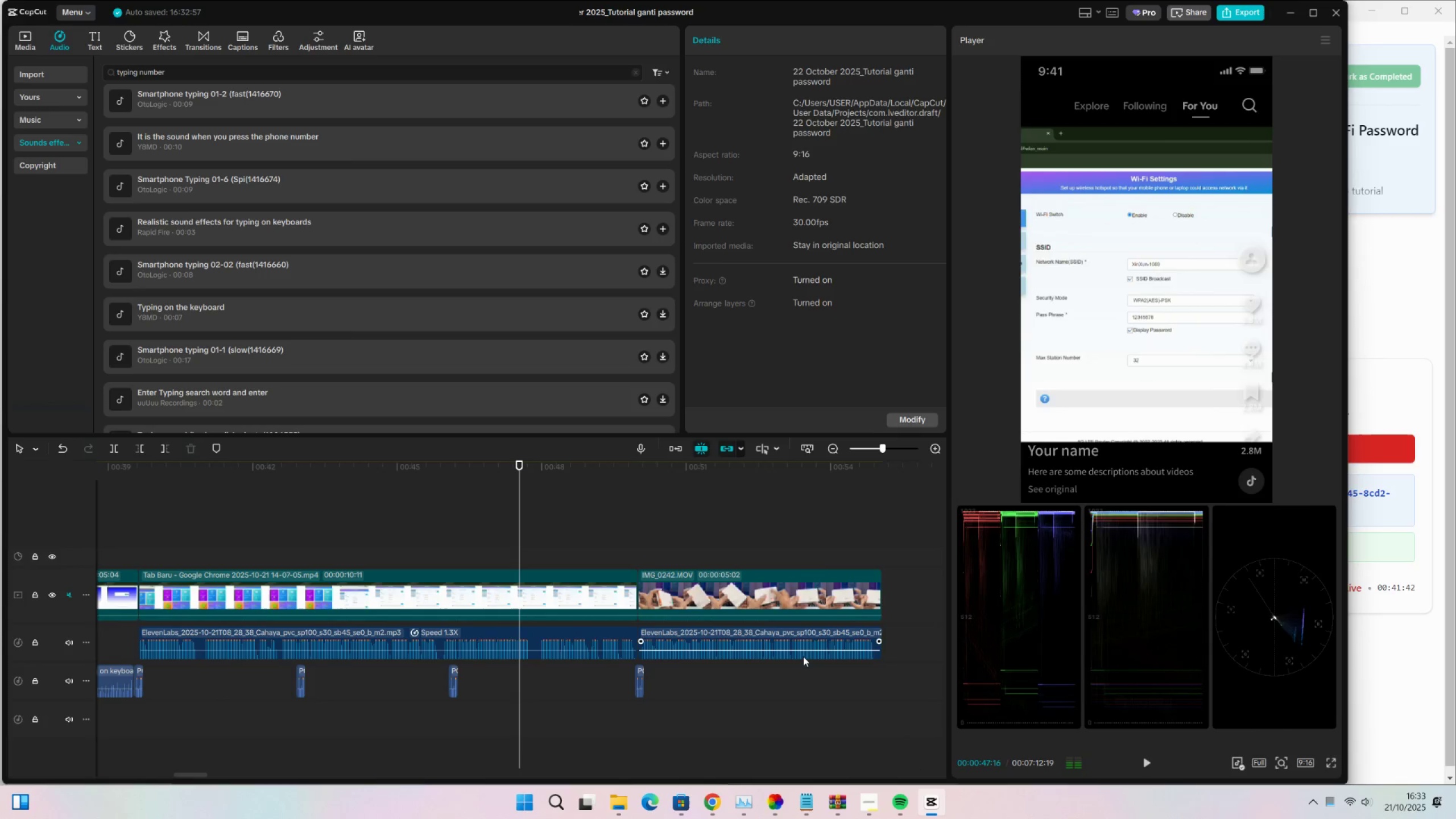 
key(Space)
 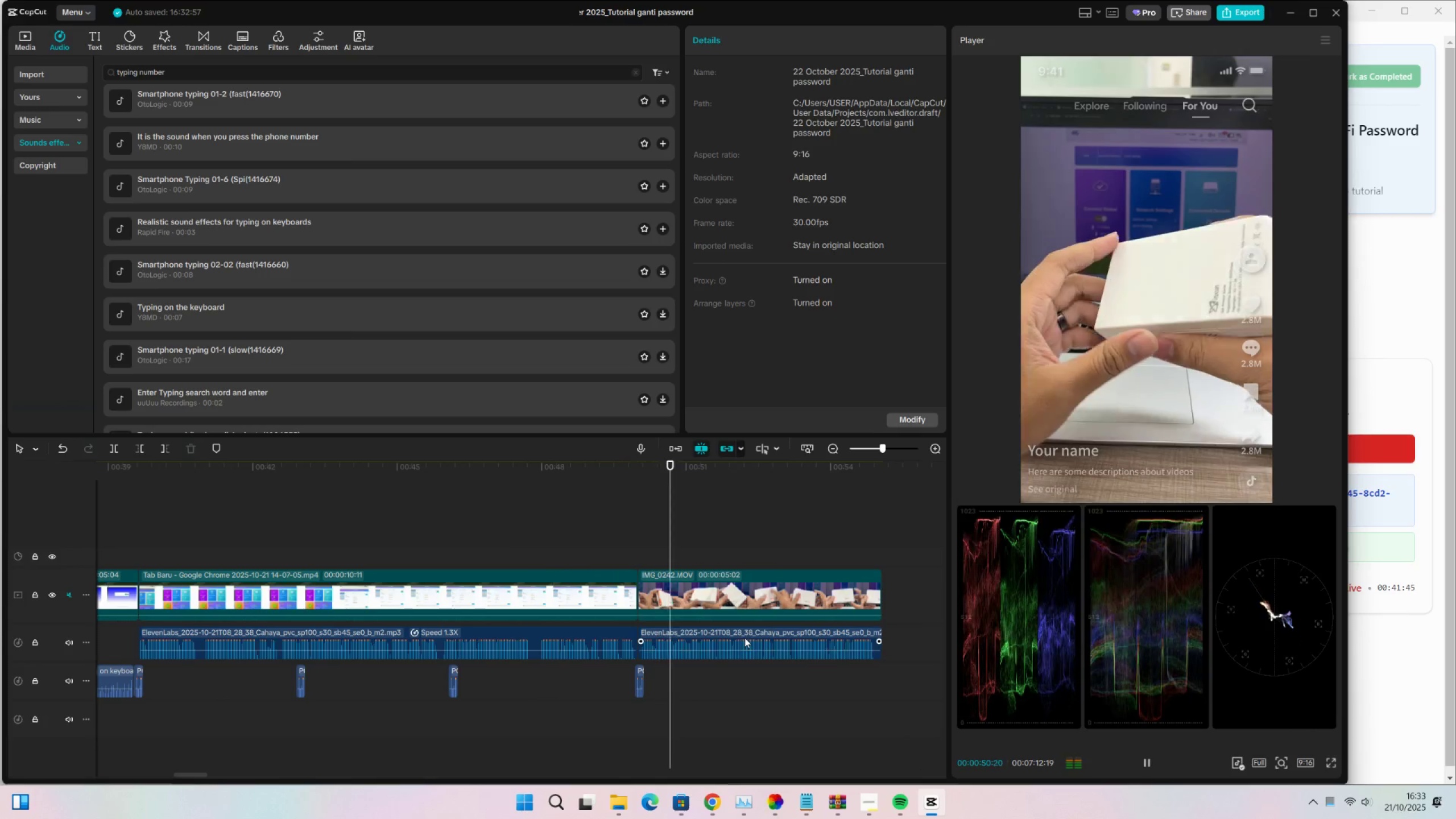 
key(Space)
 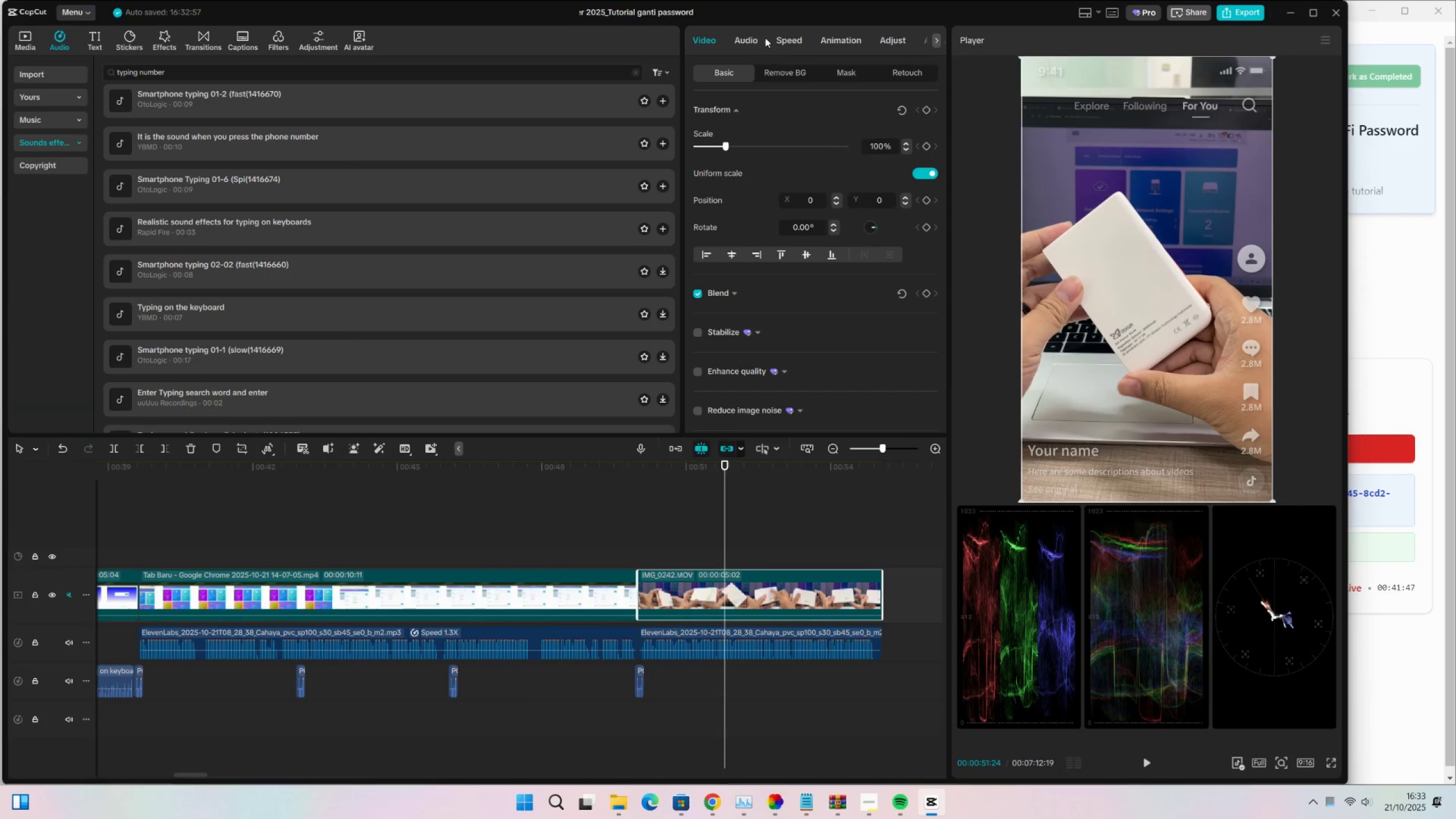 
left_click([758, 37])
 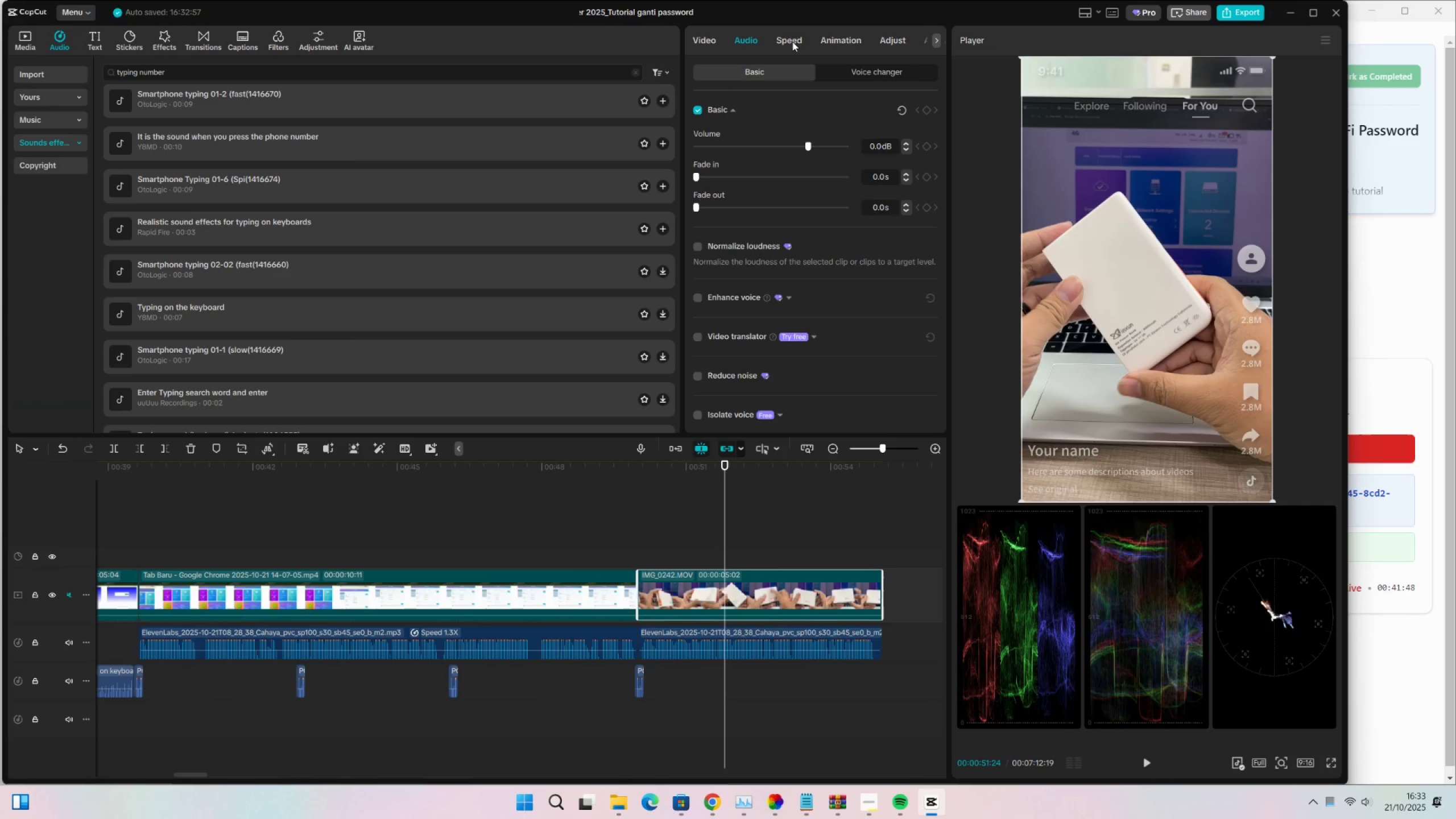 
left_click([792, 42])
 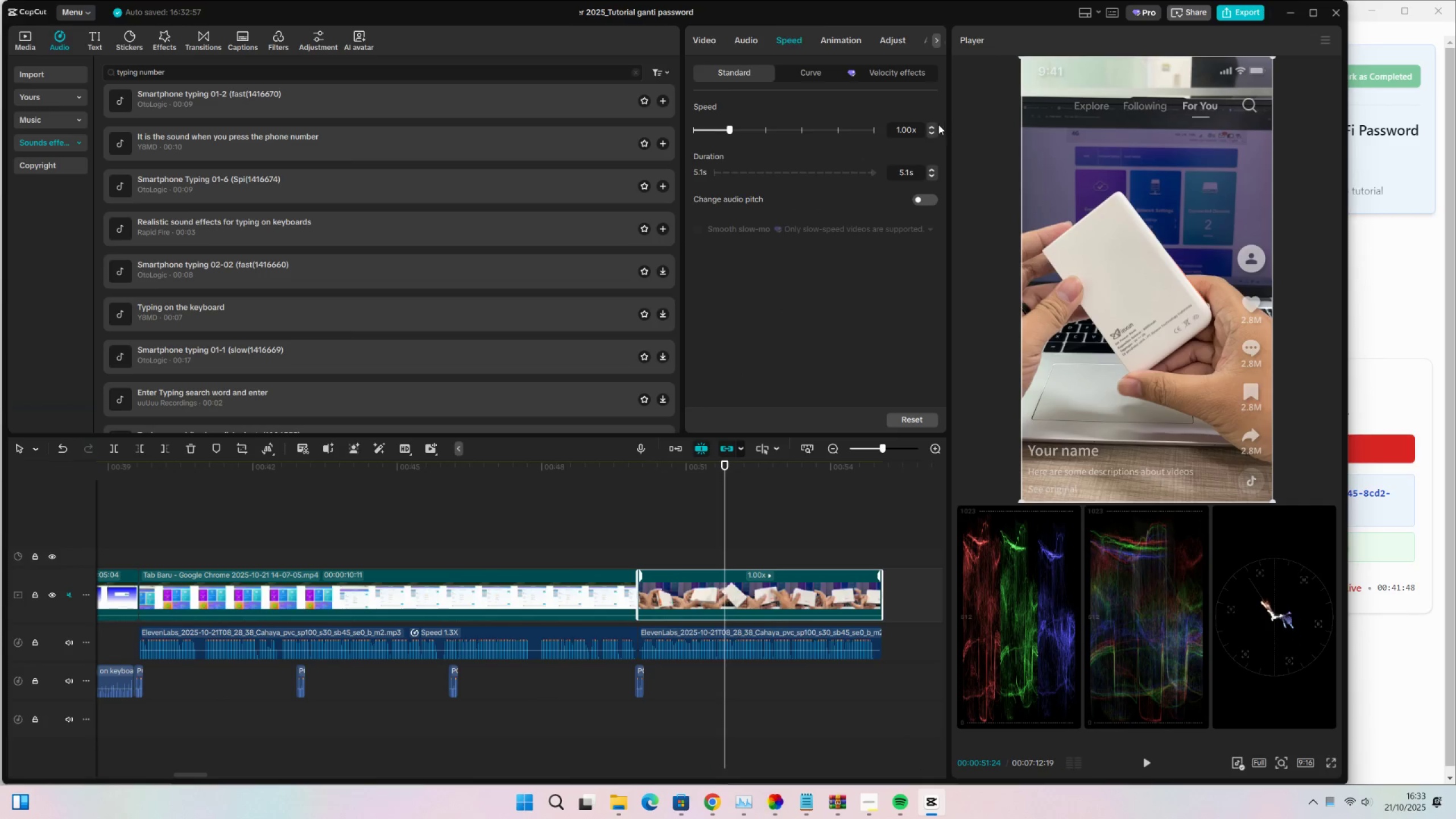 
left_click([930, 126])
 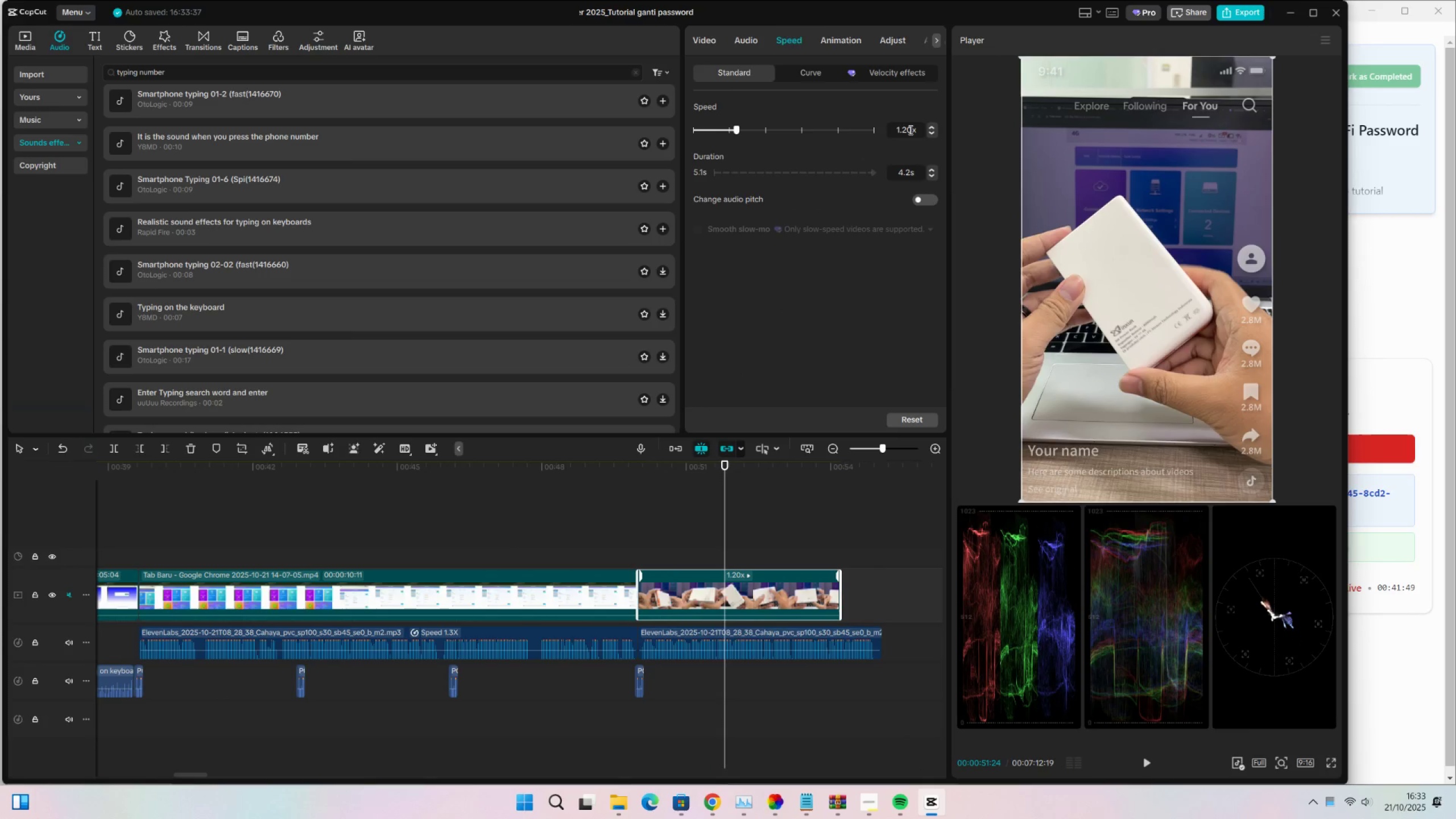 
left_click([909, 130])
 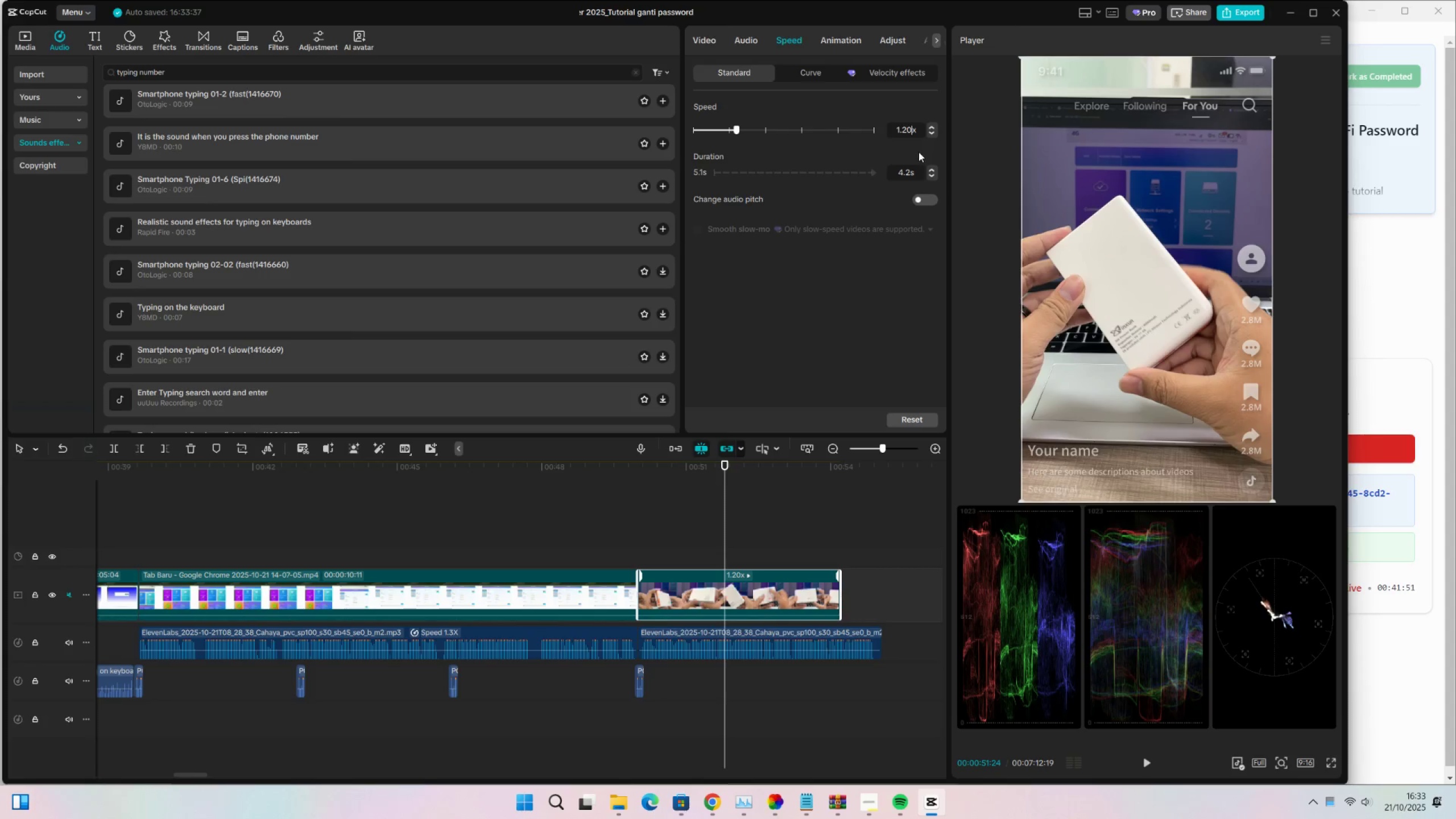 
key(Backspace)
 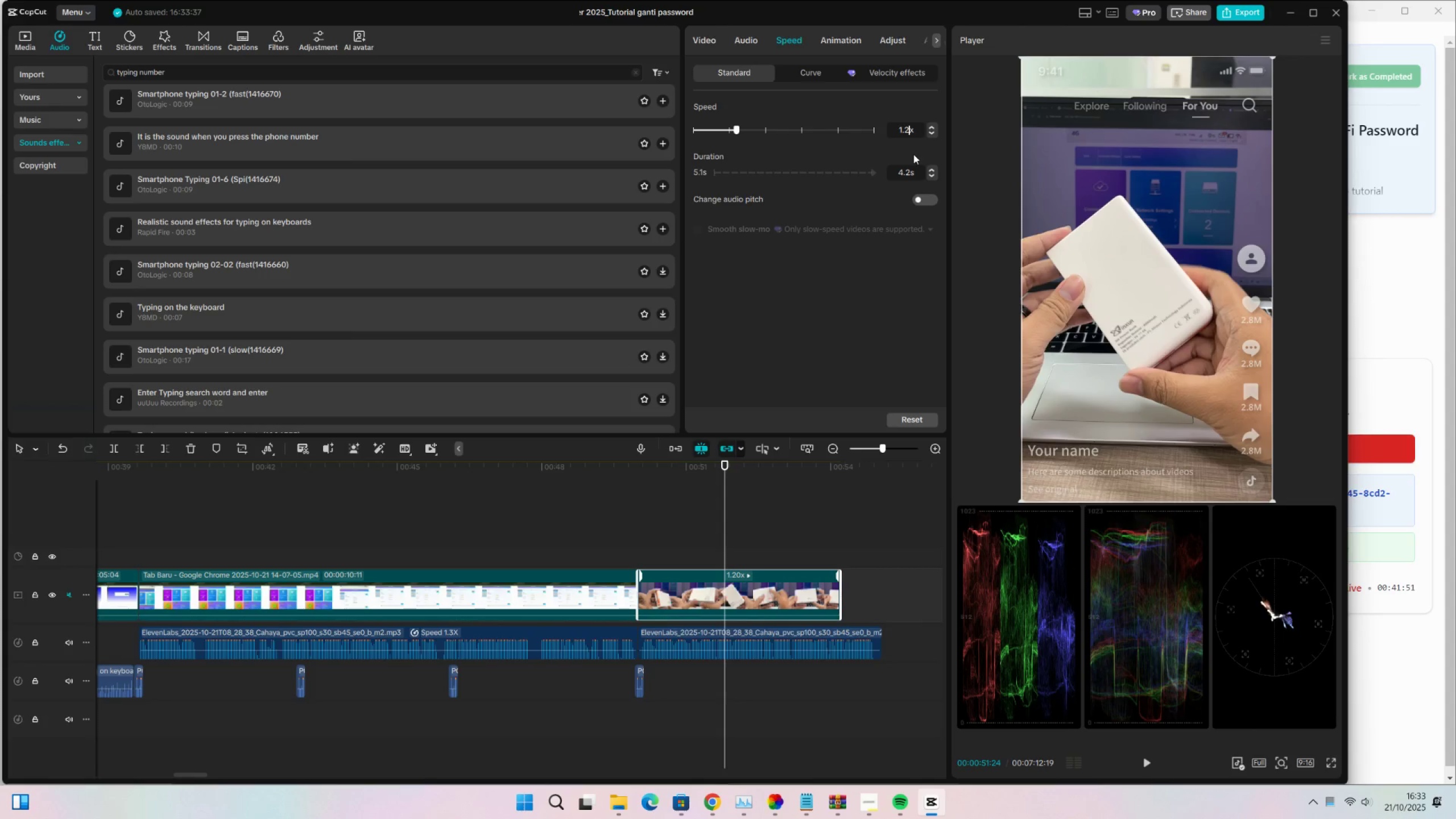 
key(Numpad5)
 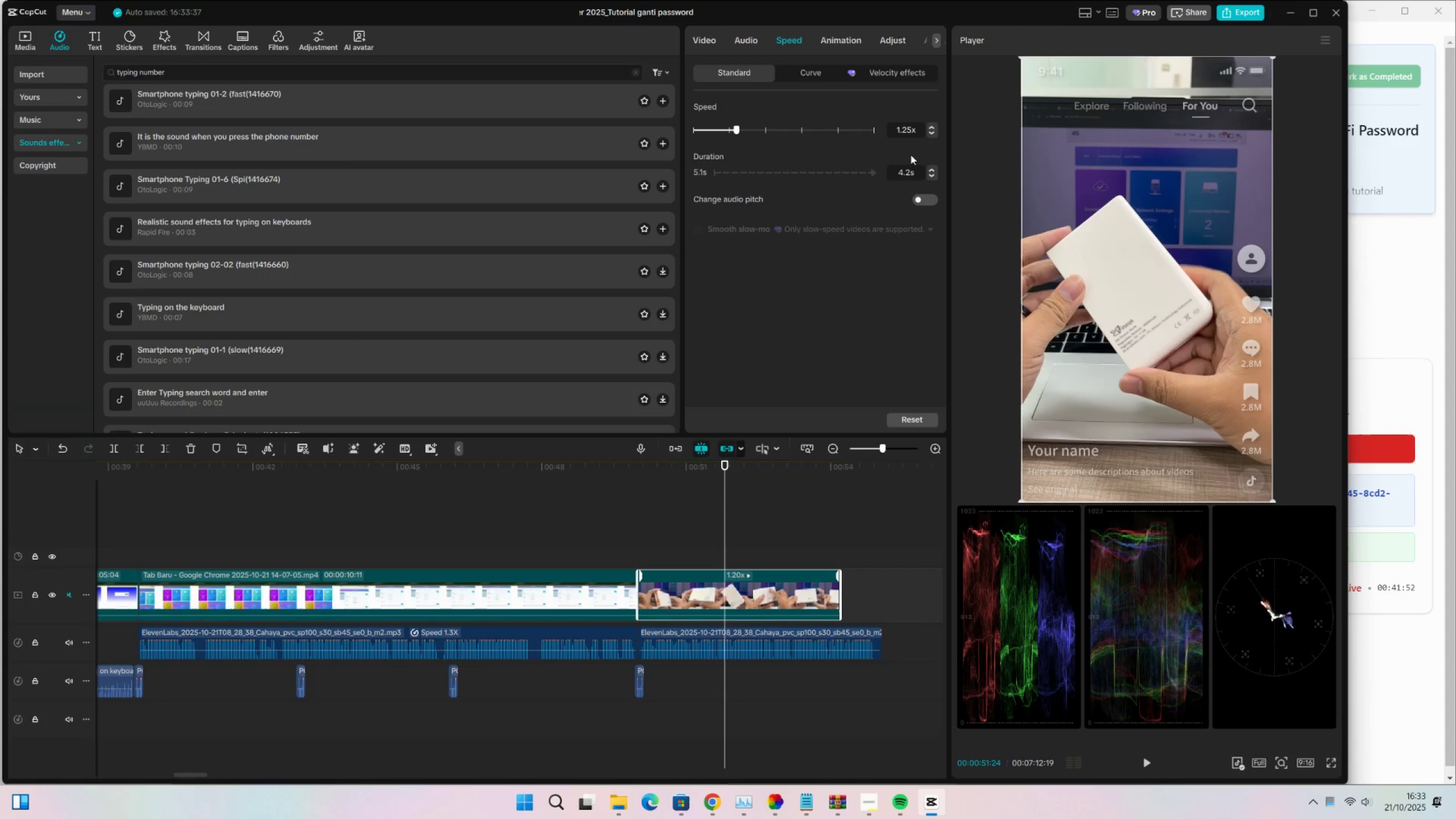 
key(Enter)
 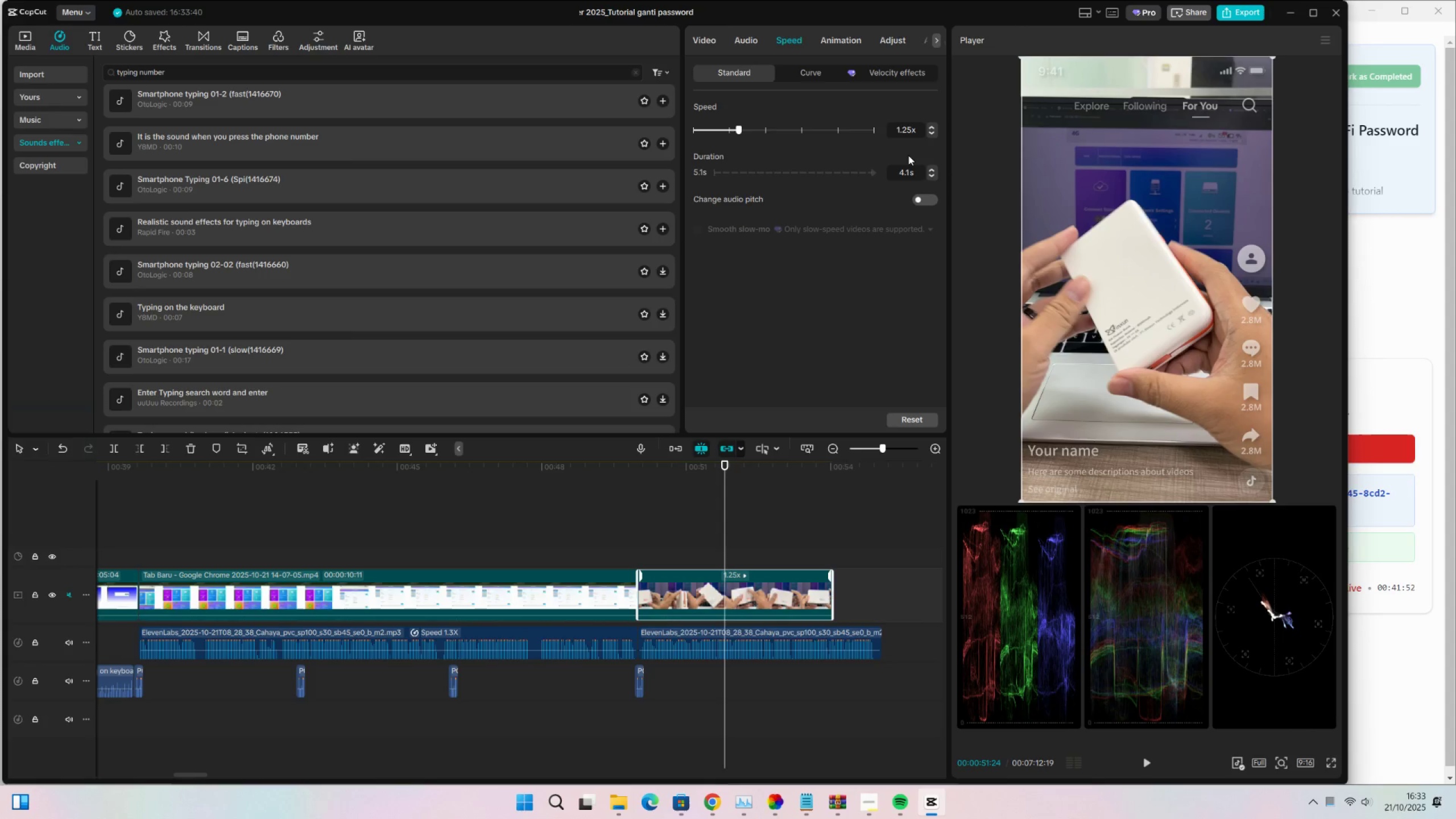 
key(Control+ControlLeft)
 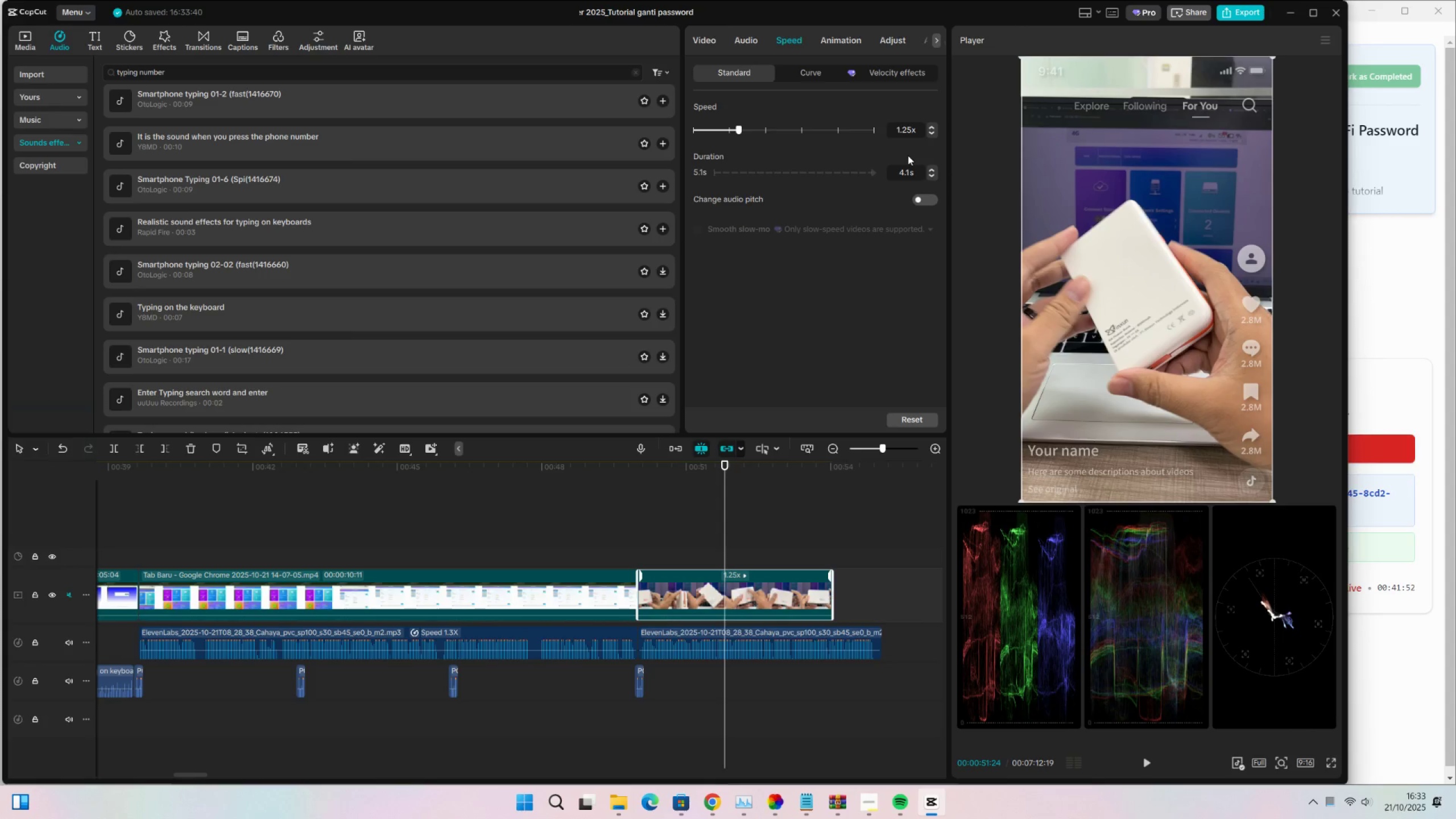 
key(Control+S)
 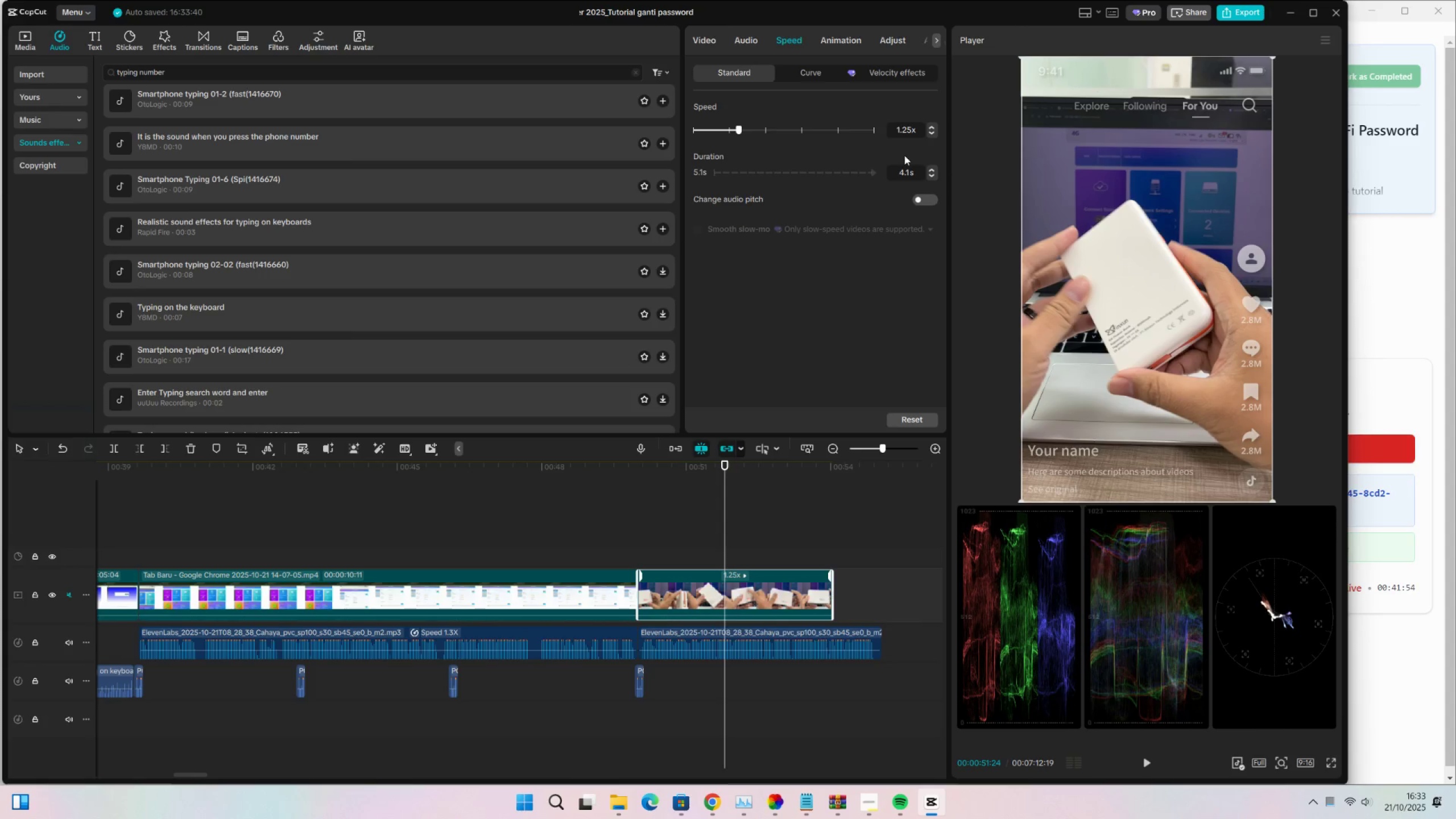 
key(Space)
 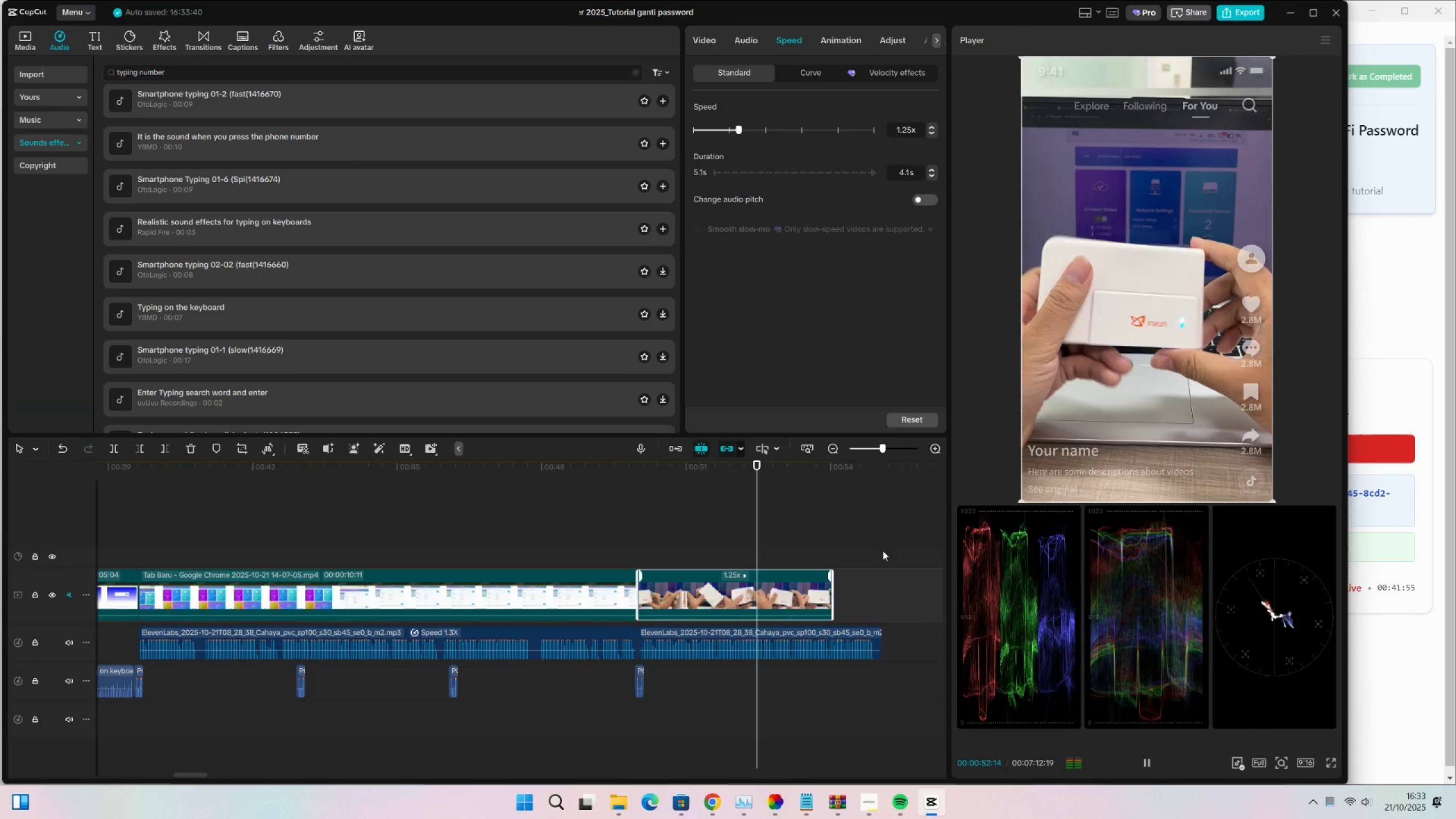 
key(Space)
 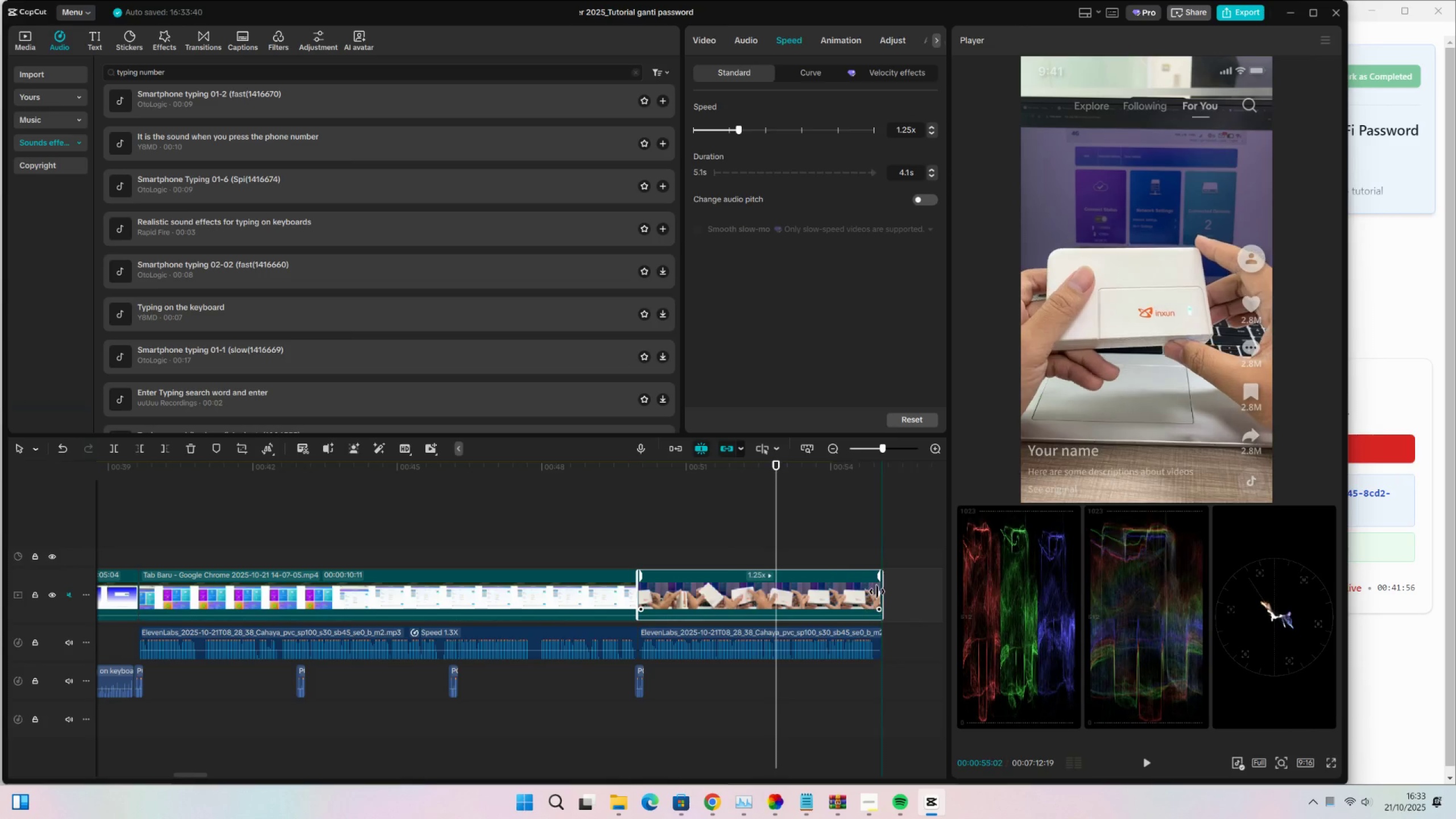 
key(Space)
 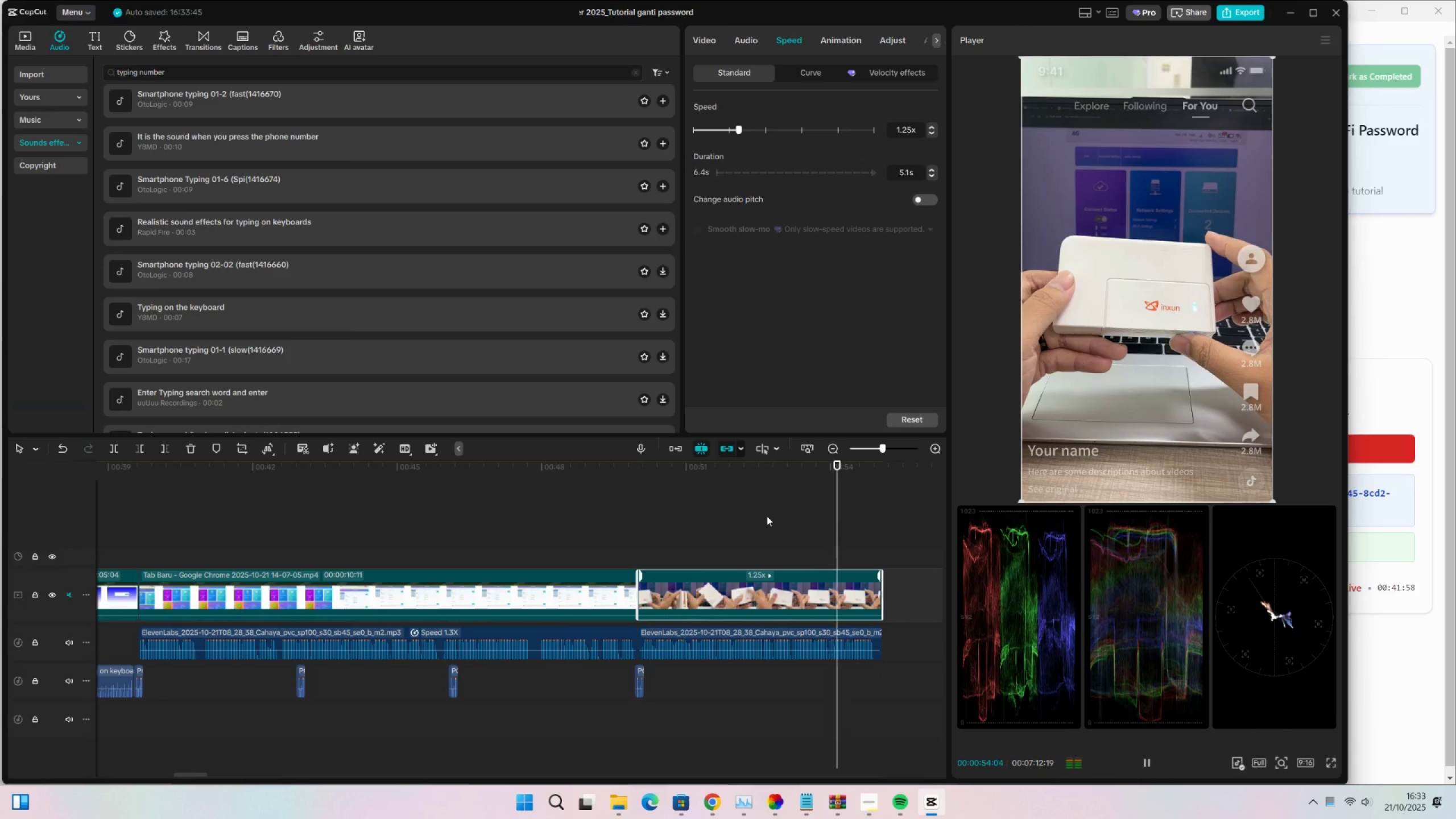 
key(Space)
 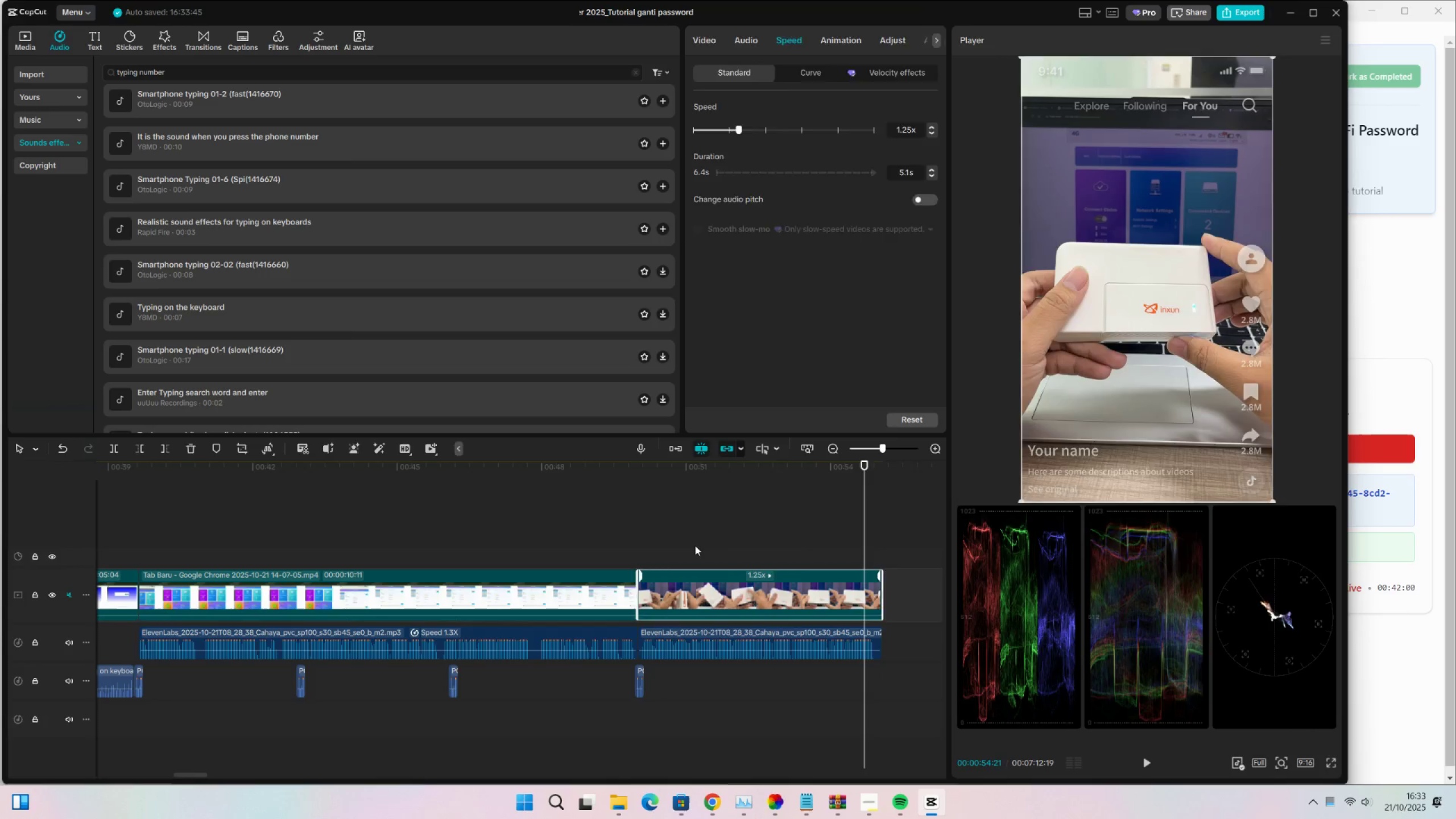 
double_click([648, 545])
 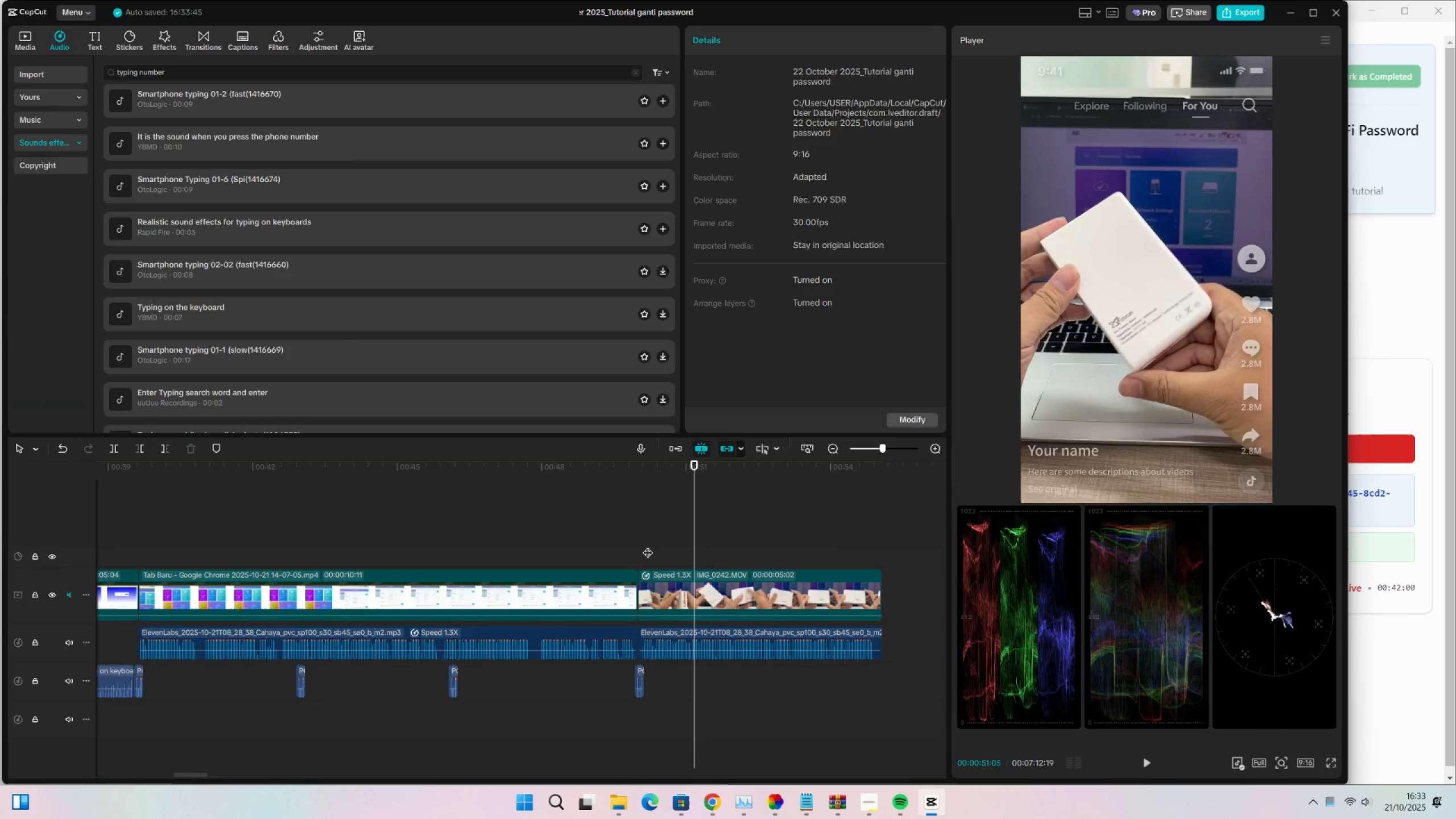 
key(Space)
 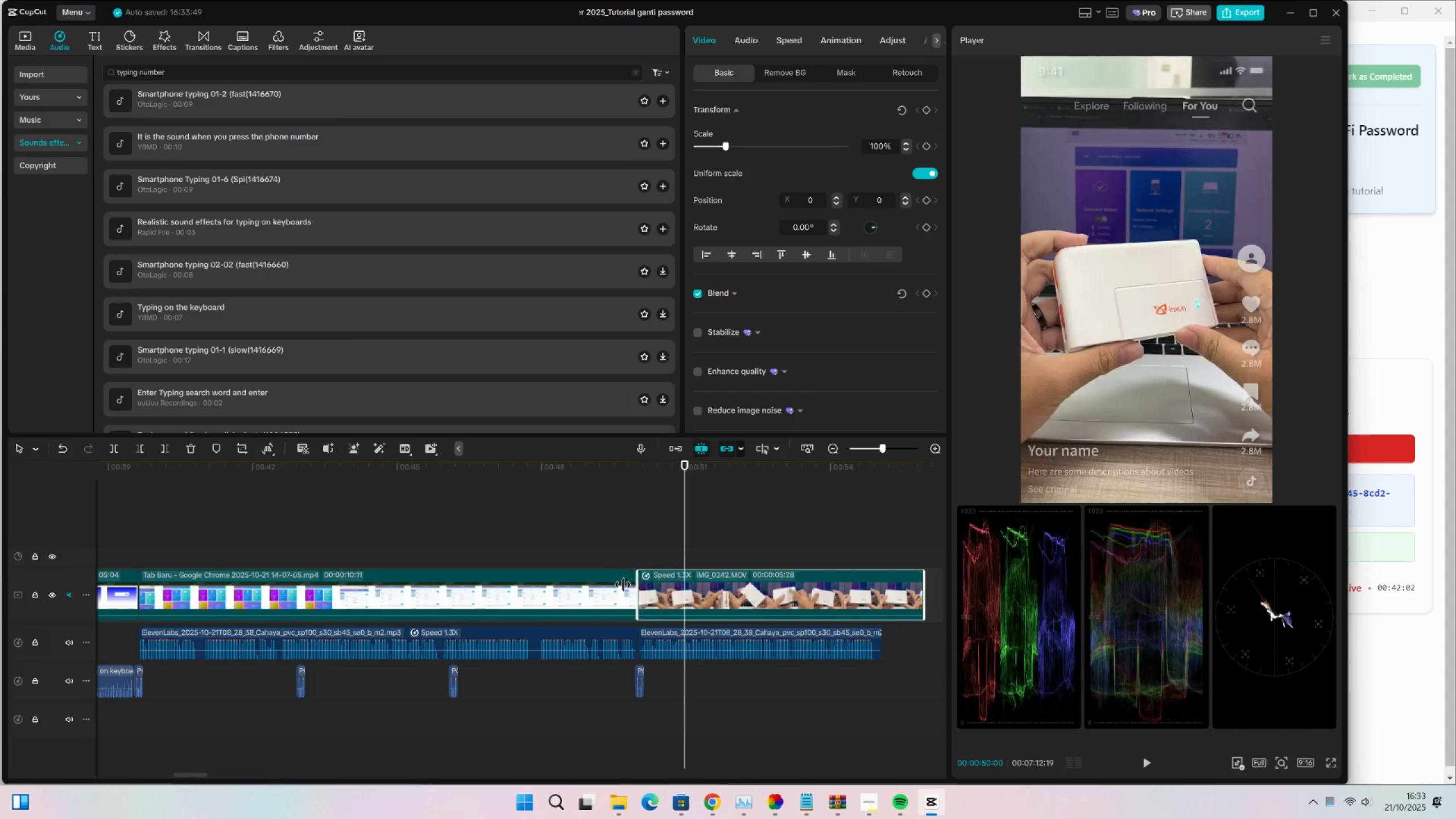 
left_click([635, 528])
 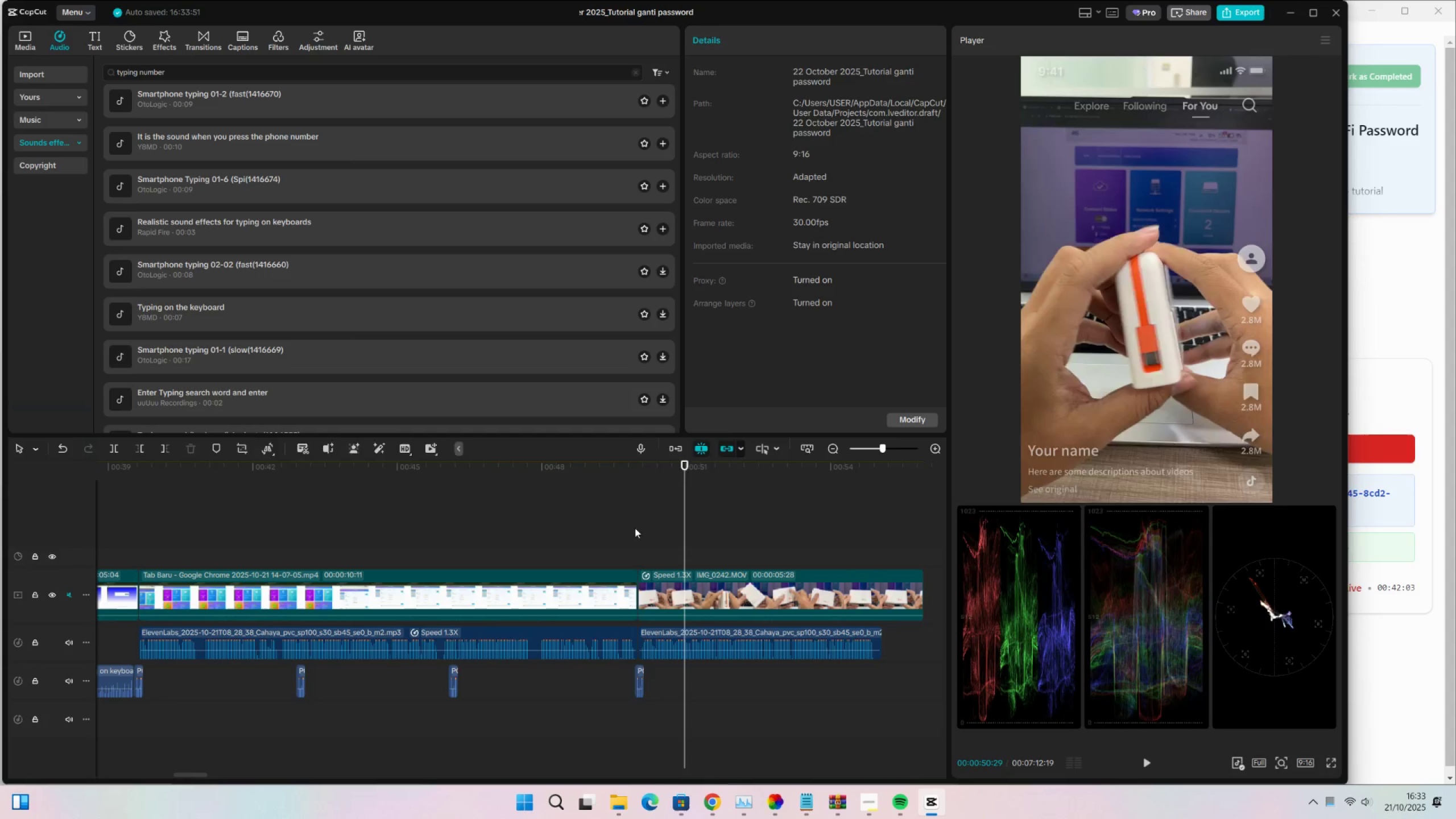 
key(Space)
 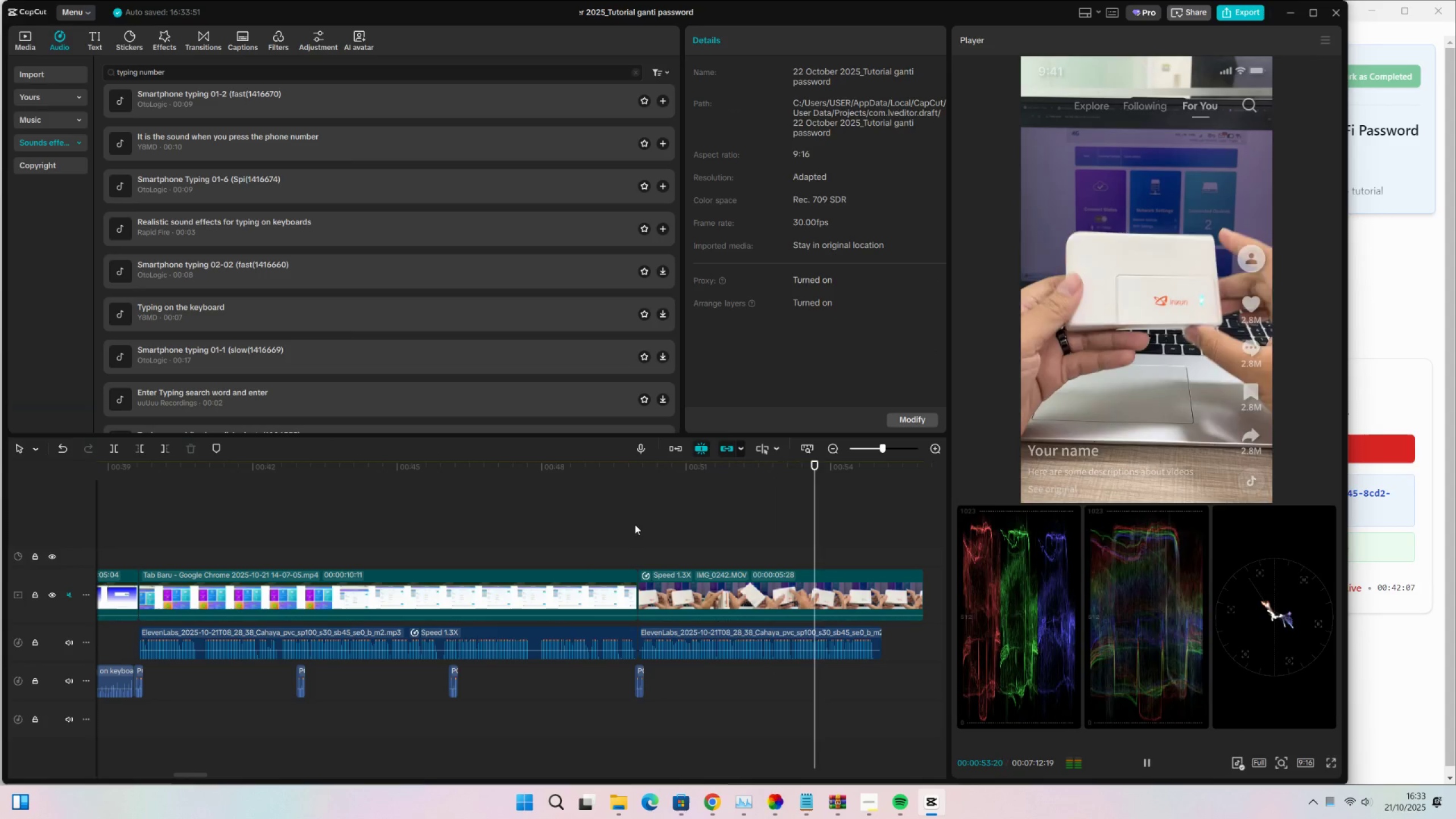 
wait(5.01)
 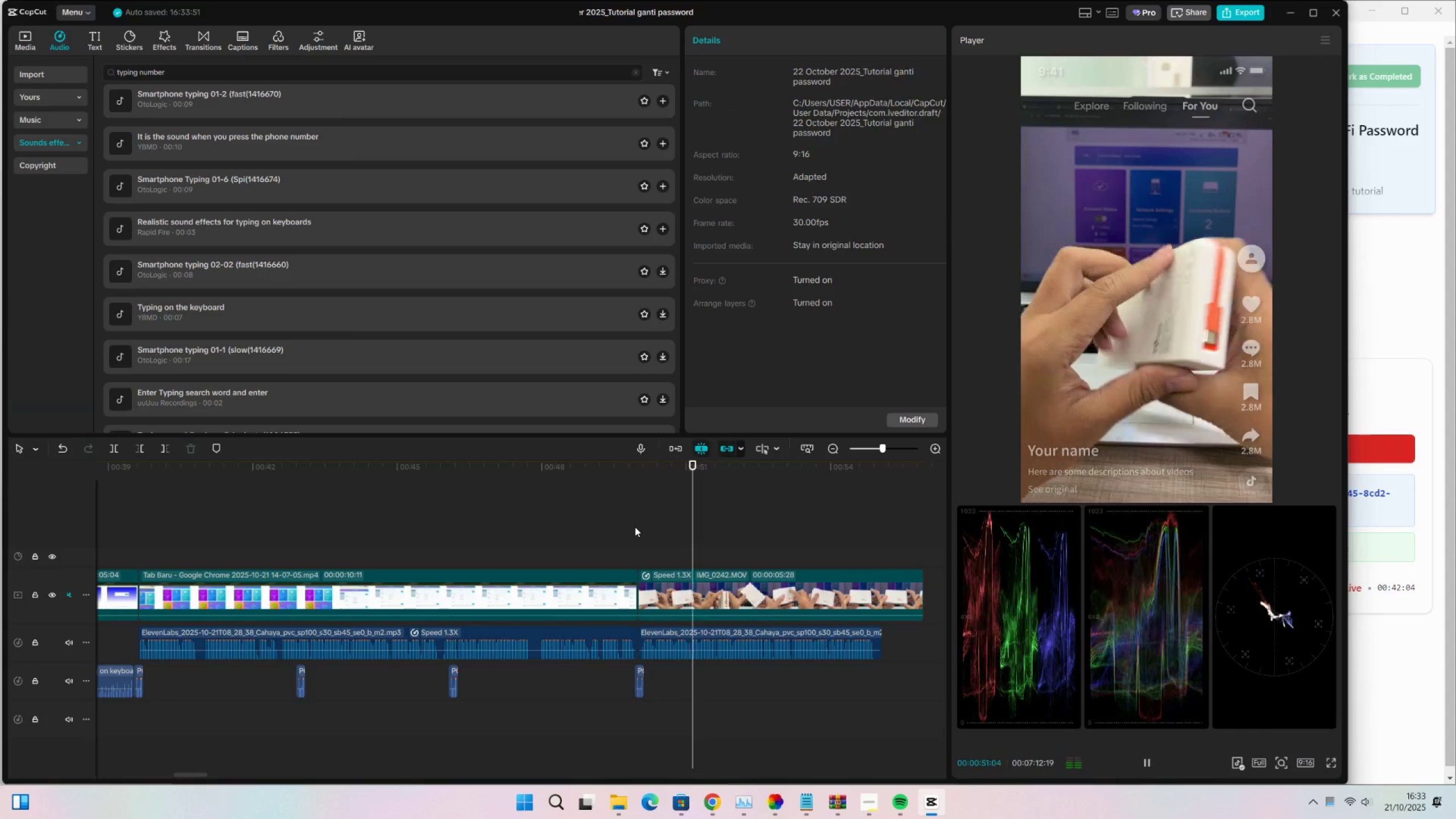 
key(Space)
 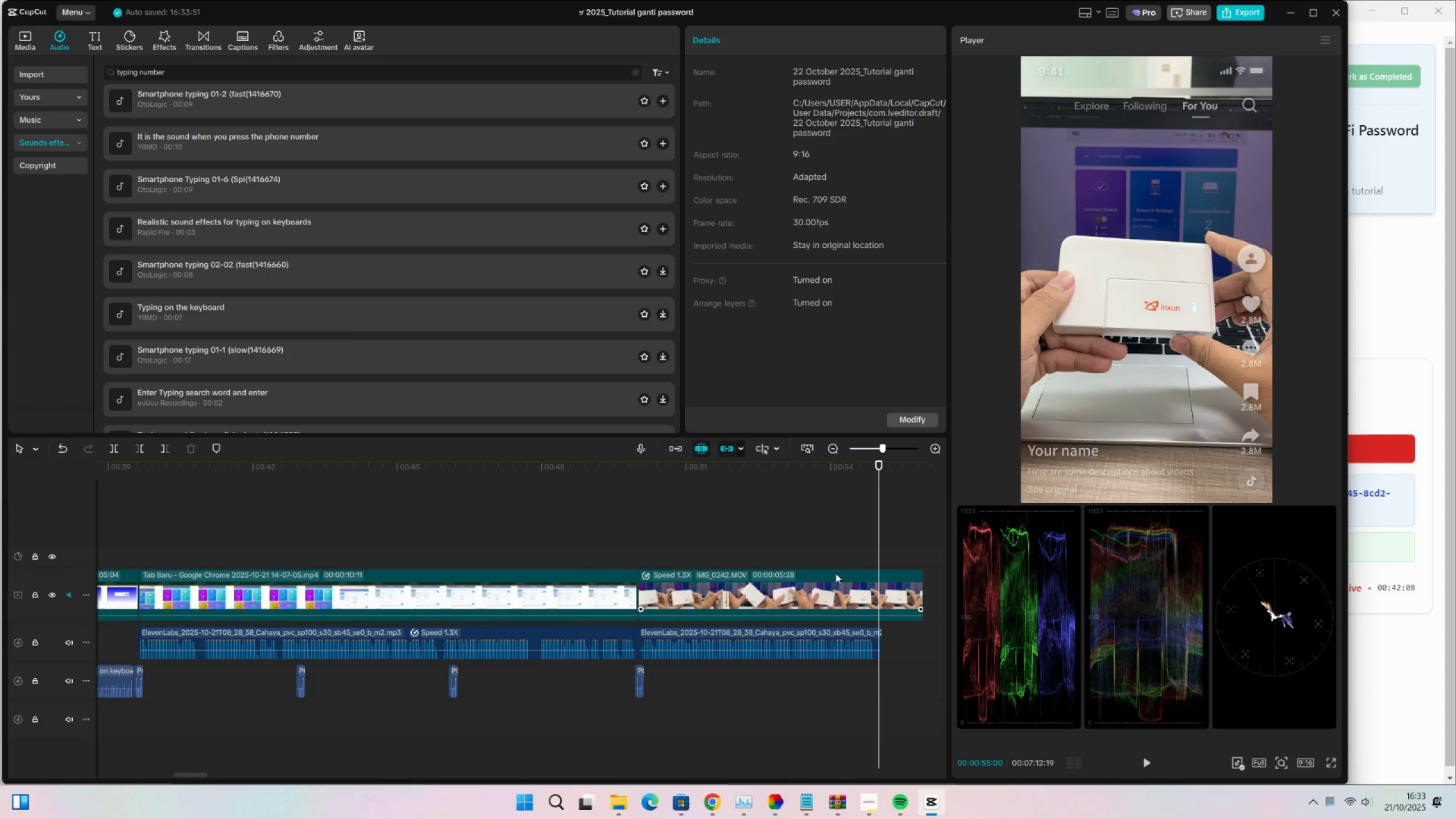 
left_click([845, 546])
 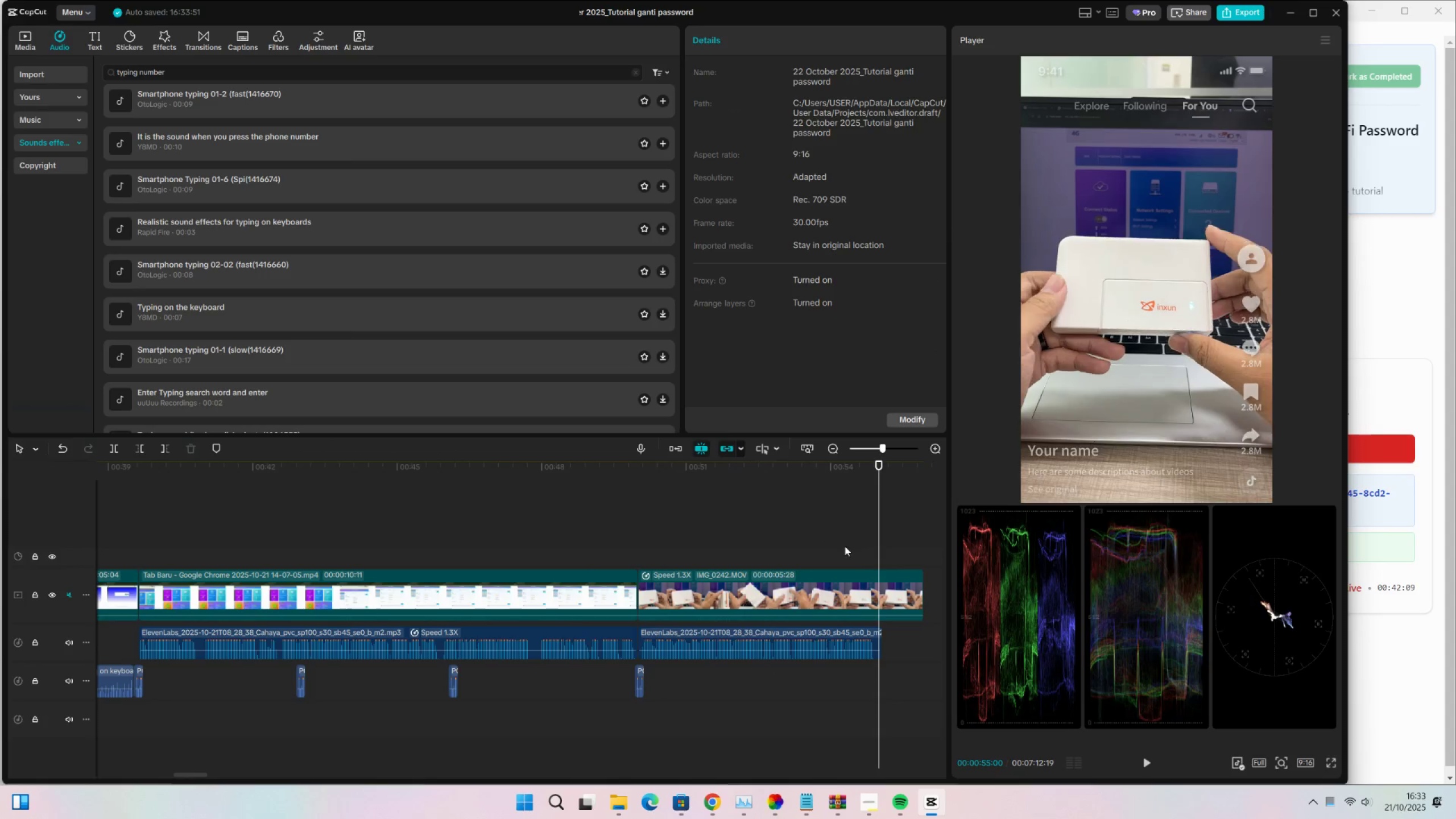 
key(C)
 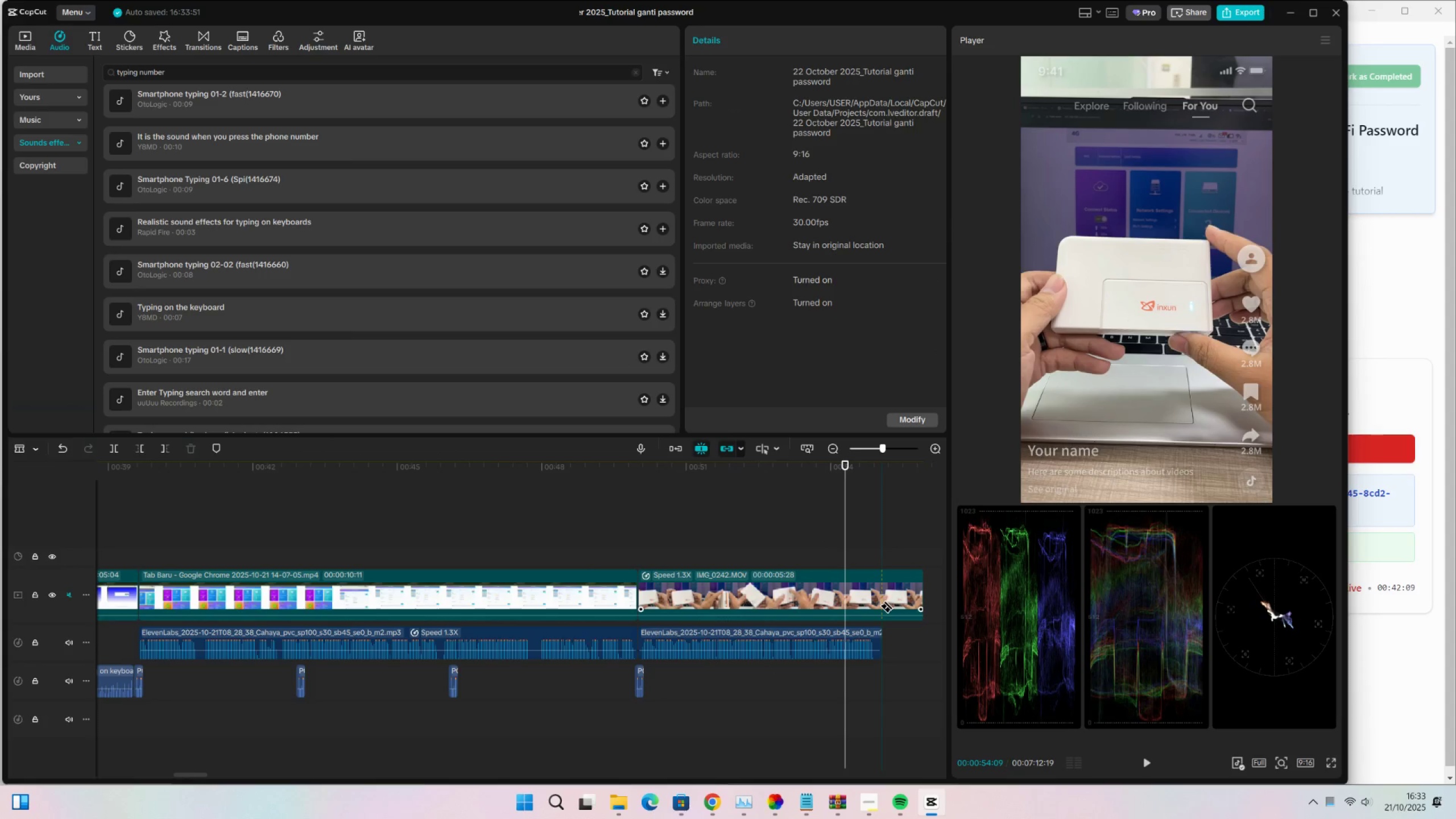 
left_click([879, 606])
 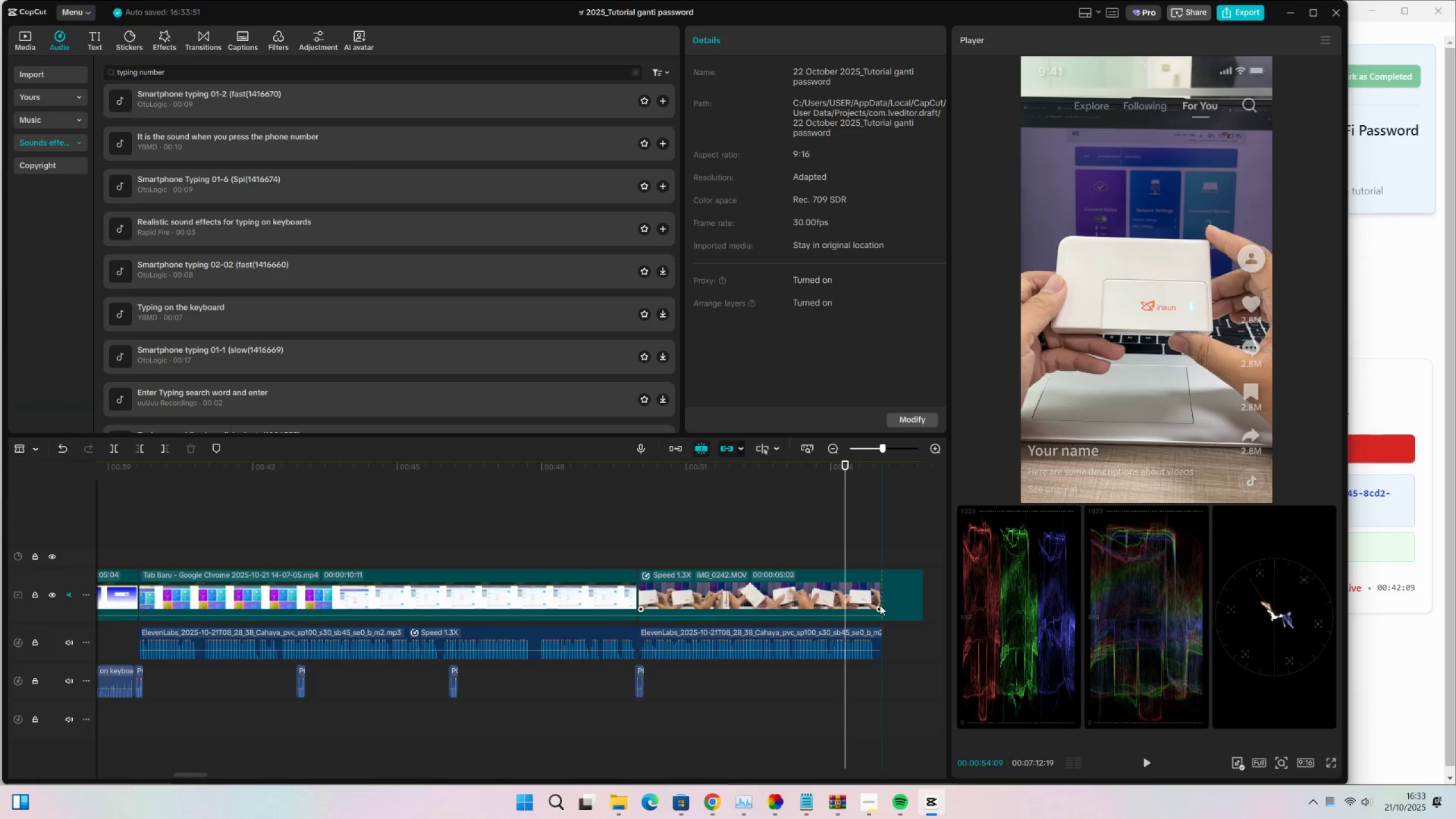 
type(vx)
 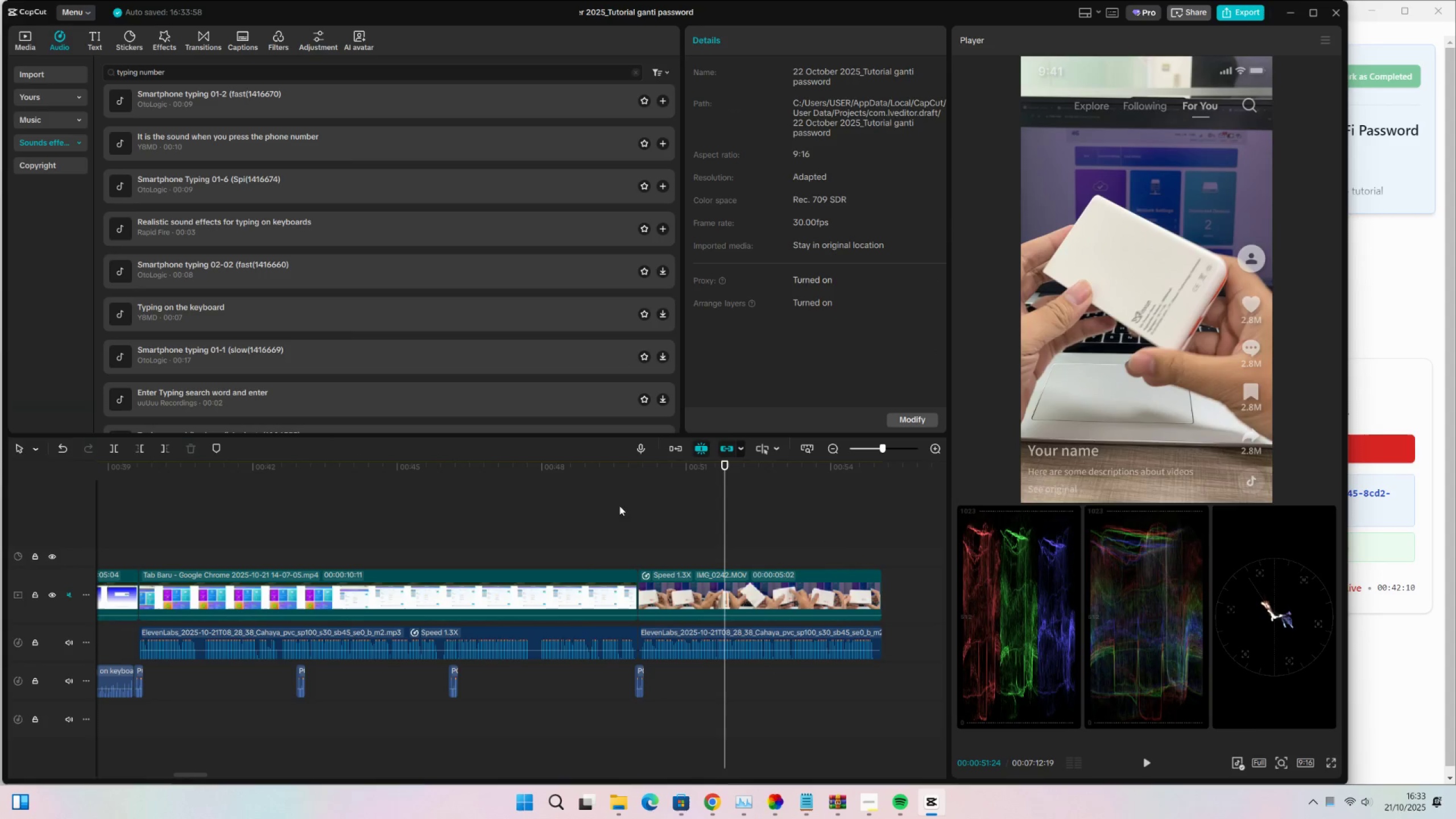 
key(Control+ControlLeft)
 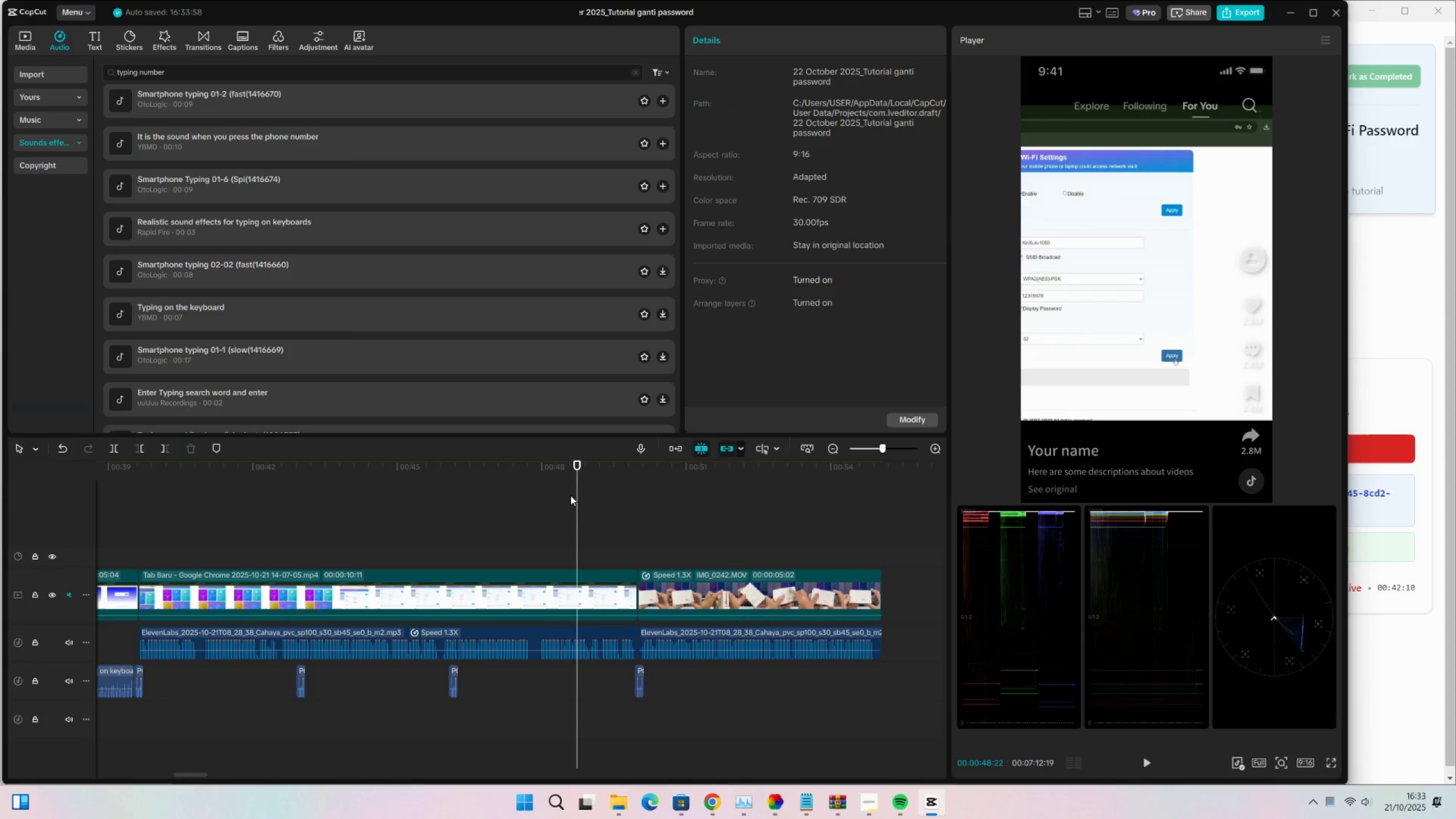 
key(Control+S)
 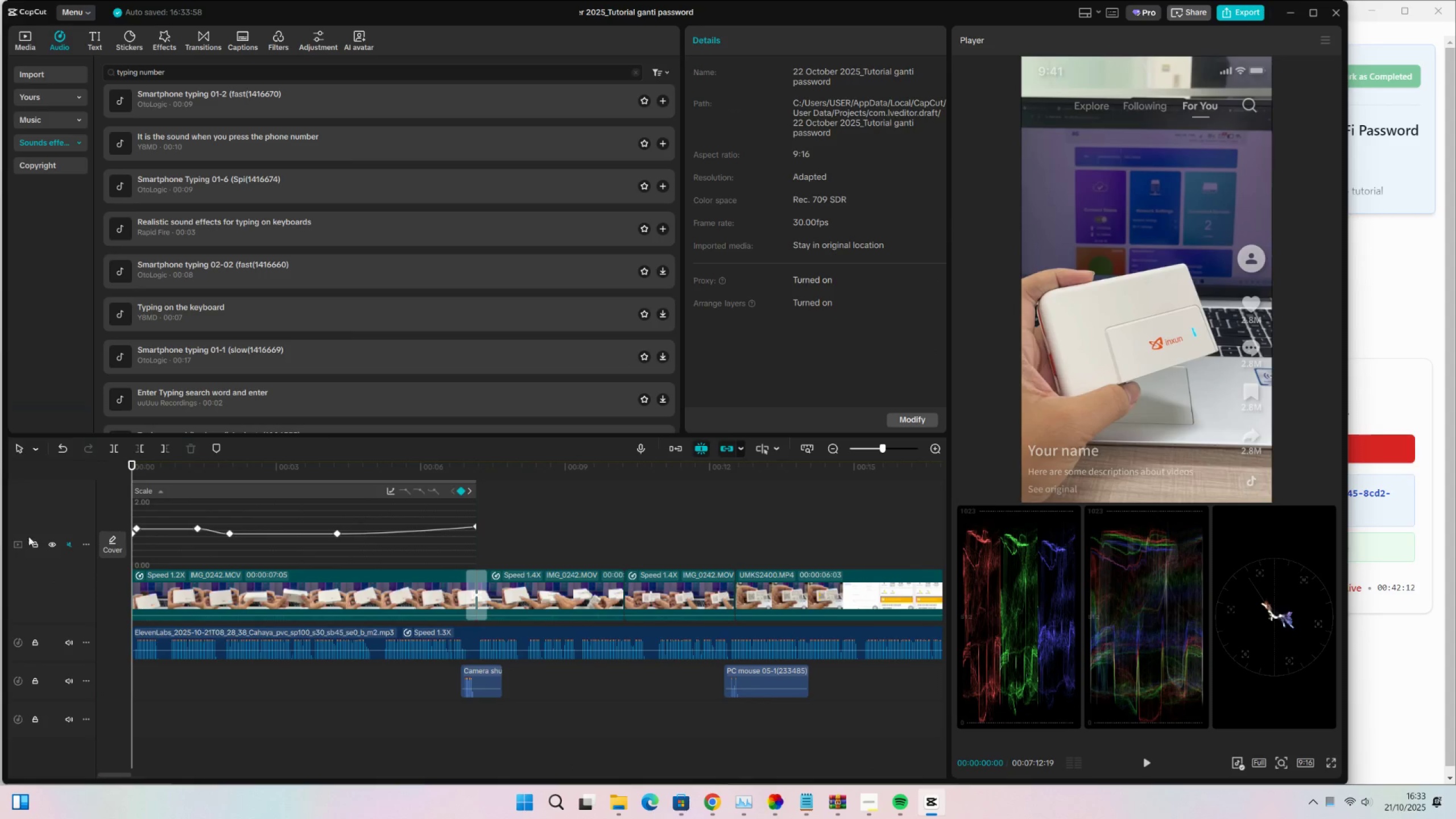 
scroll: coordinate [550, 577], scroll_direction: up, amount: 4.0
 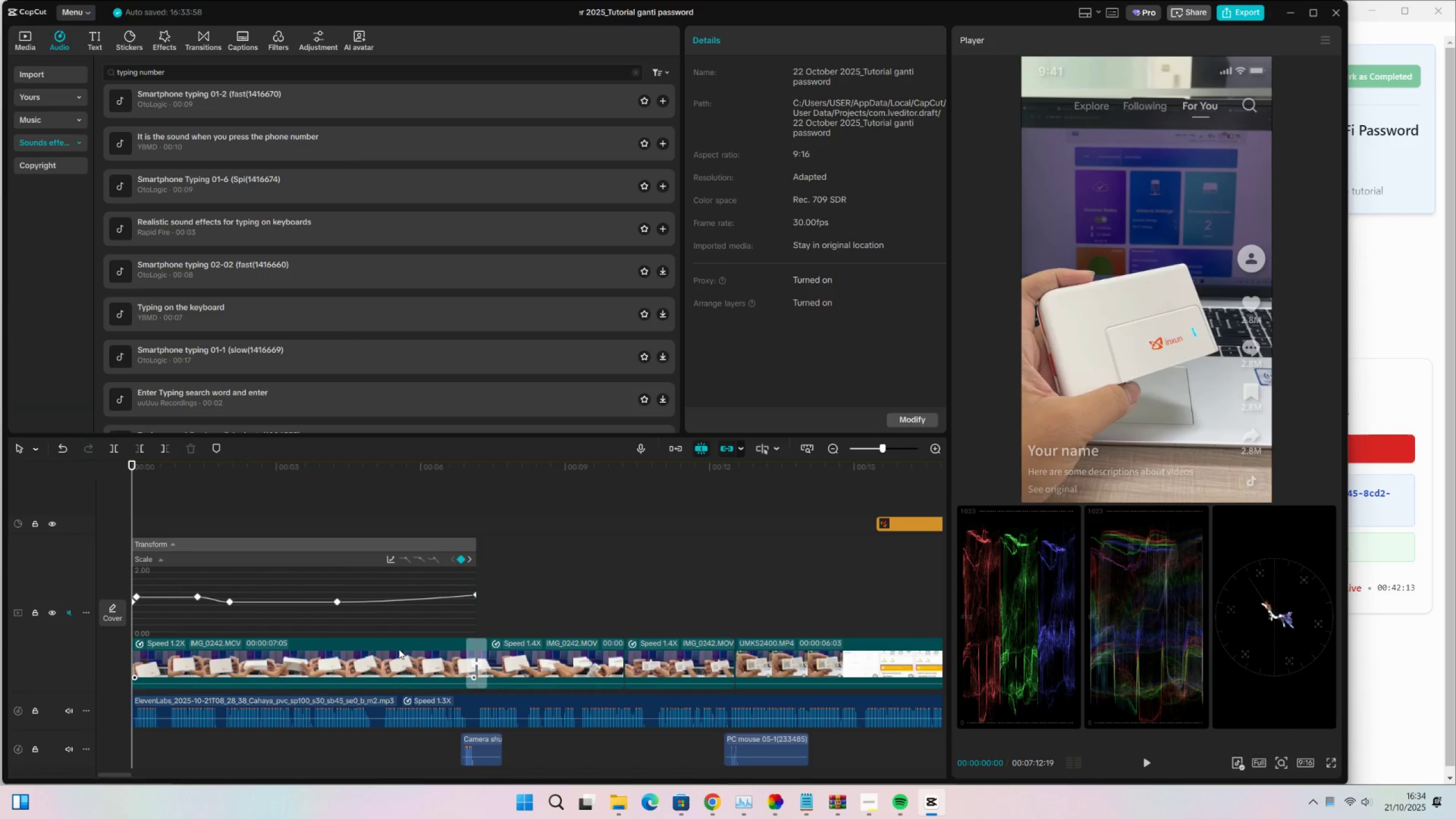 
left_click([398, 649])
 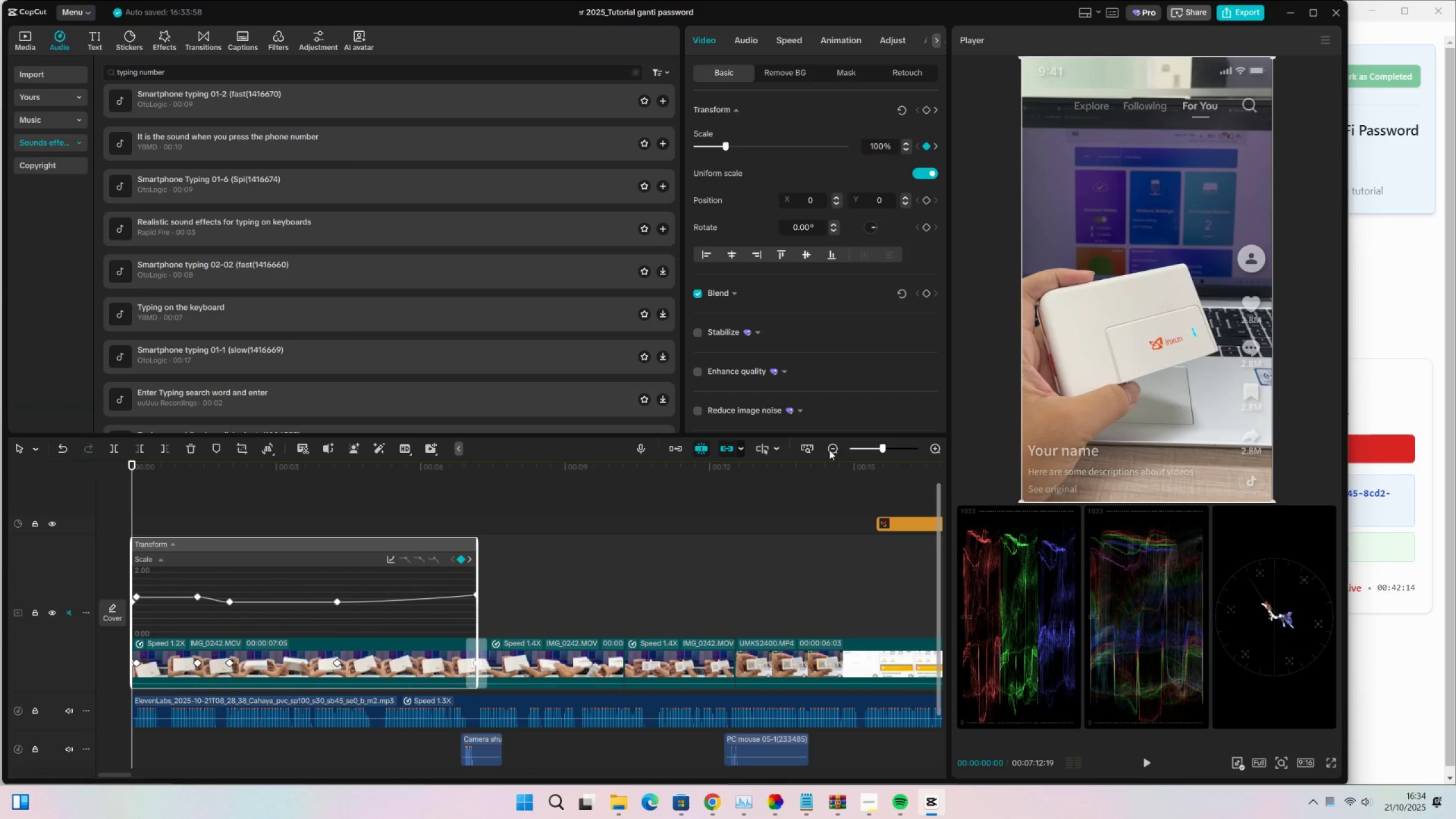 
double_click([829, 450])
 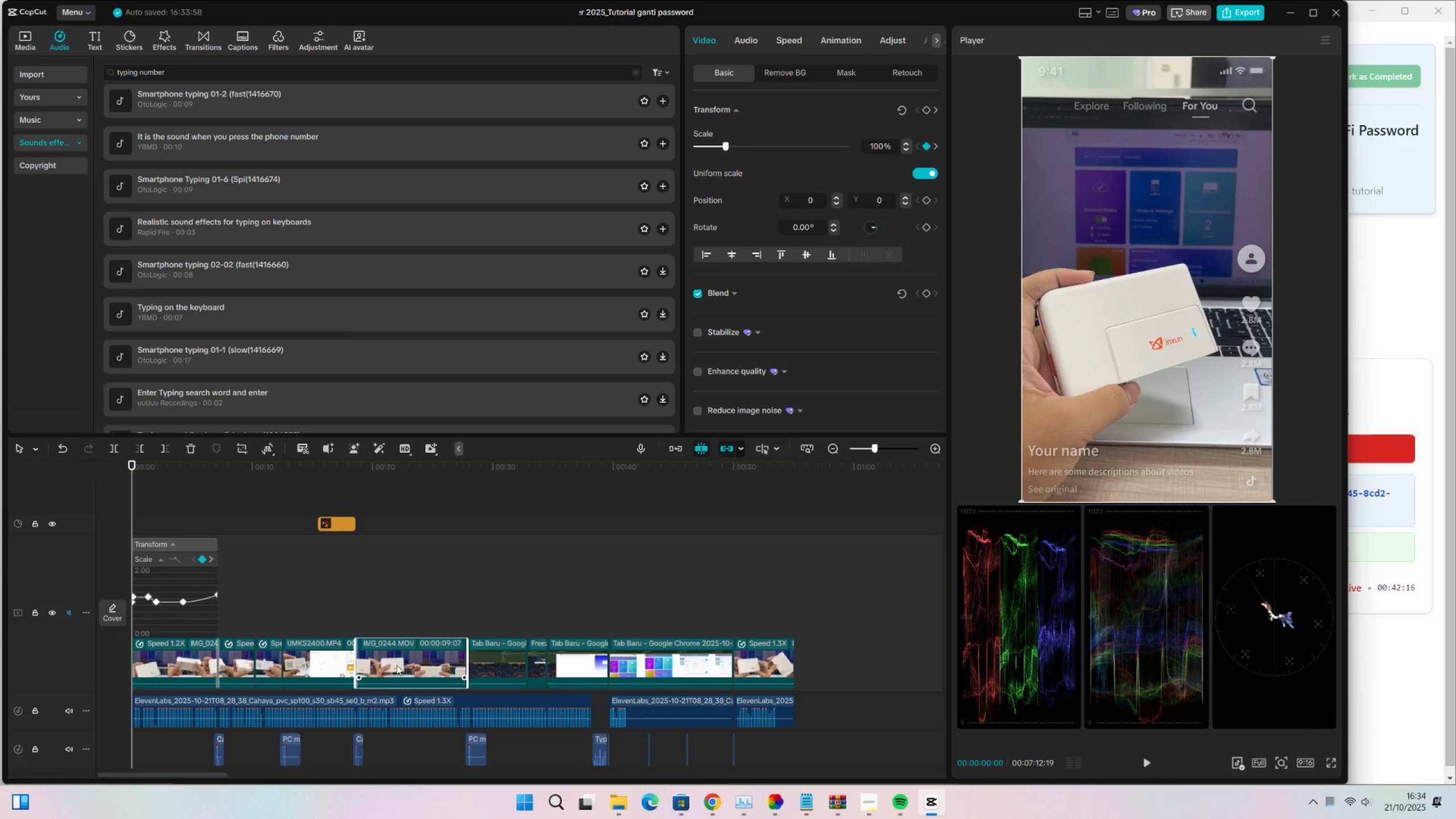 
key(Alt+AltLeft)
 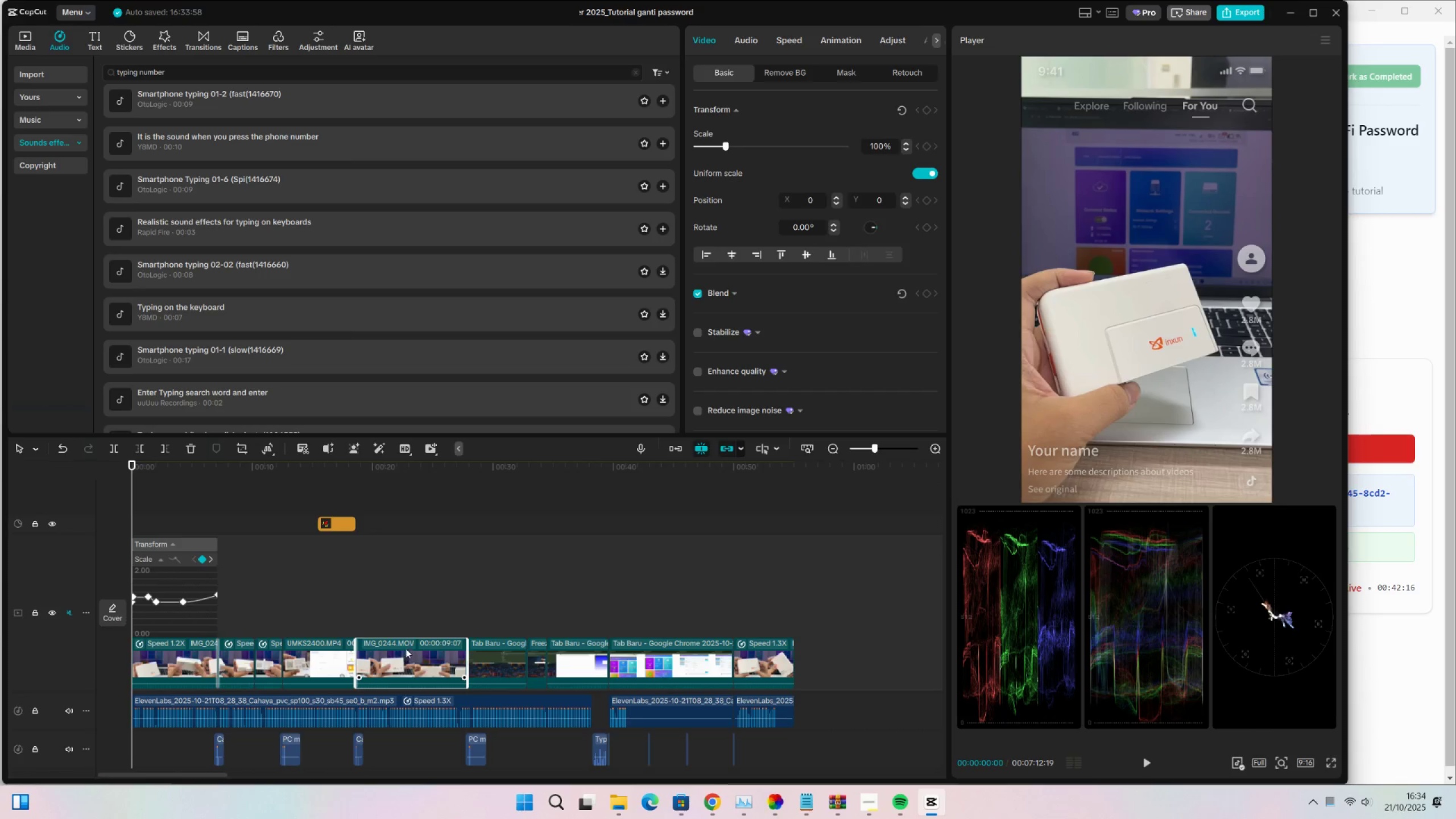 
key(Alt+K)
 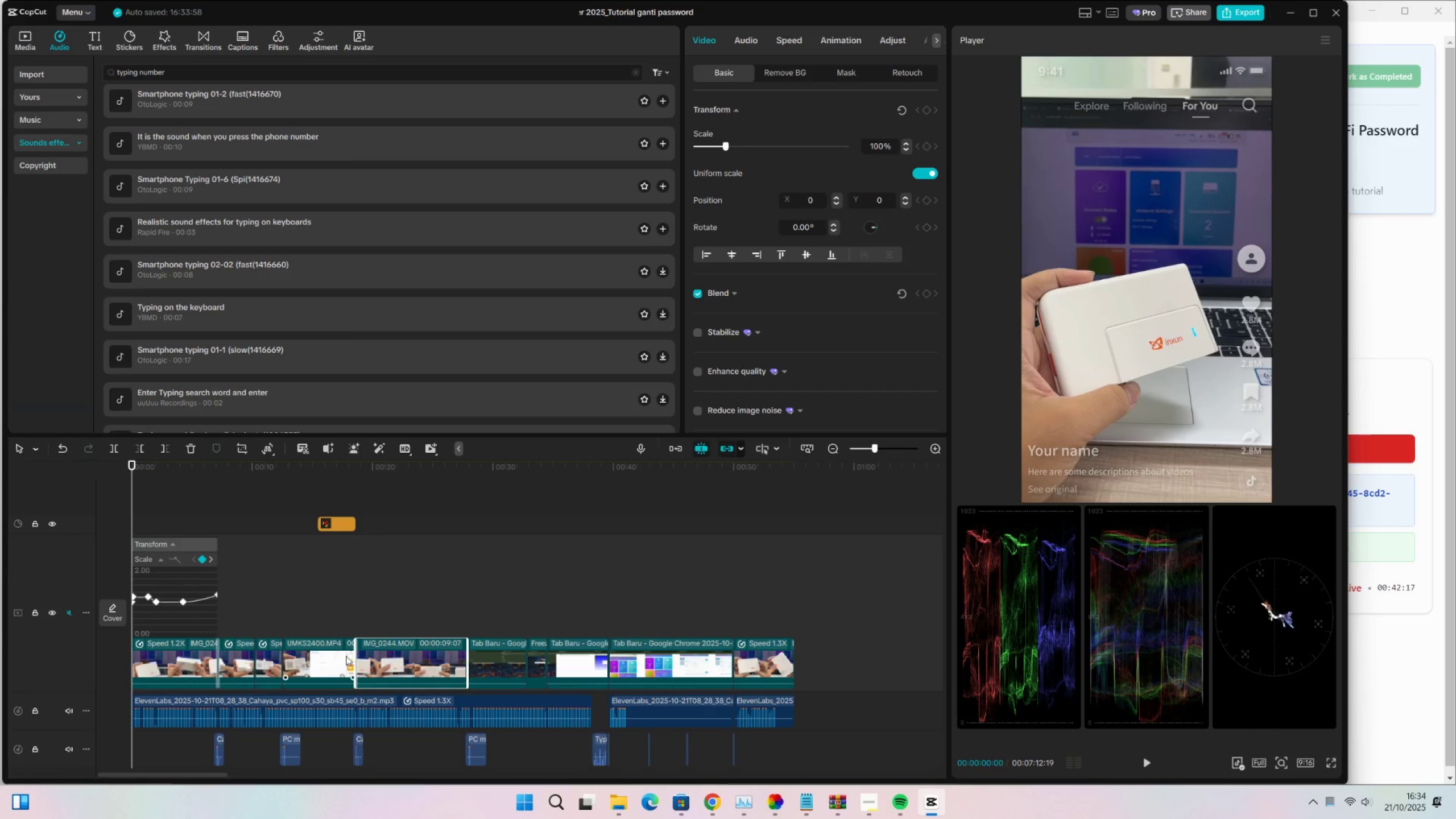 
key(Alt+AltLeft)
 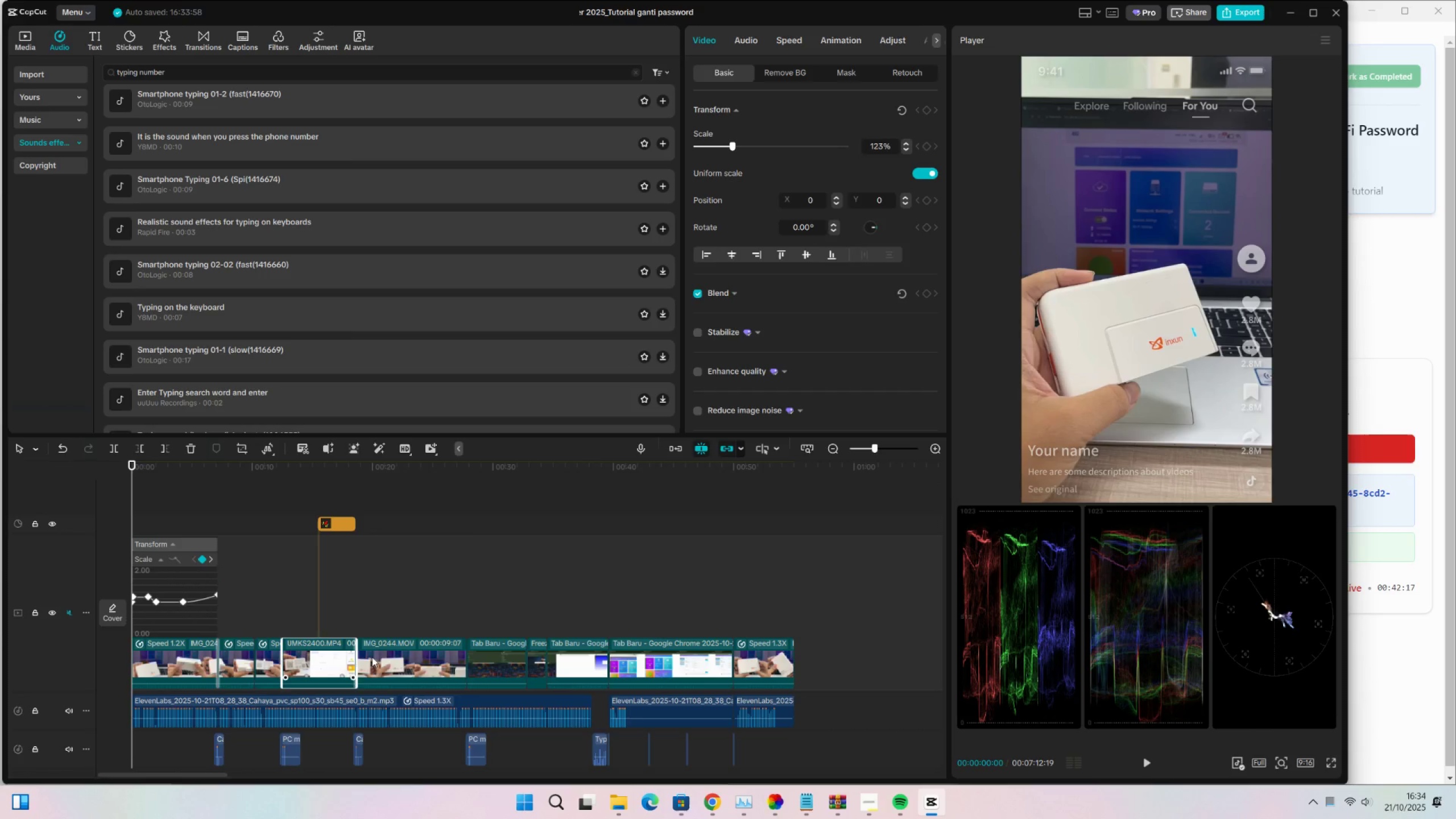 
key(Alt+K)
 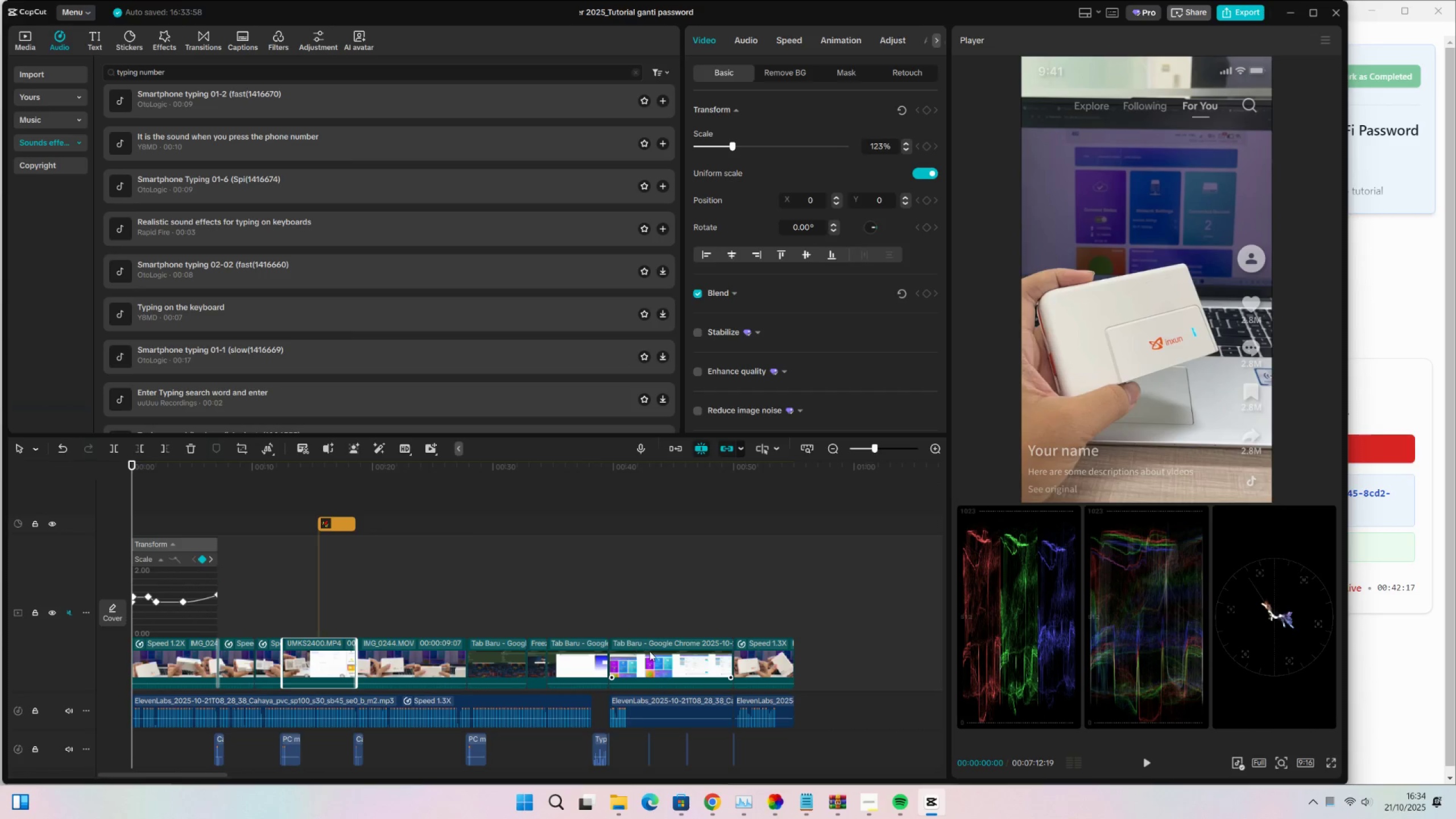 
left_click([657, 650])
 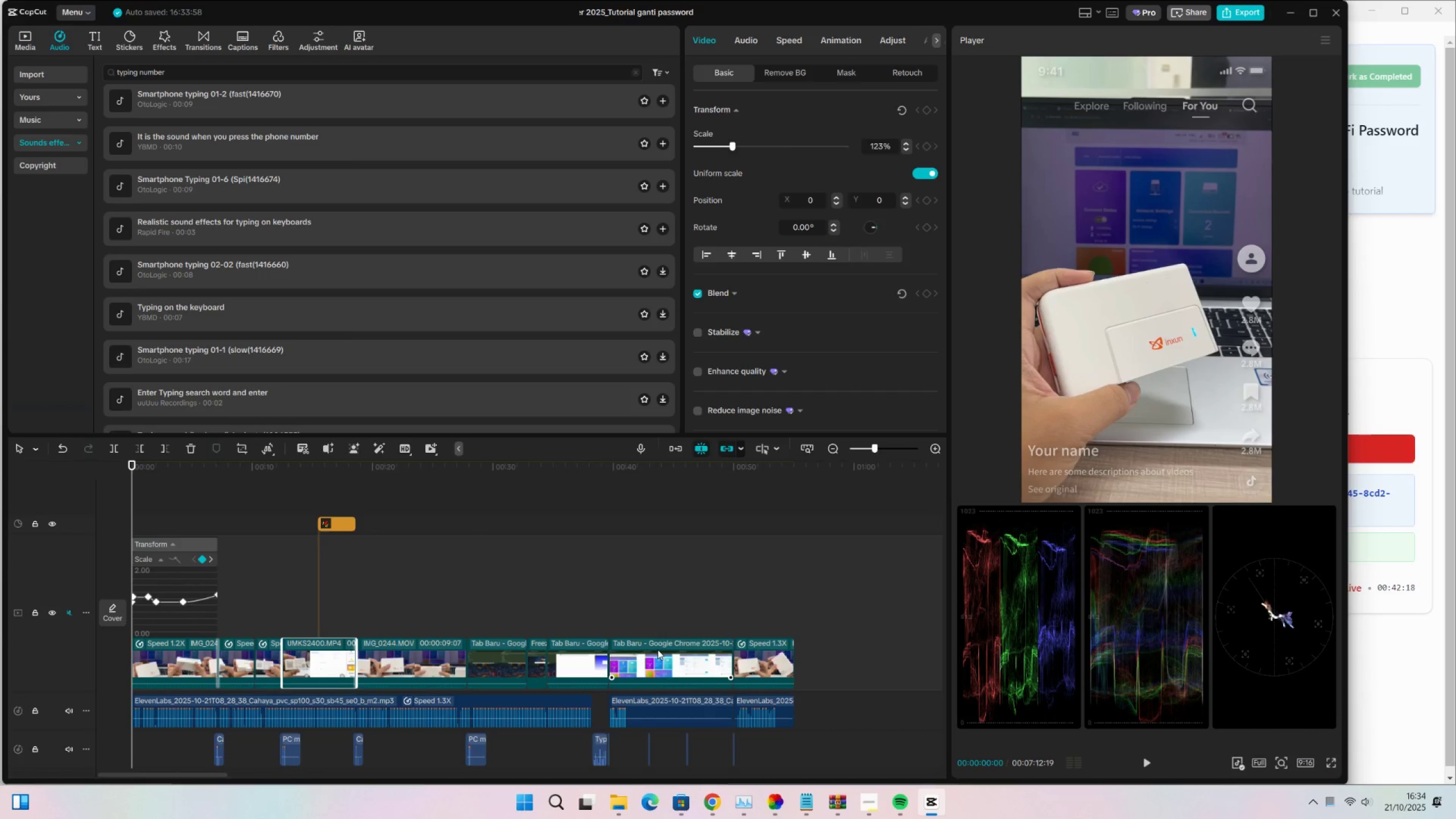 
key(Alt+AltLeft)
 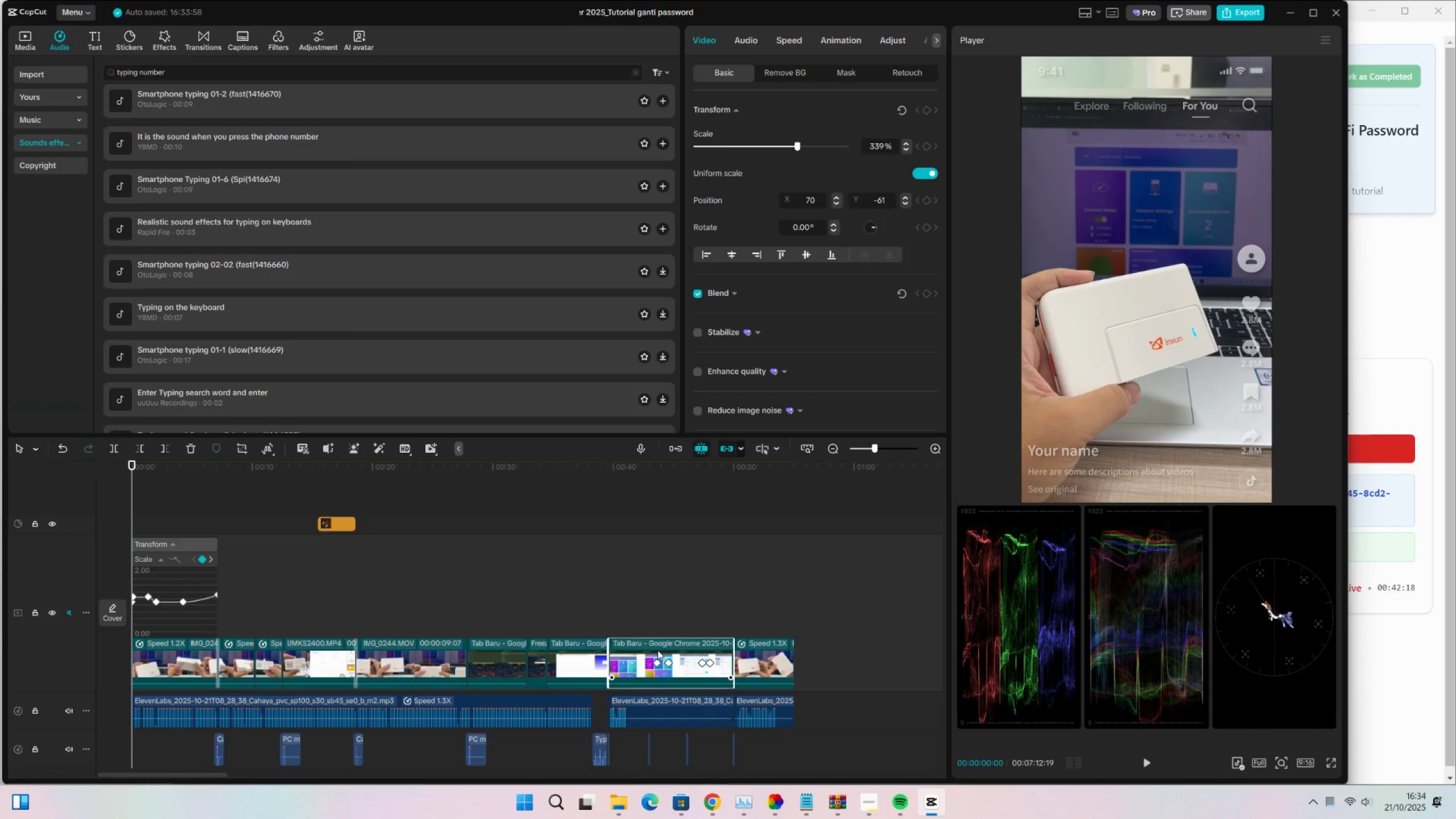 
key(Alt+K)
 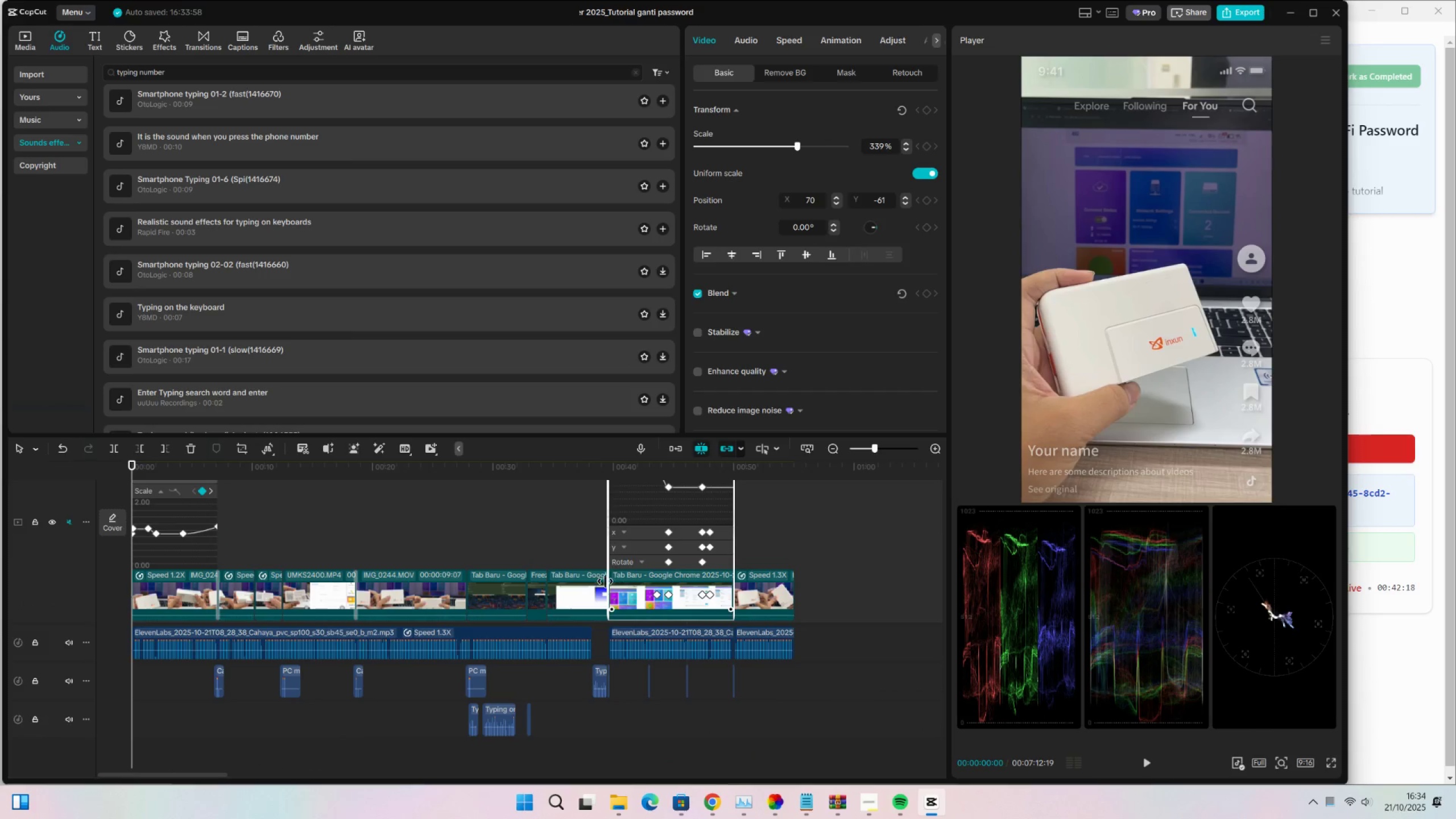 
scroll: coordinate [616, 565], scroll_direction: up, amount: 3.0
 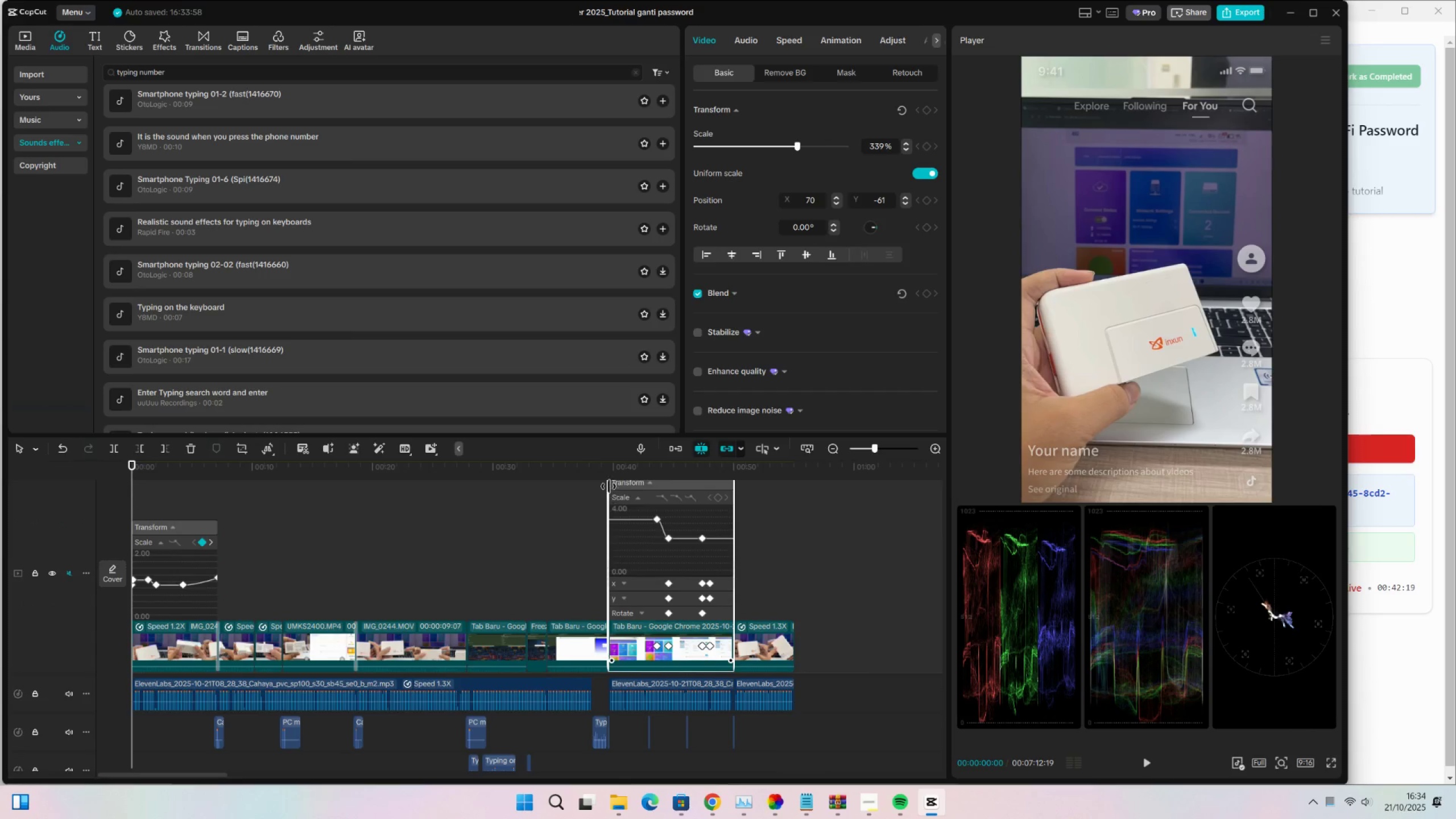 
left_click([609, 473])
 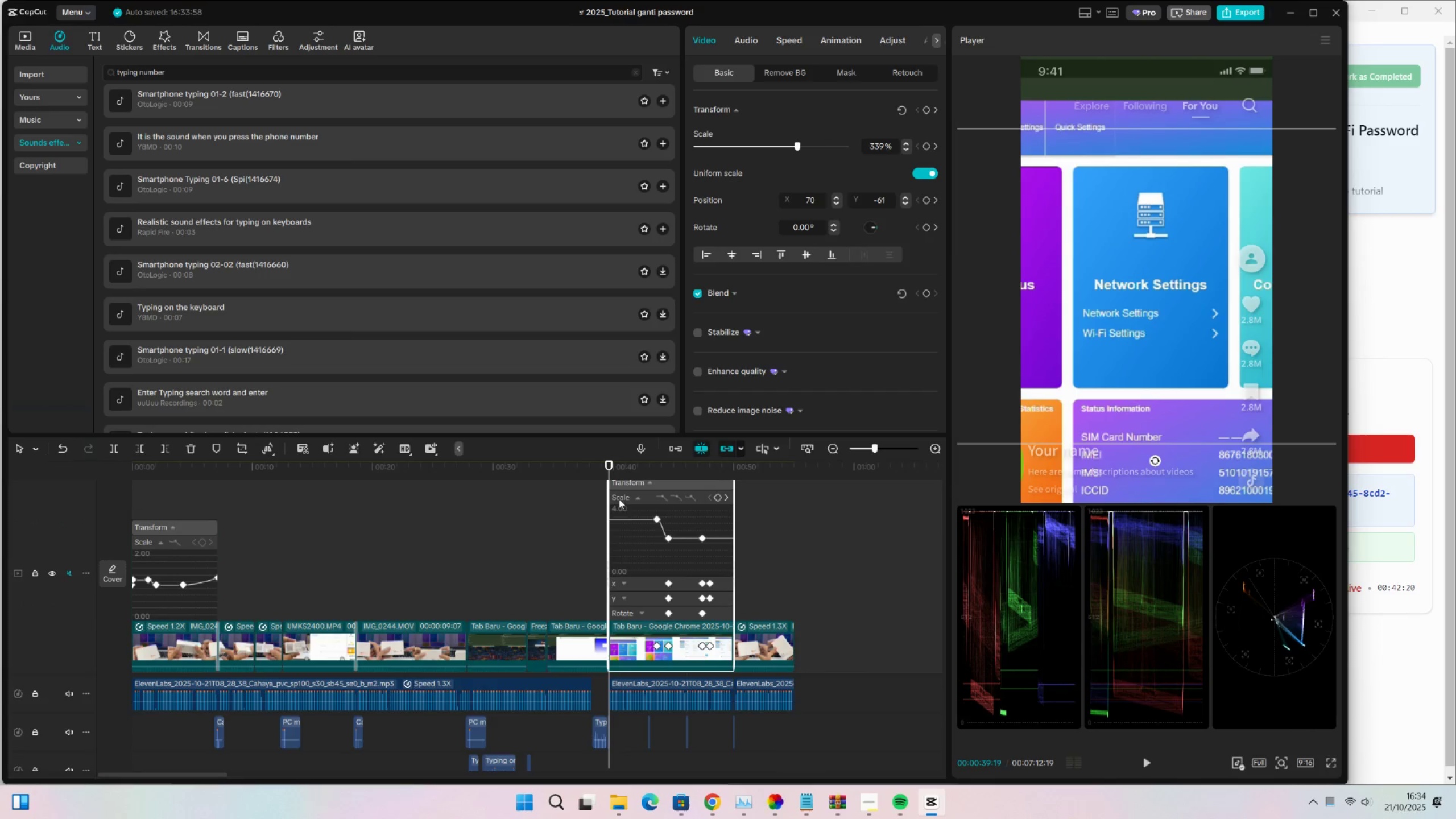 
key(Space)
 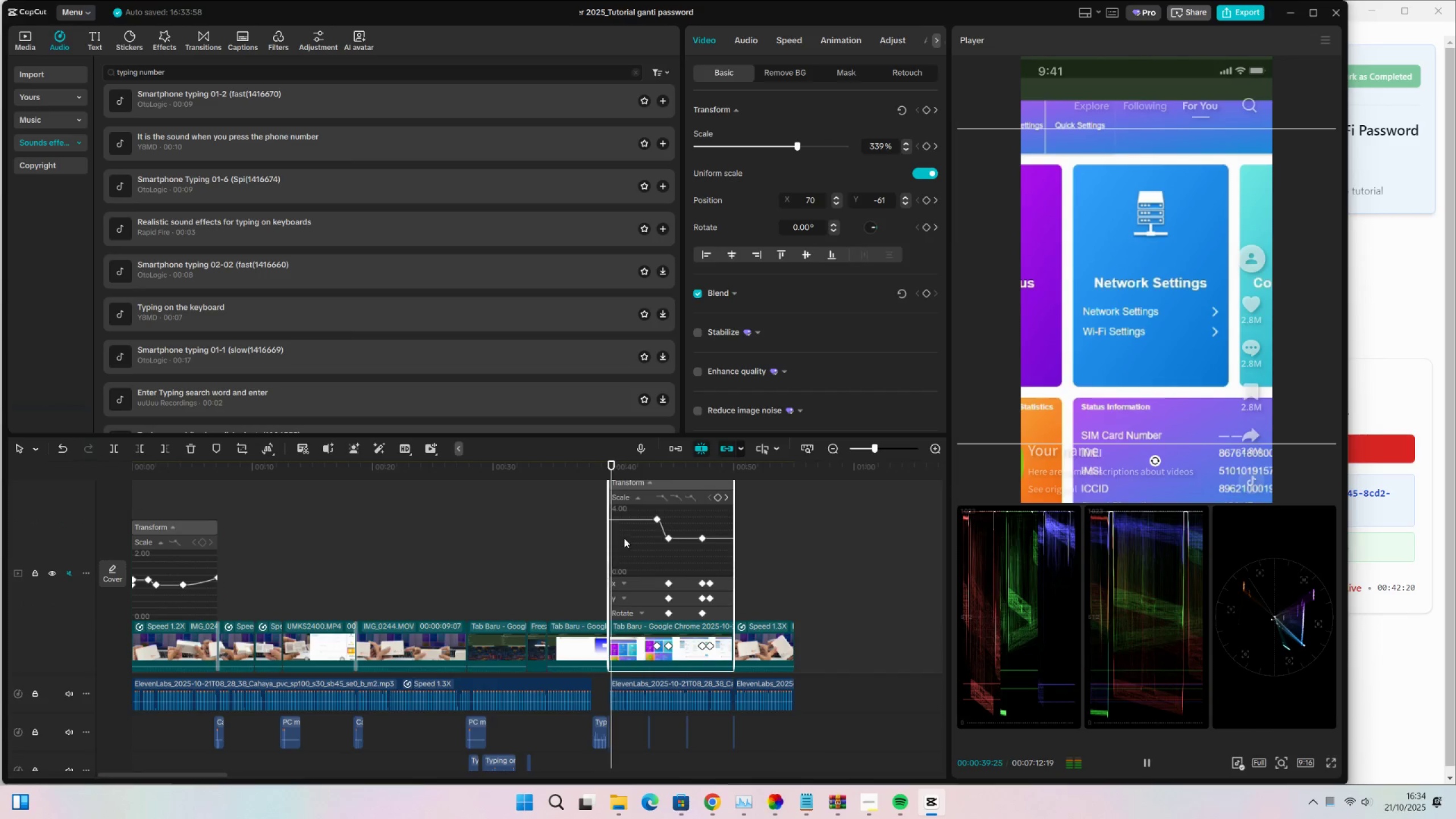 
scroll: coordinate [660, 609], scroll_direction: up, amount: 3.0
 